 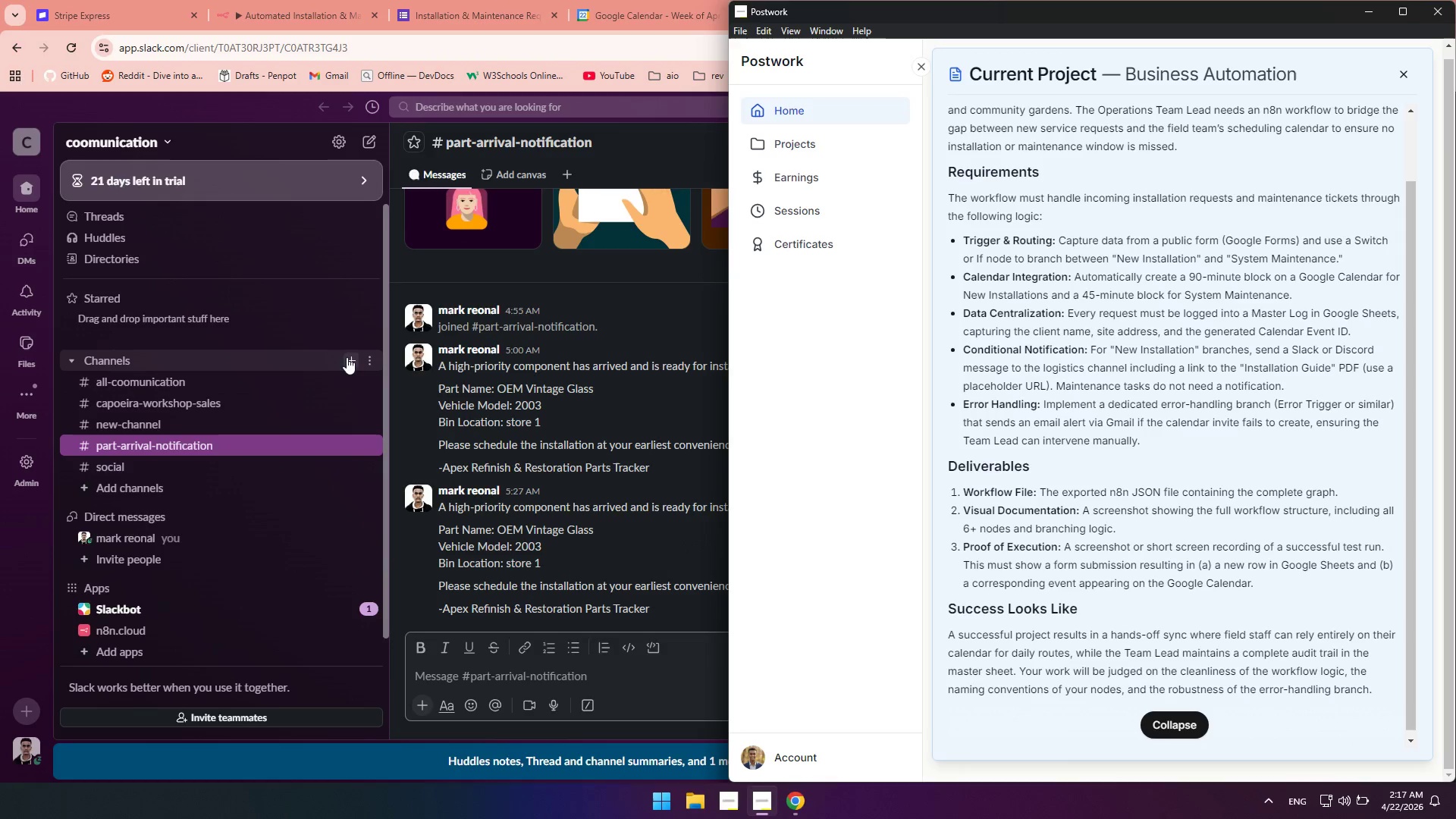 
type(Logistics channel)
 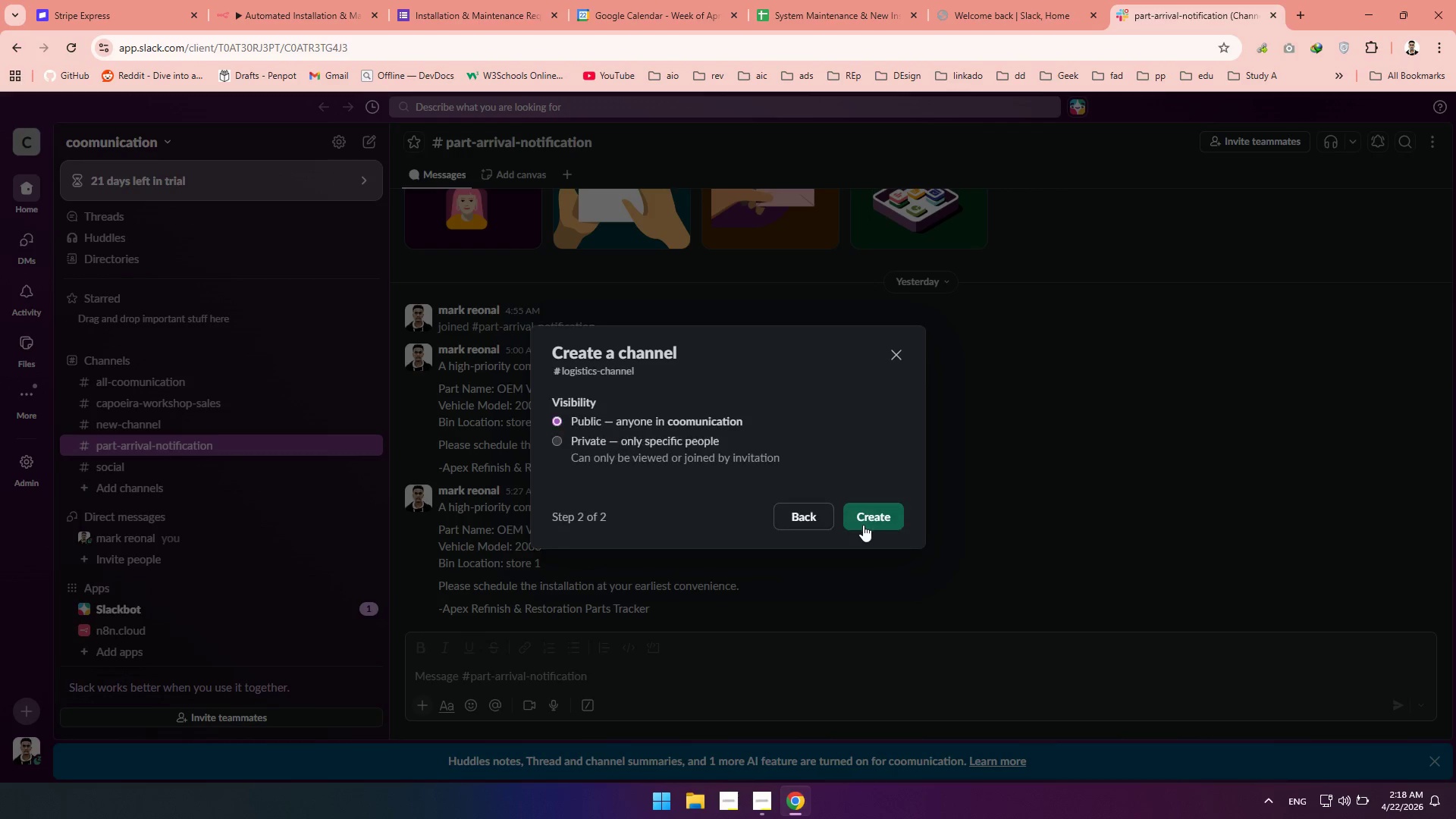 
left_click([871, 520])
 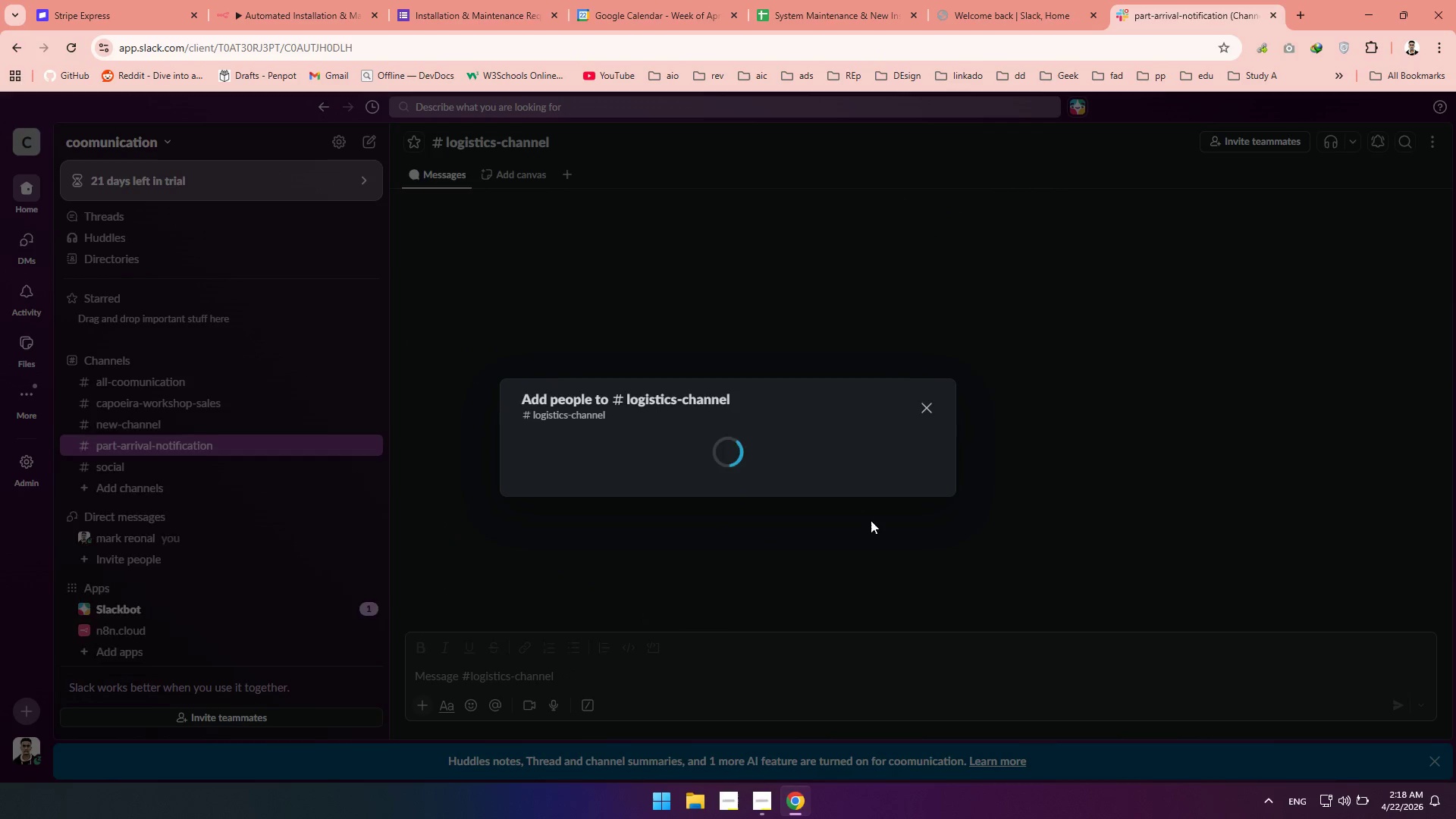 
mouse_move([870, 453])
 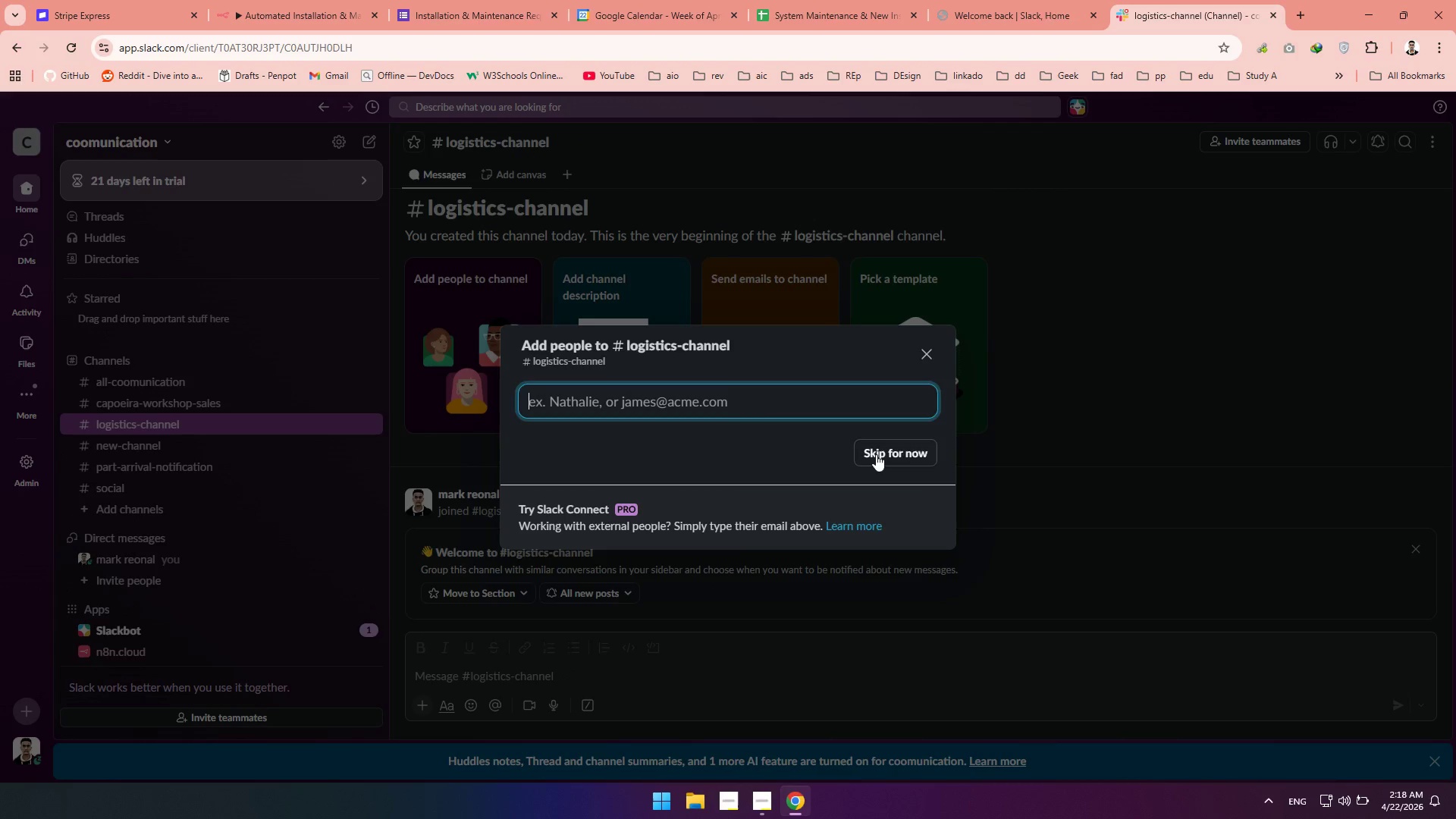 
left_click([876, 454])
 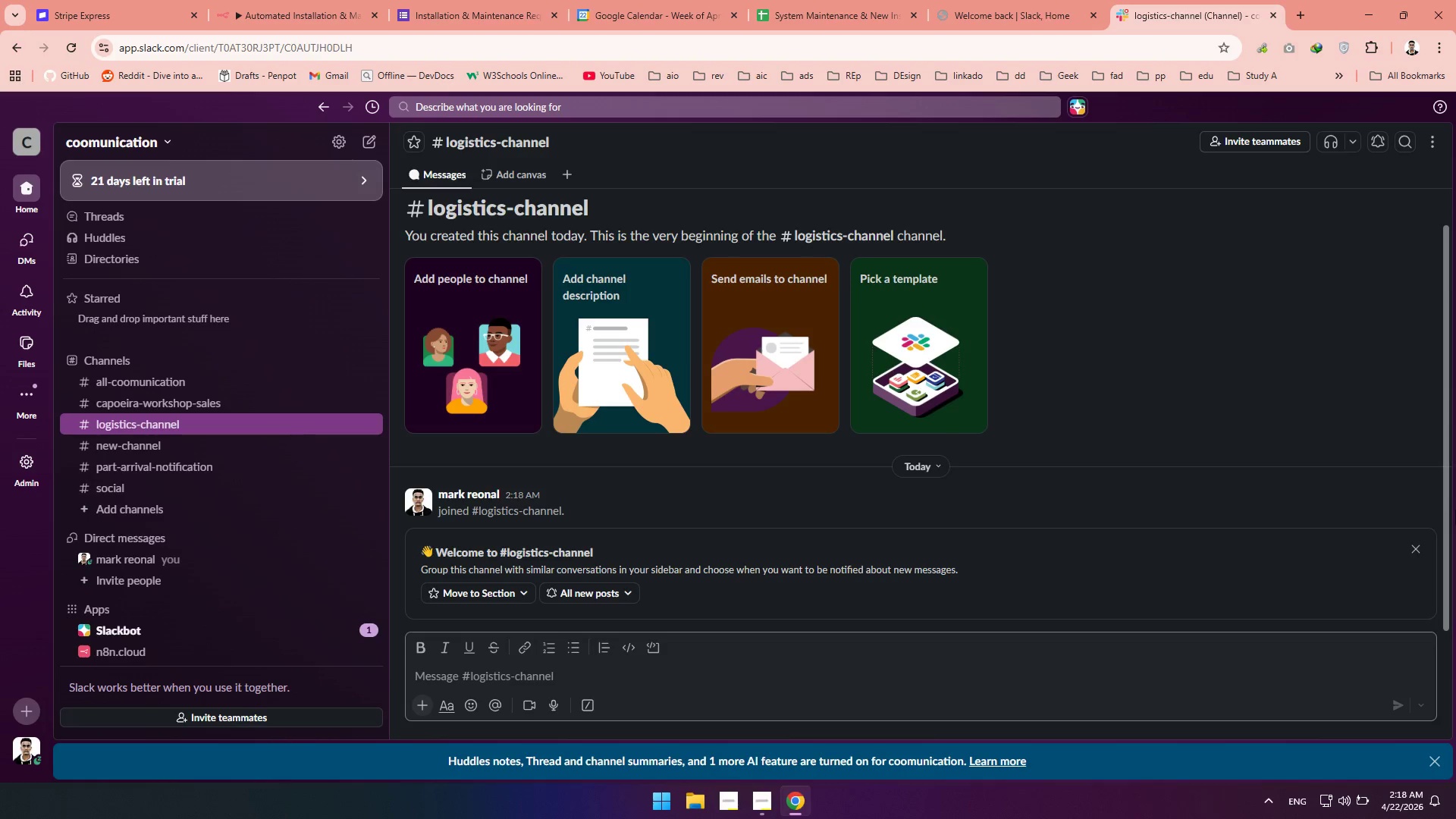 
left_click([1414, 549])
 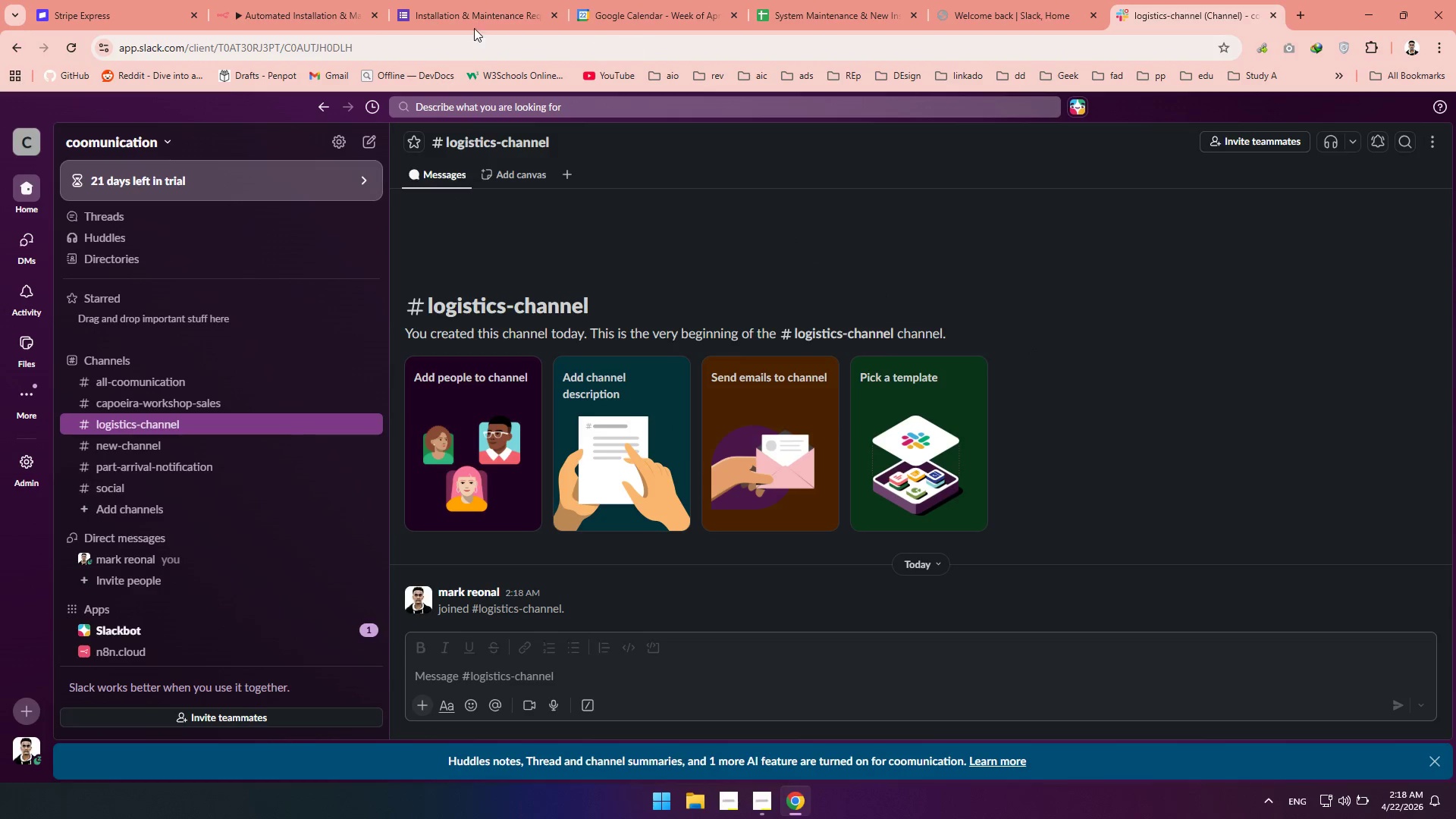 
left_click([297, 4])
 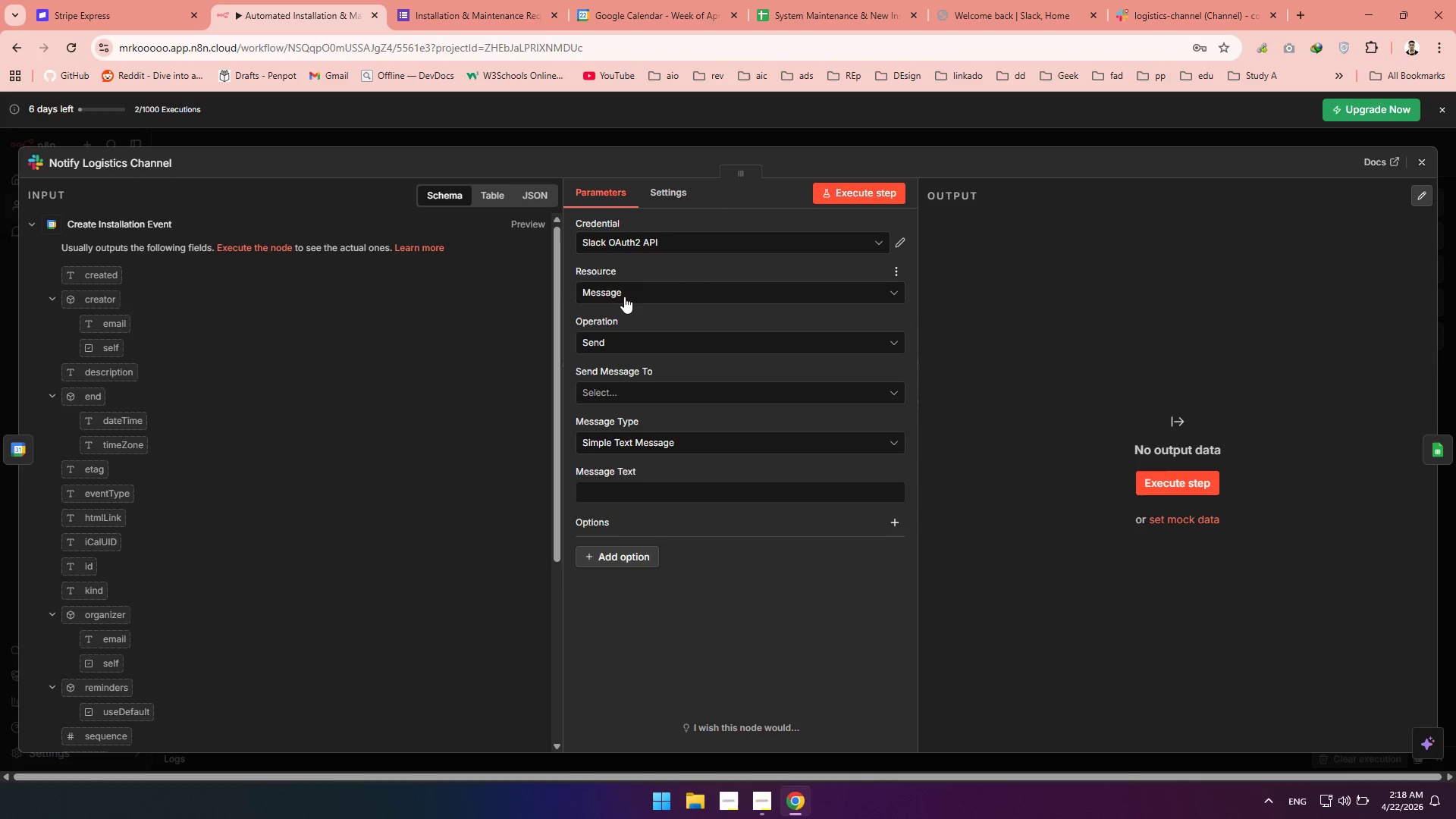 
left_click([610, 352])
 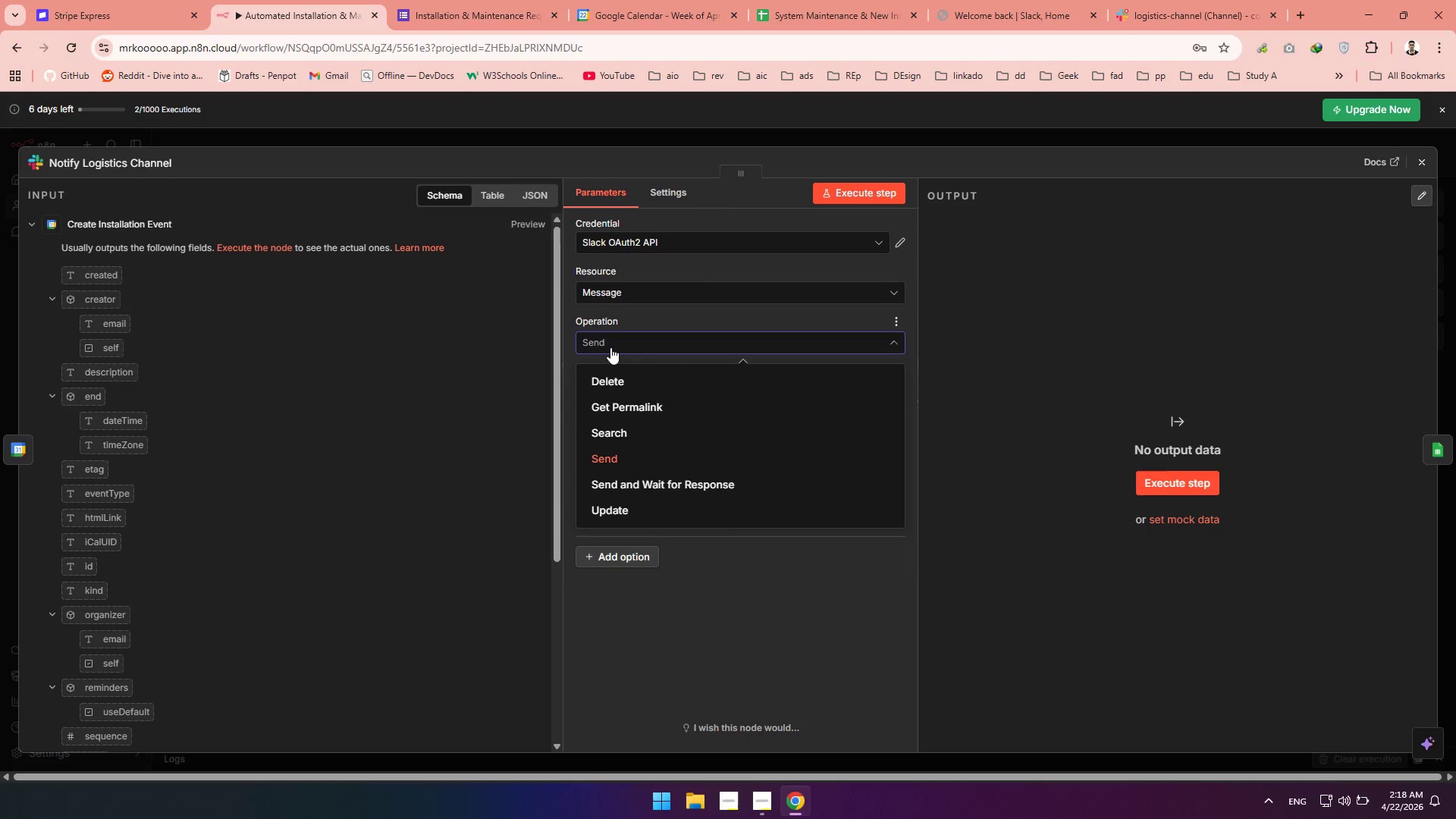 
left_click([611, 347])
 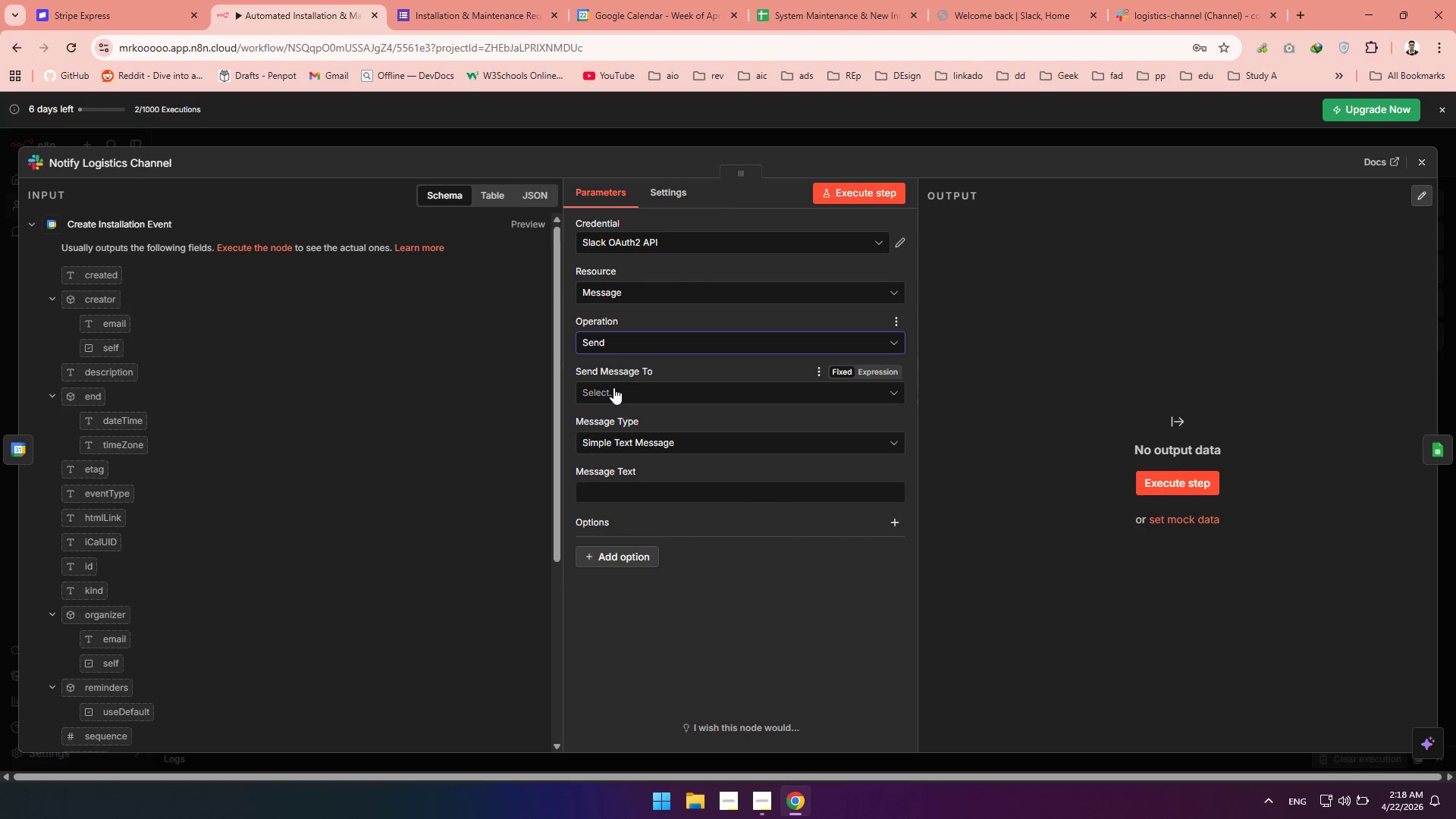 
left_click([614, 388])
 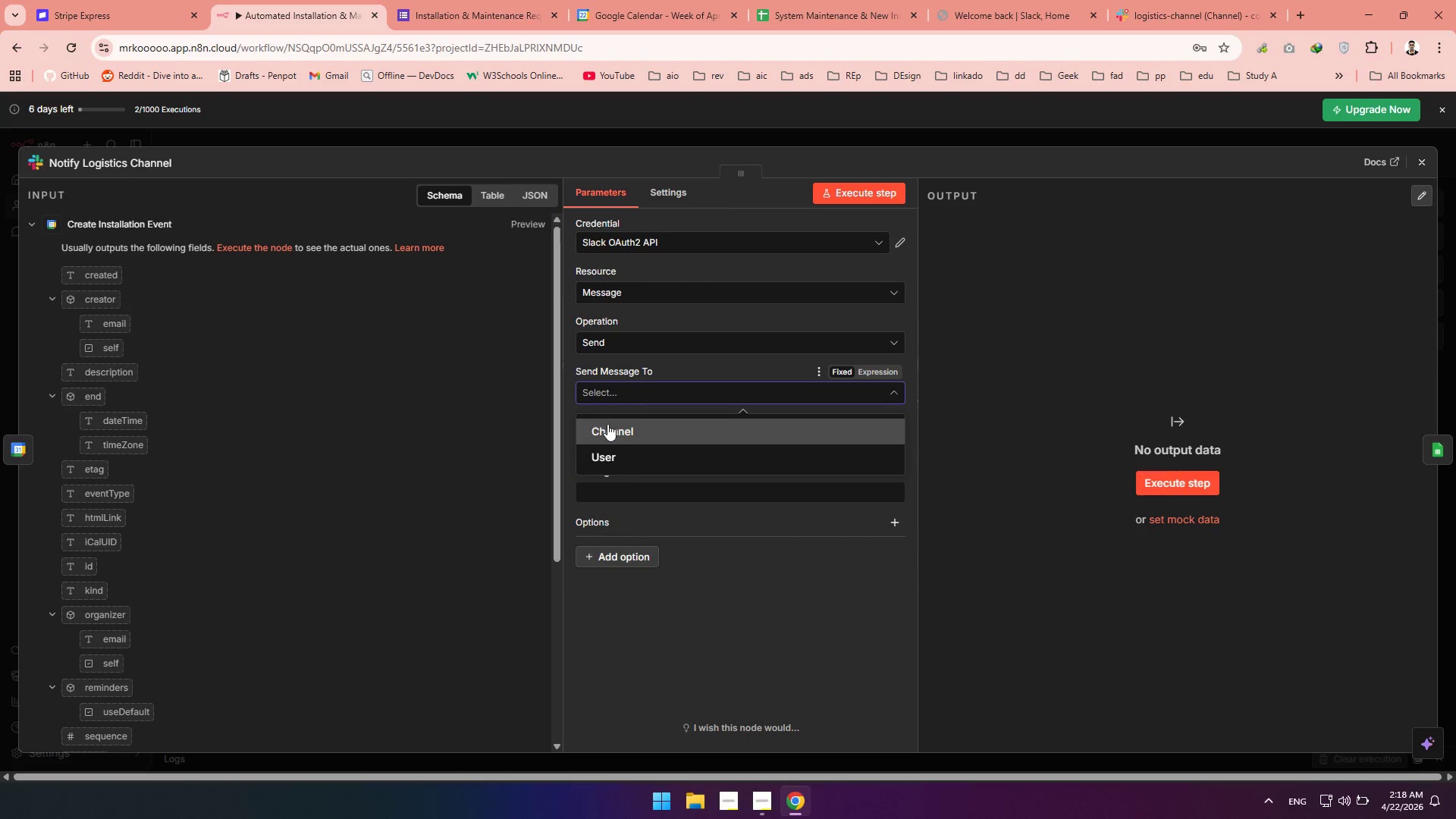 
left_click([606, 428])
 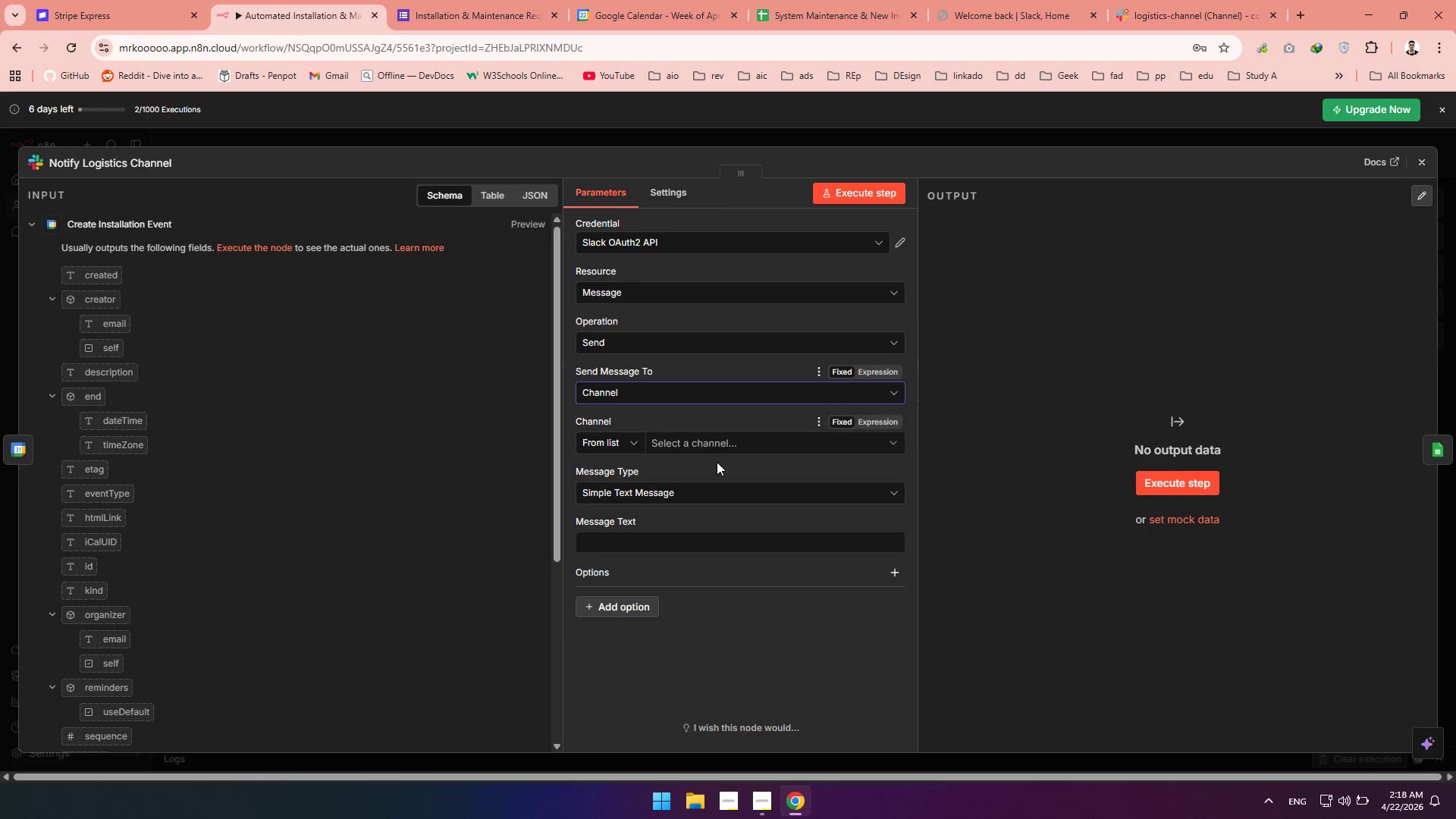 
left_click([713, 441])
 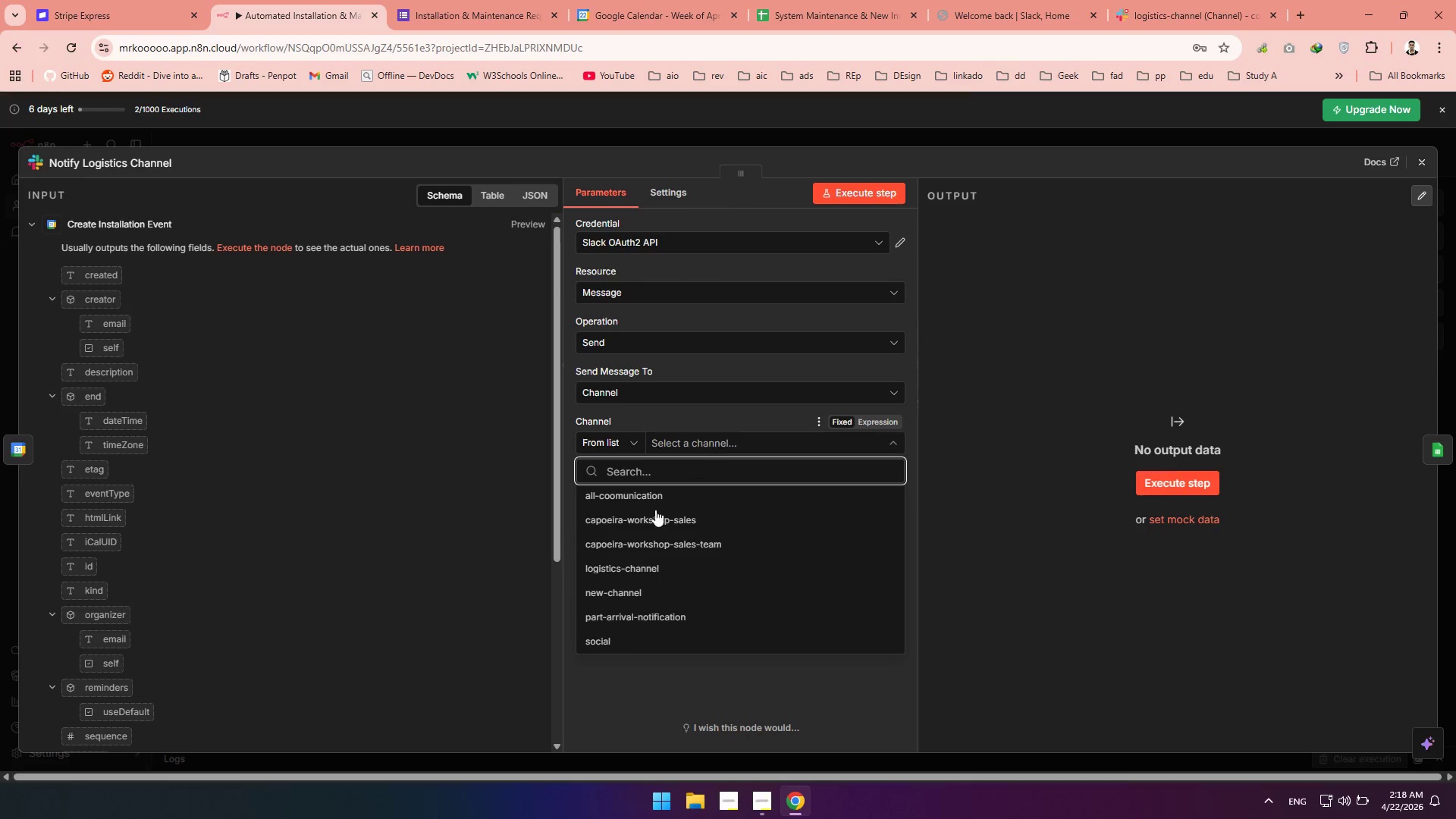 
left_click([595, 560])
 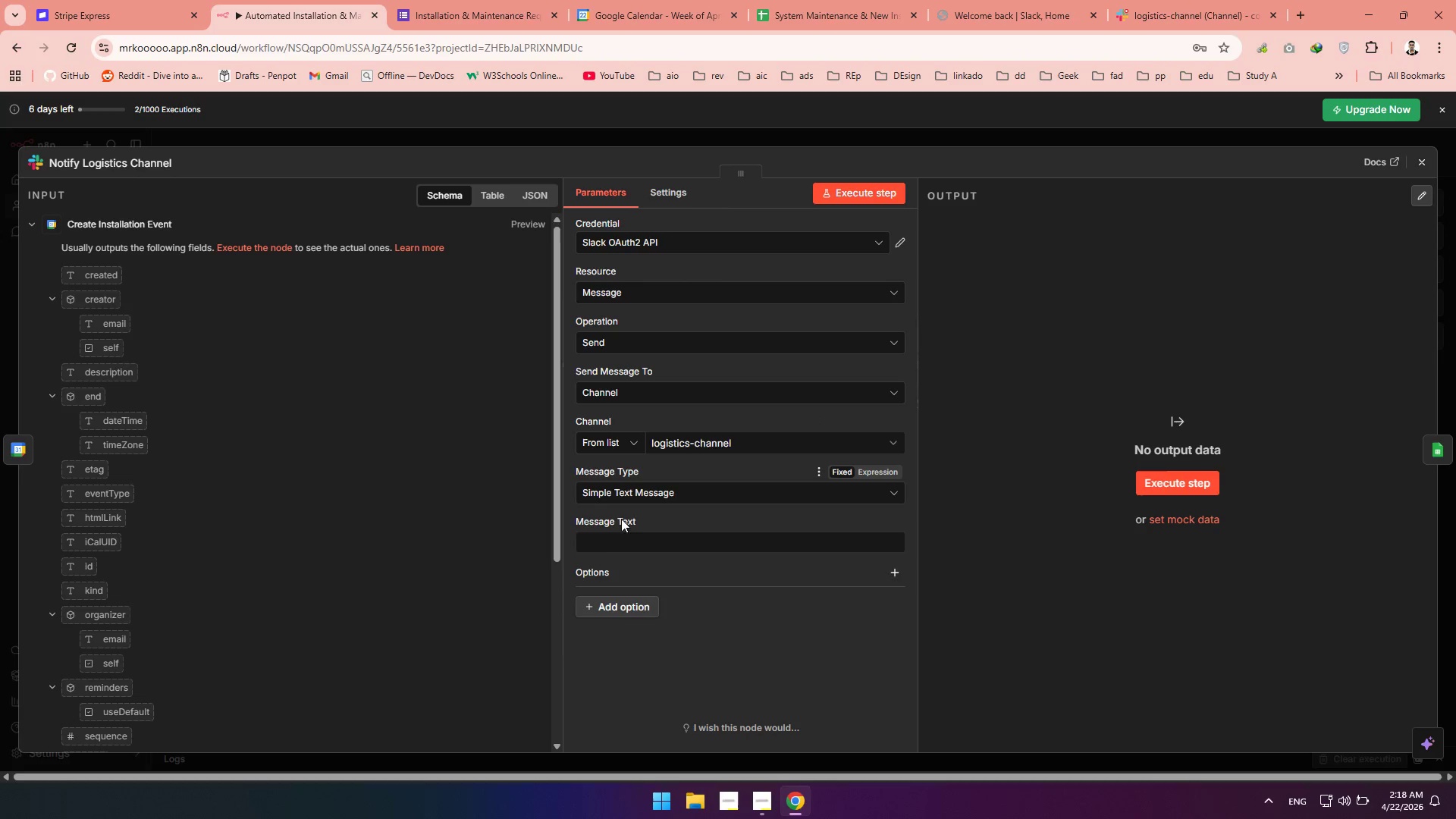 
left_click([623, 545])
 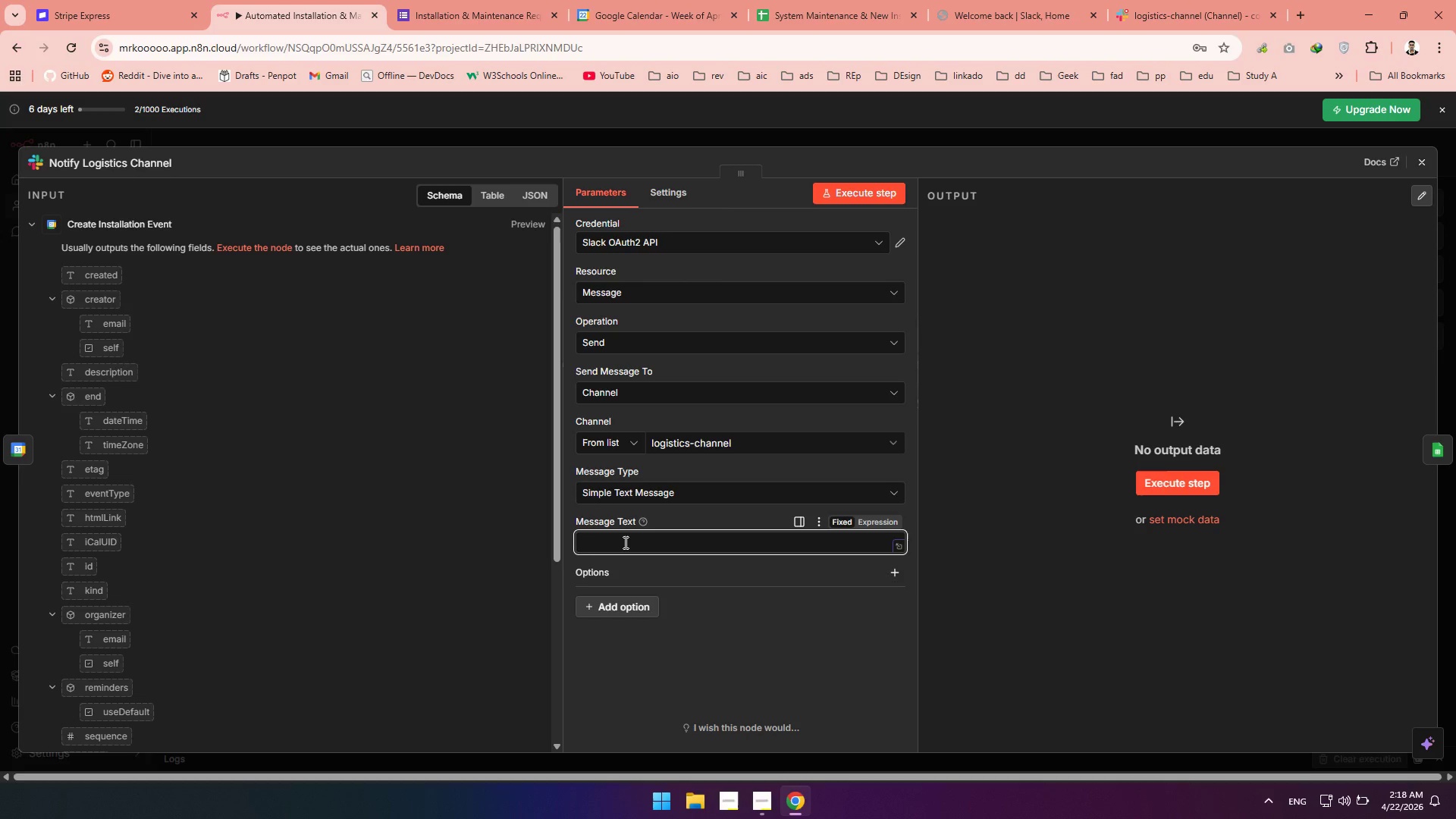 
wait(19.56)
 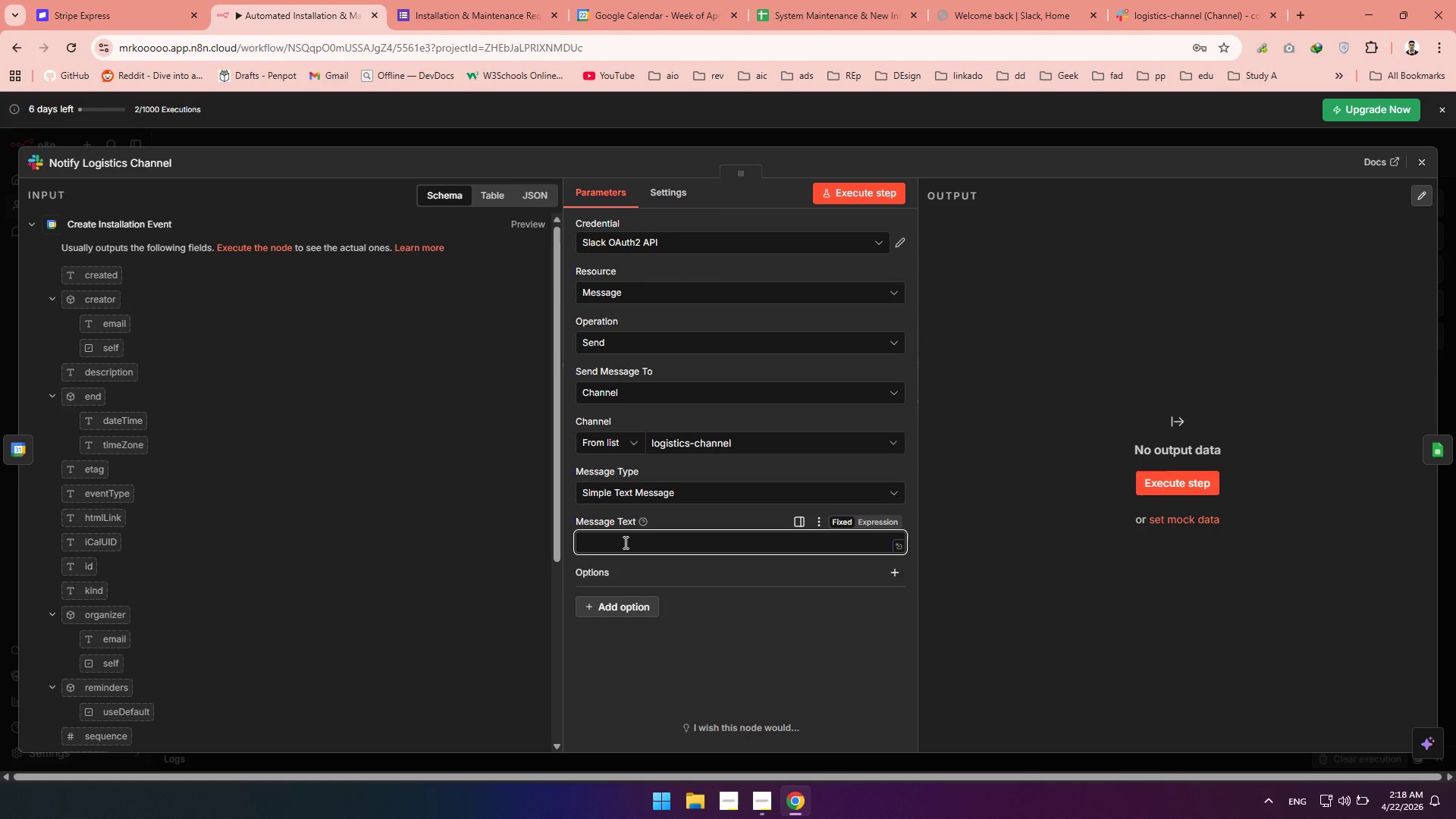 
left_click([884, 521])
 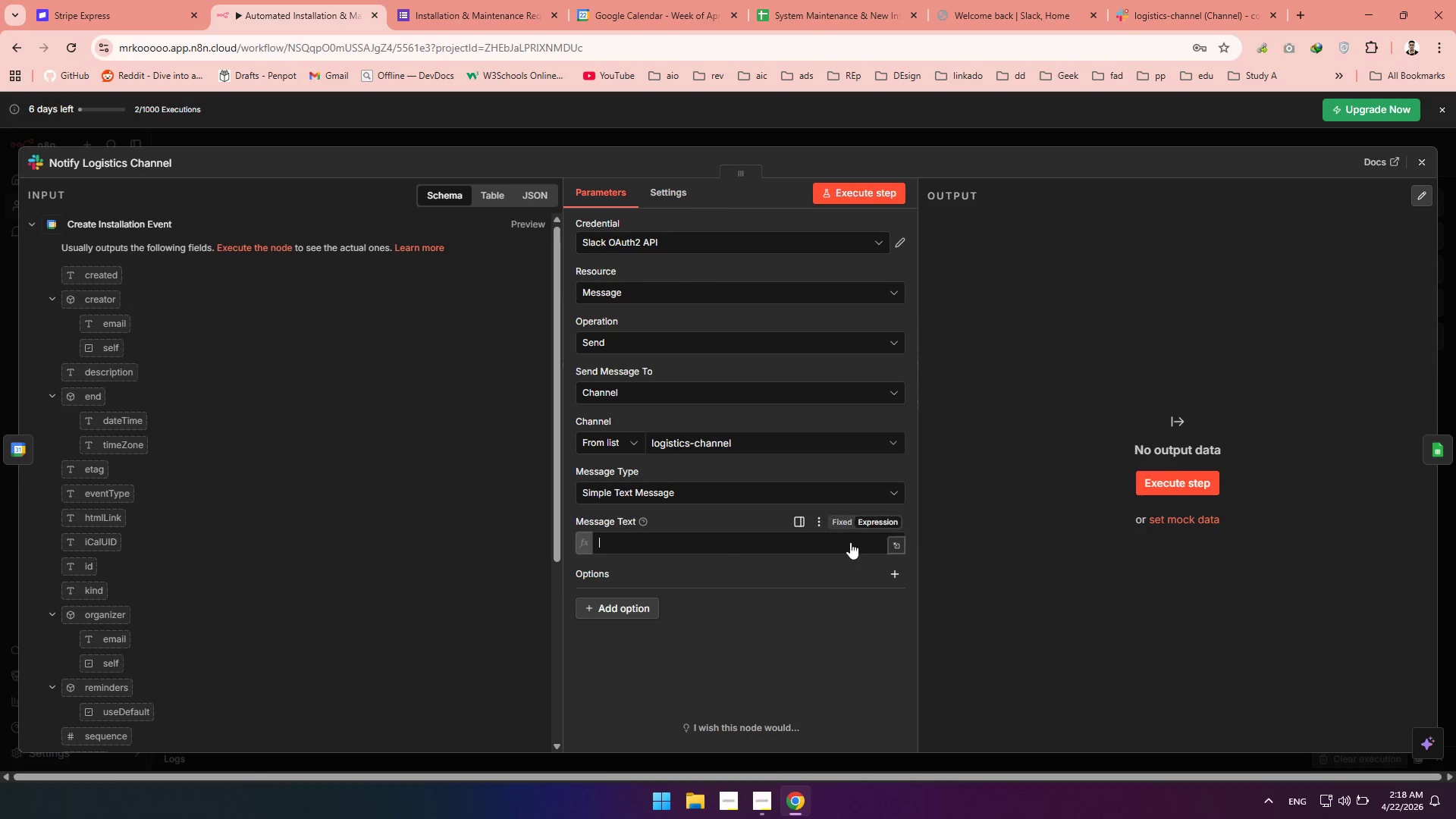 
mouse_move([852, 547])
 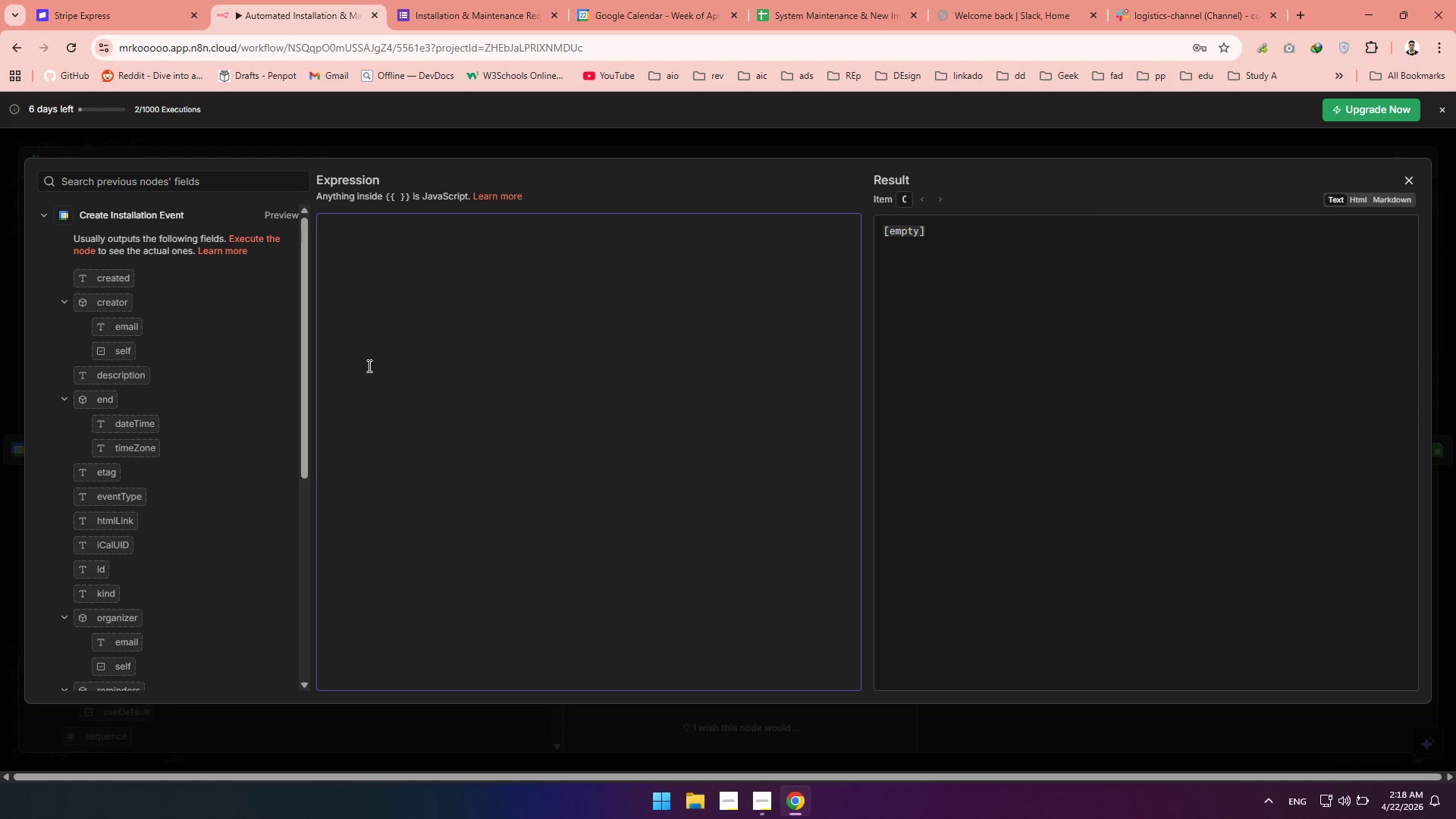 
right_click([368, 366])
 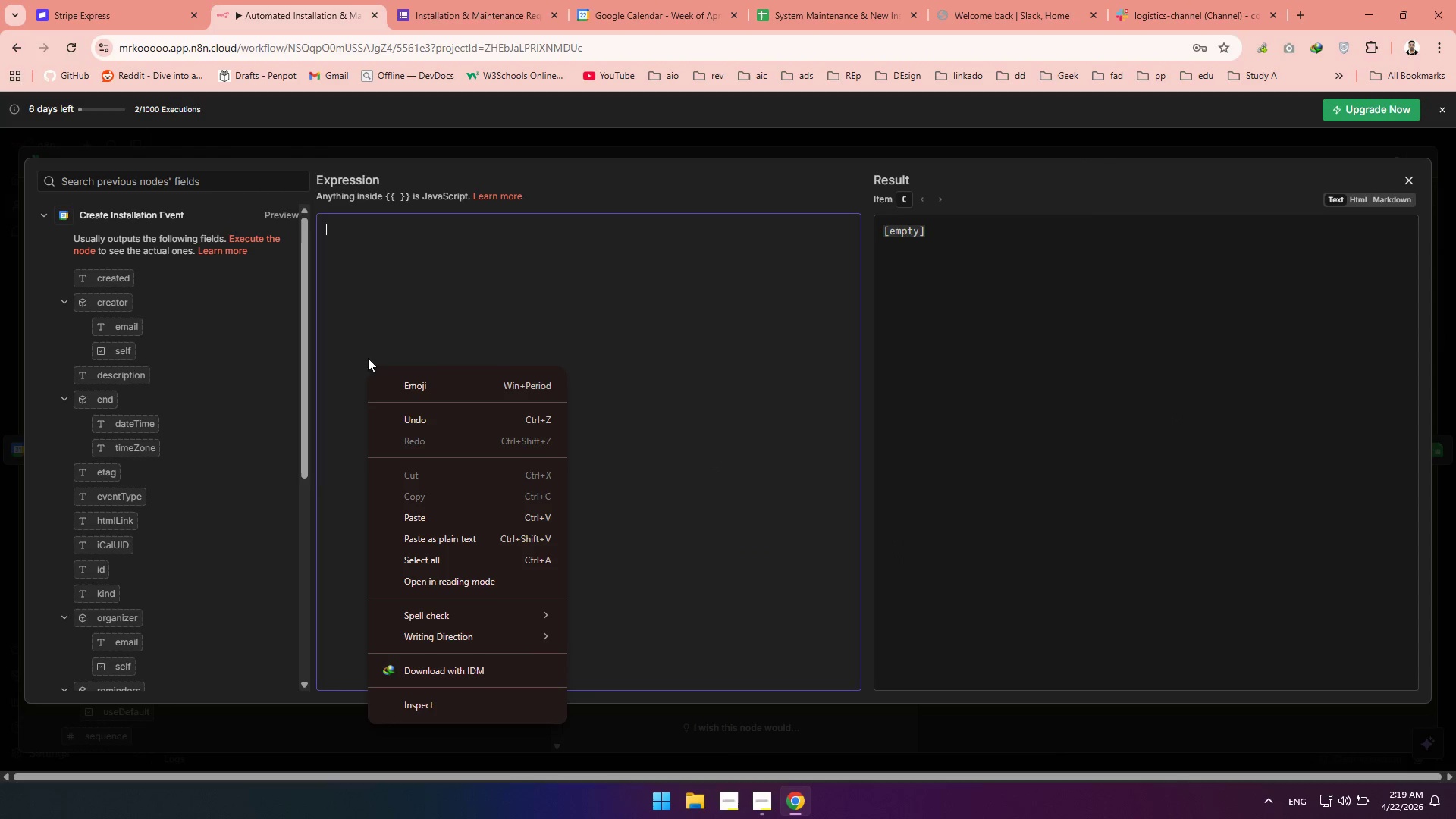 
left_click([376, 309])
 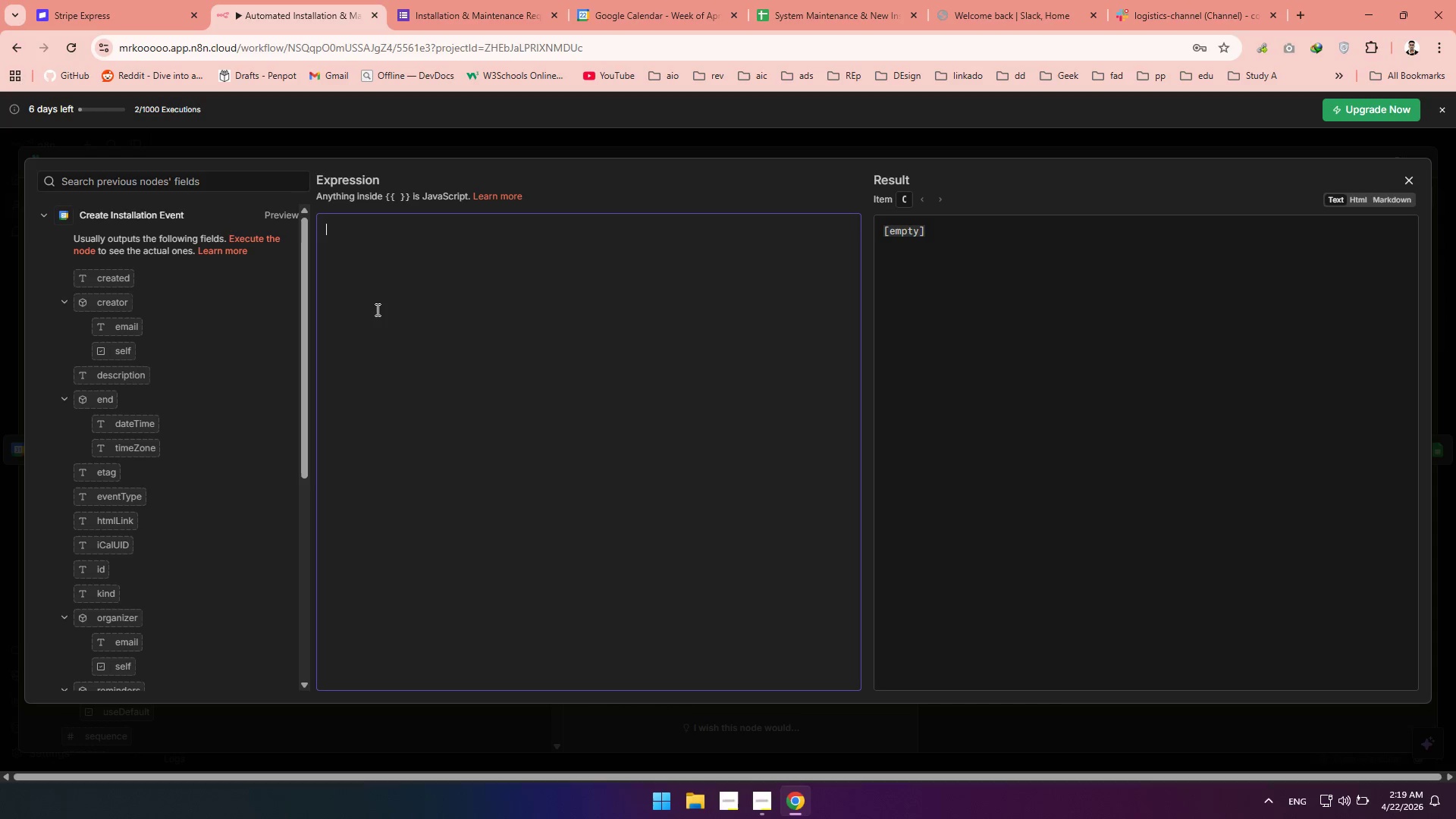 
key(Shift+BracketLeft)
 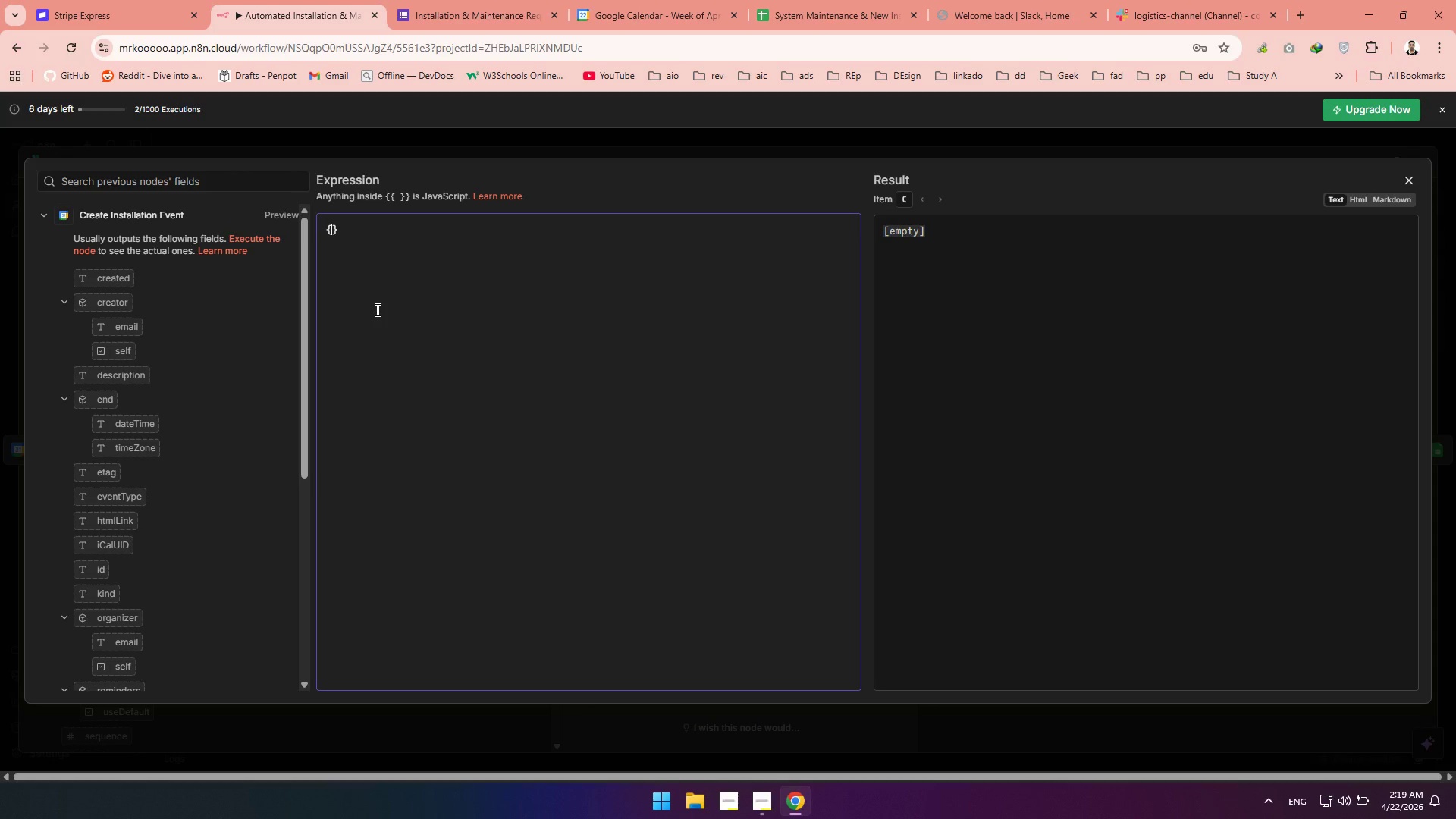 
key(Shift+BracketLeft)
 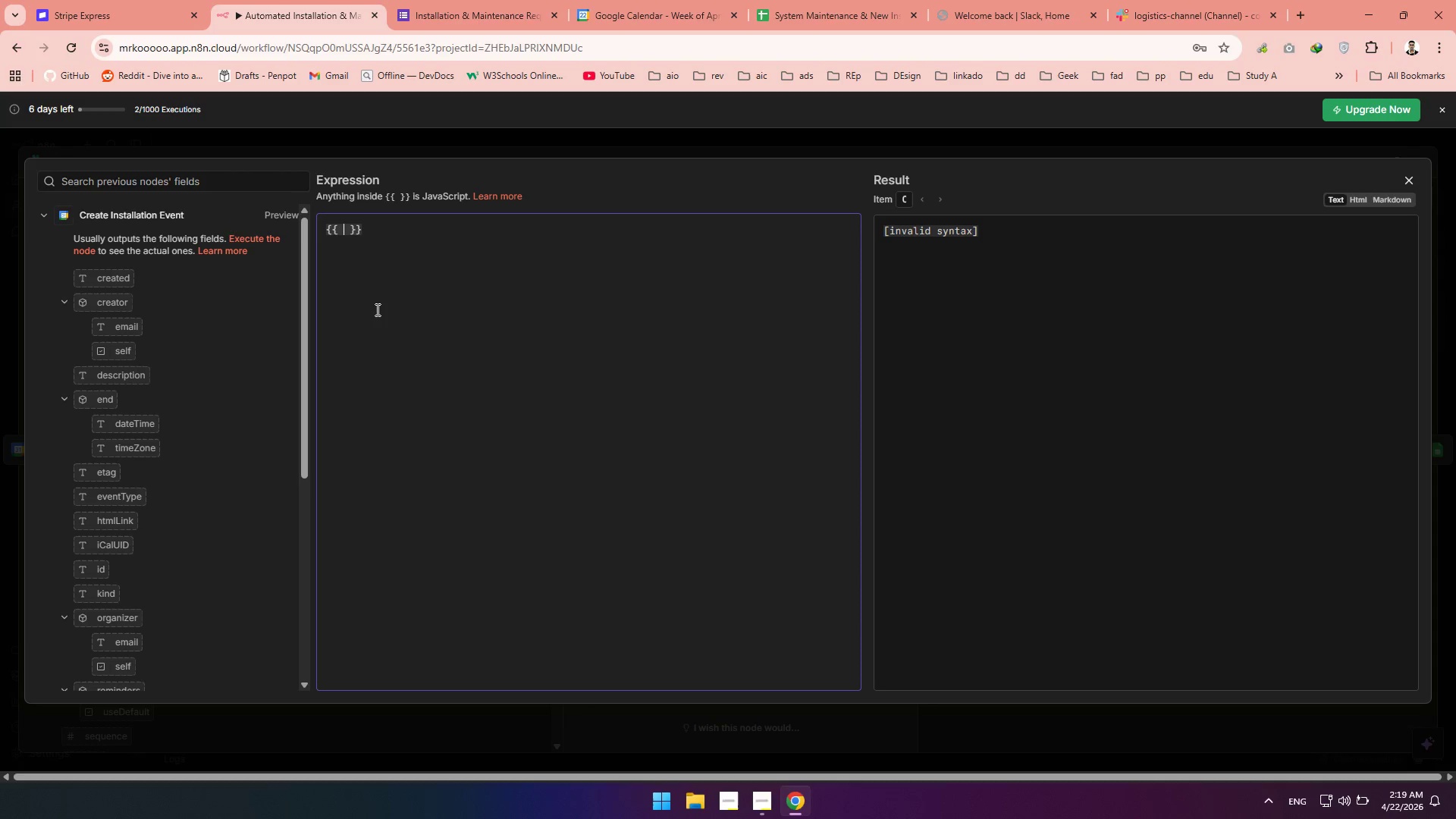 
key(Shift+Quote)
 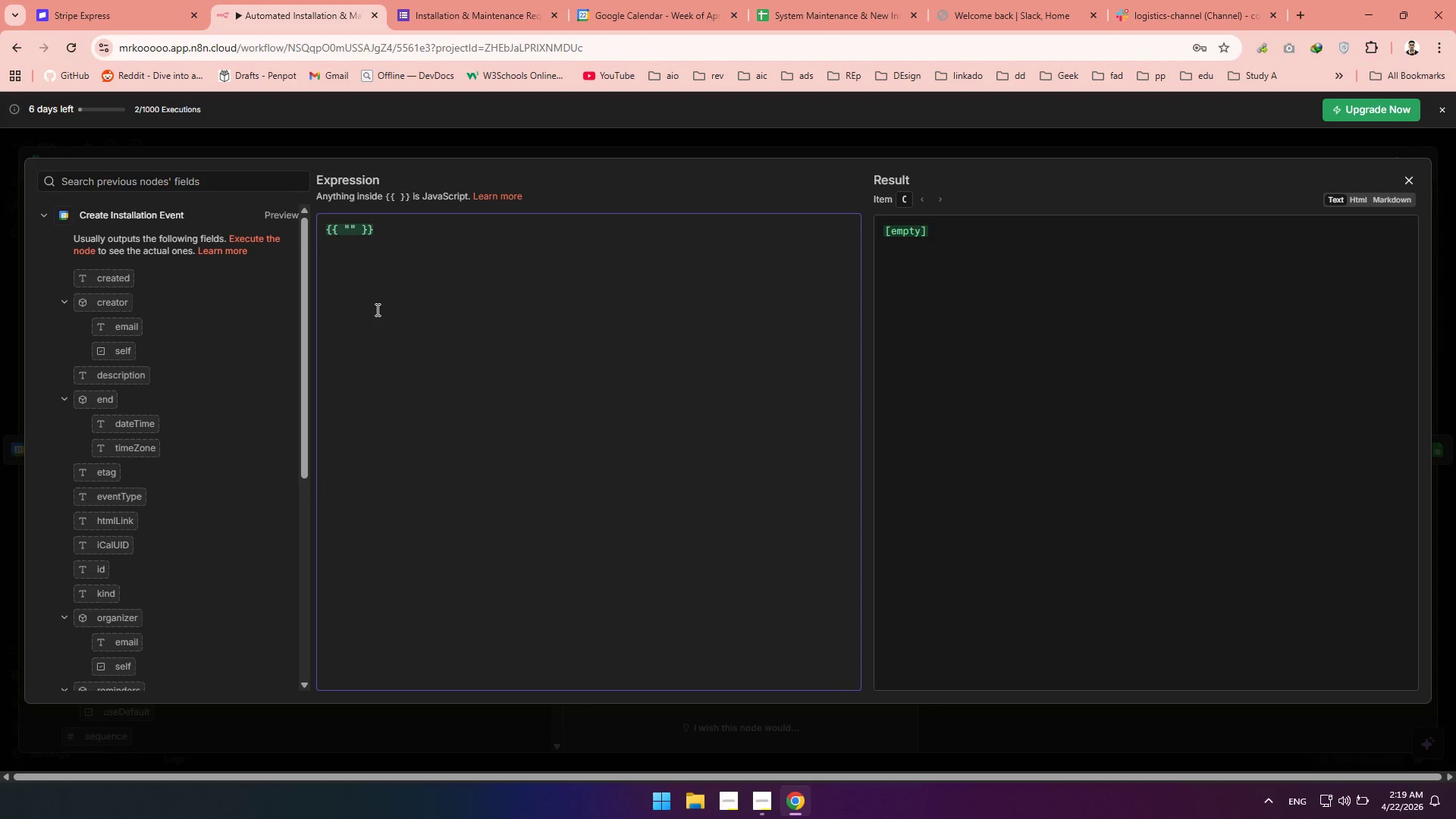 
key(Meta+Period)
 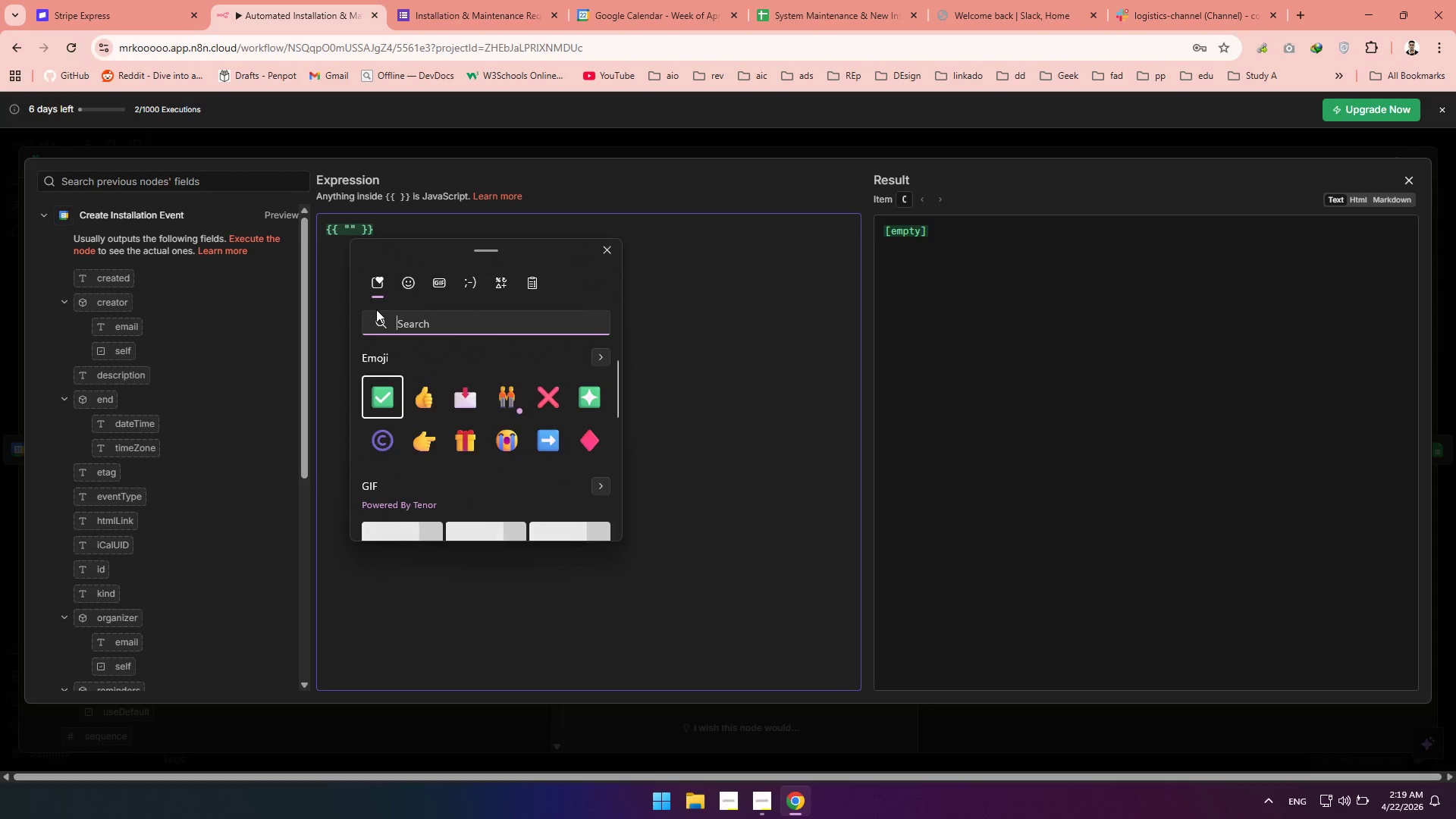 
type(rocket)
 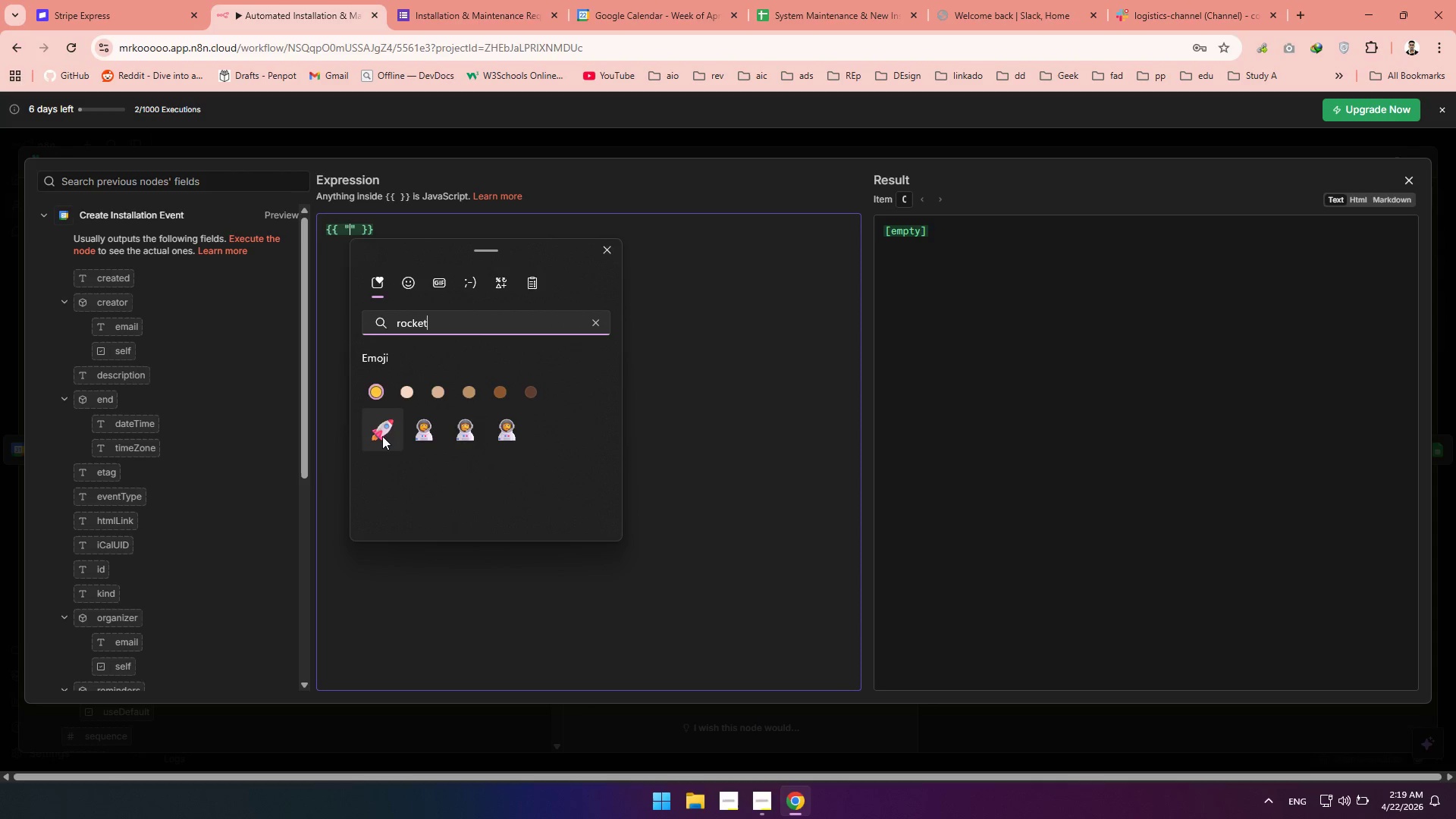 
left_click([387, 437])
 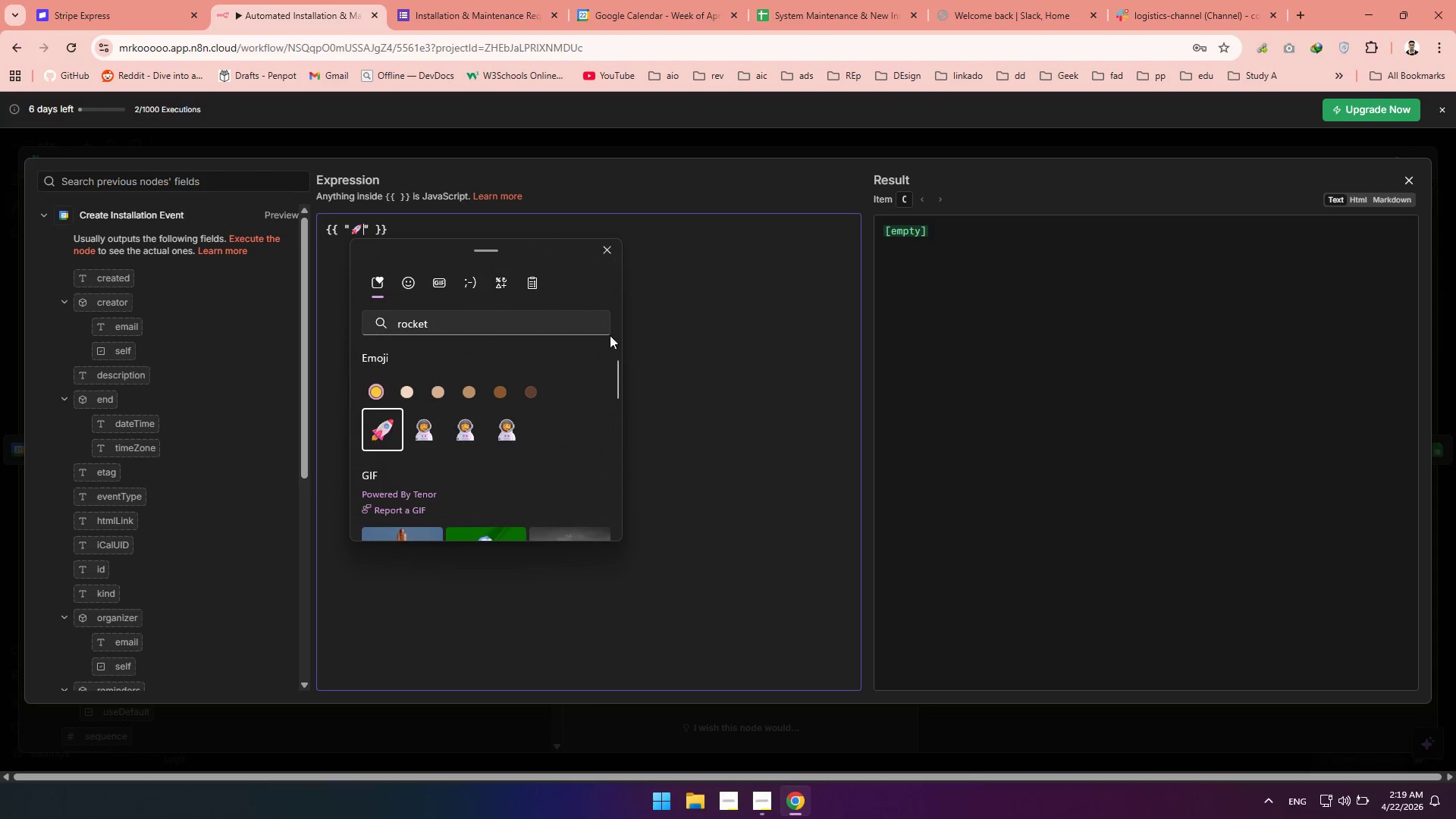 
left_click([673, 327])
 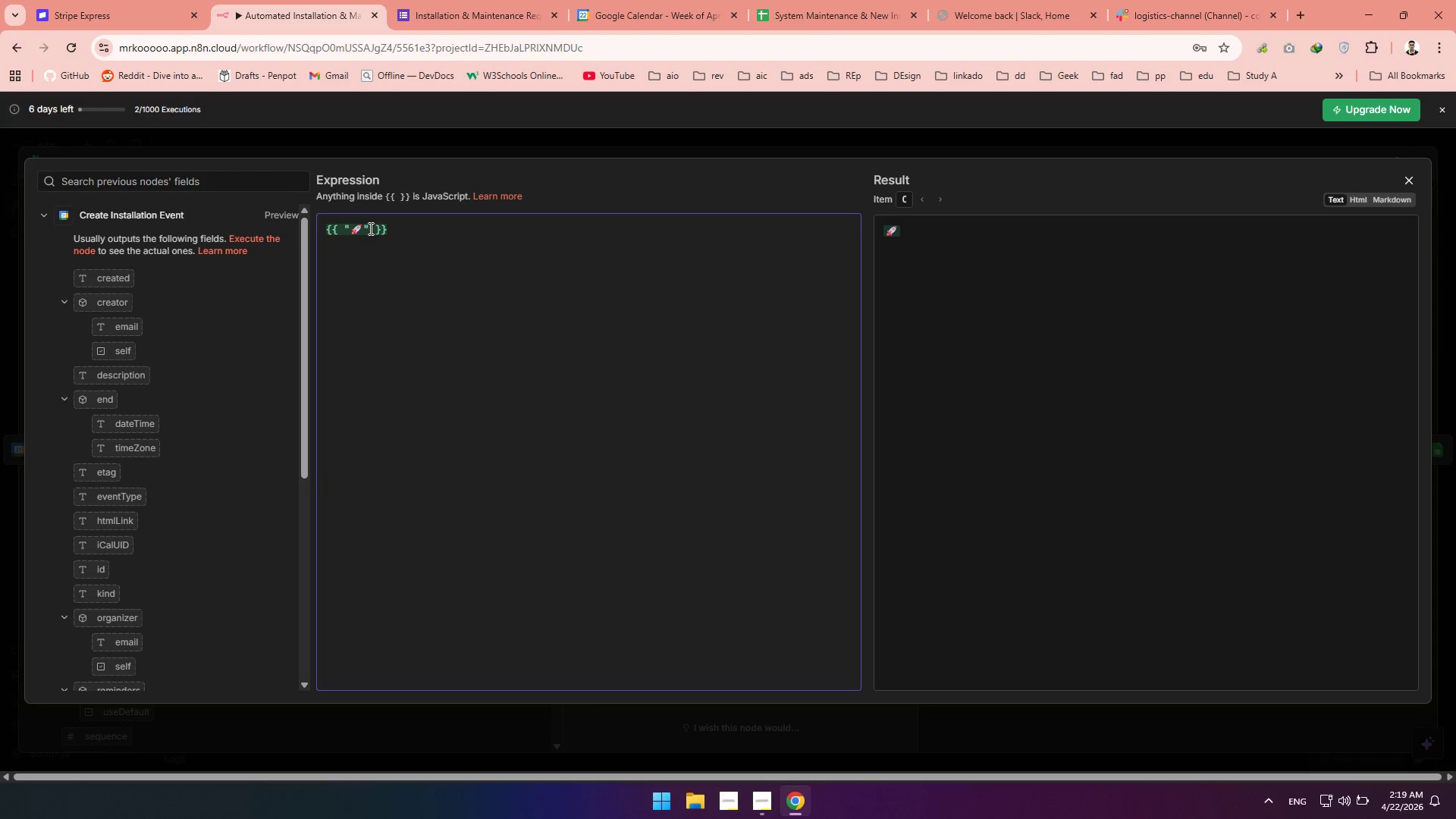 
type( NEw Installation)
 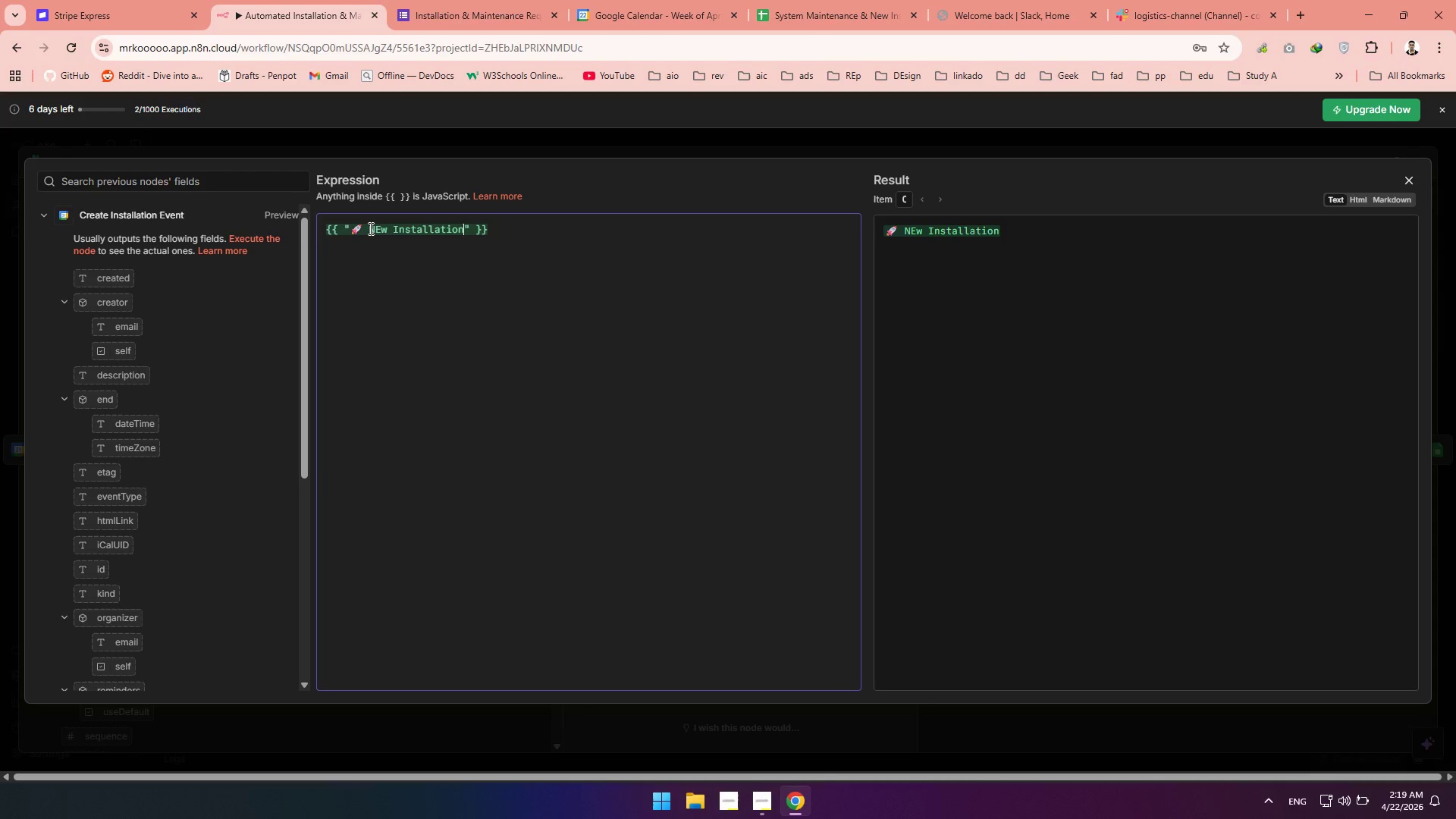 
wait(6.88)
 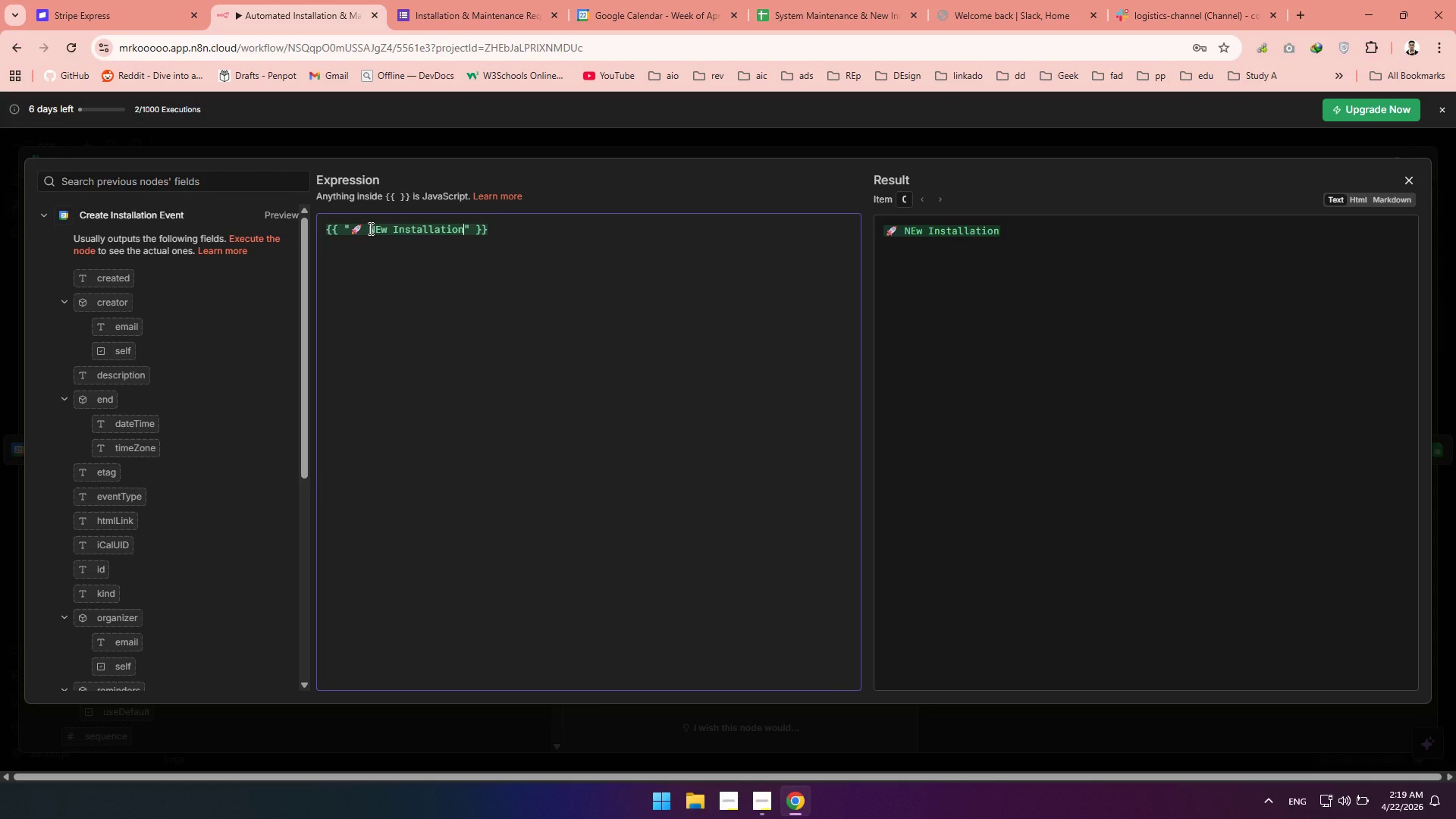 
key(Space)
 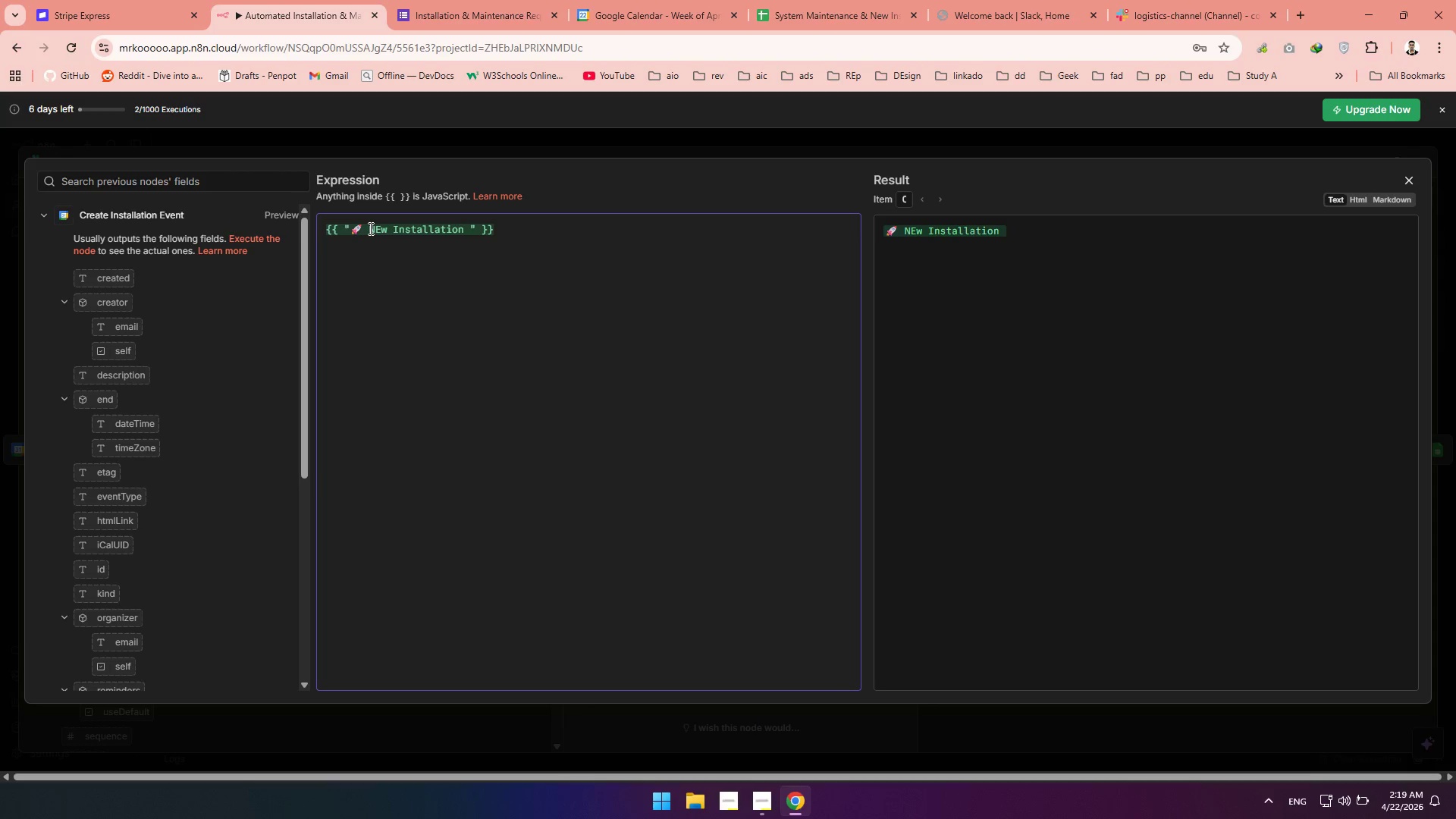 
type(Scheduled)
 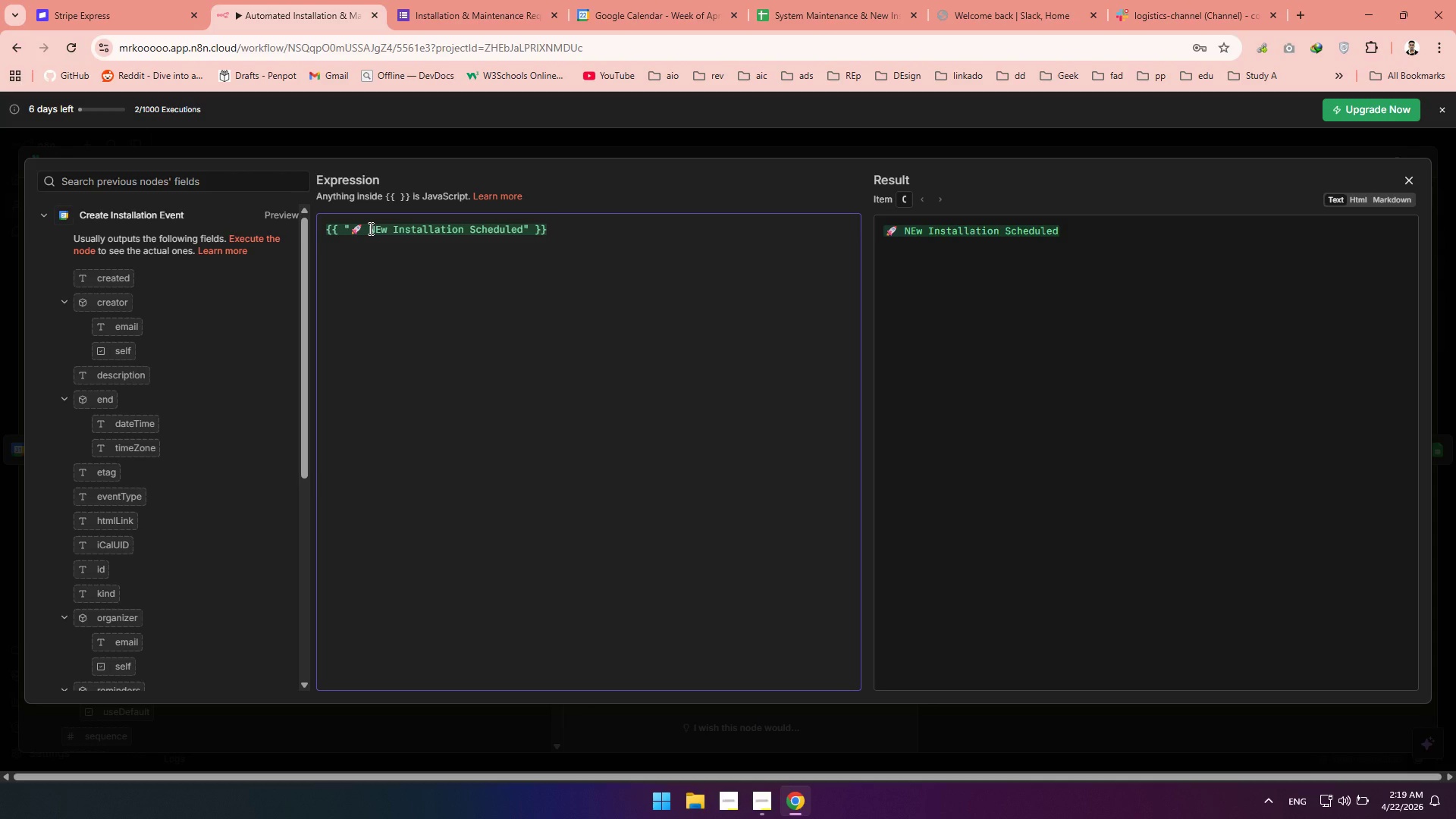 
key(Backslash)
 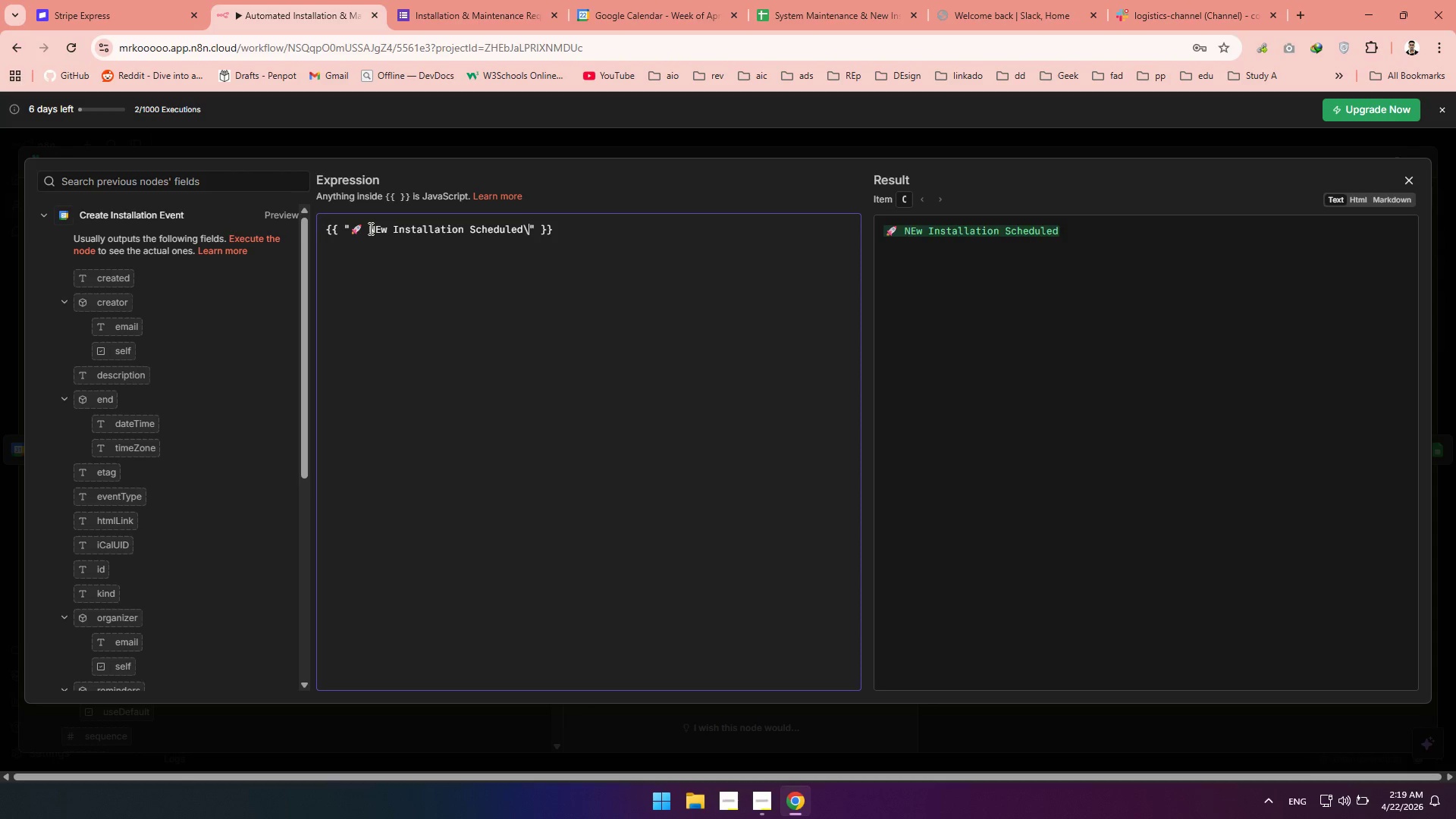 
key(N)
 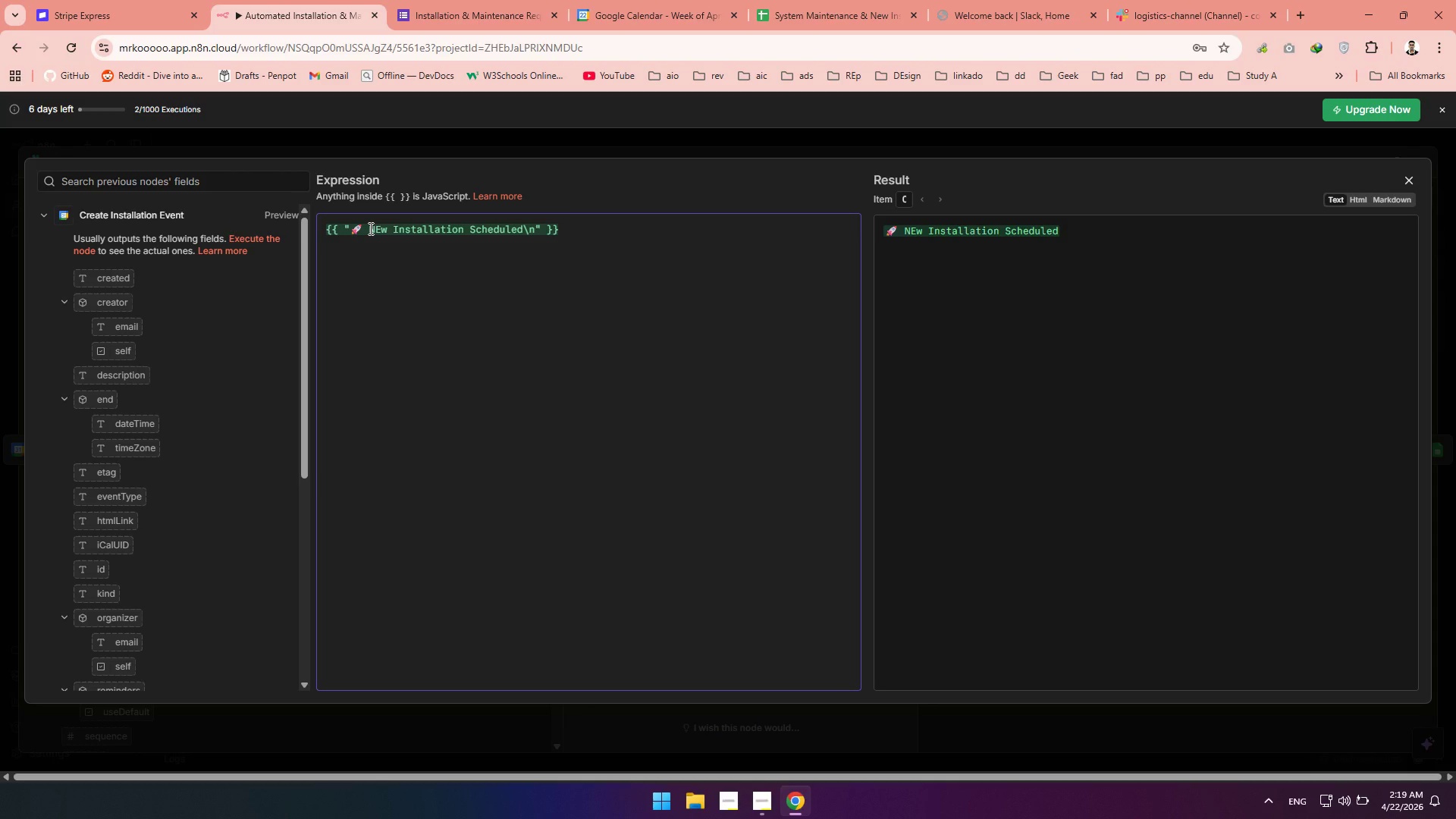 
key(Backslash)
 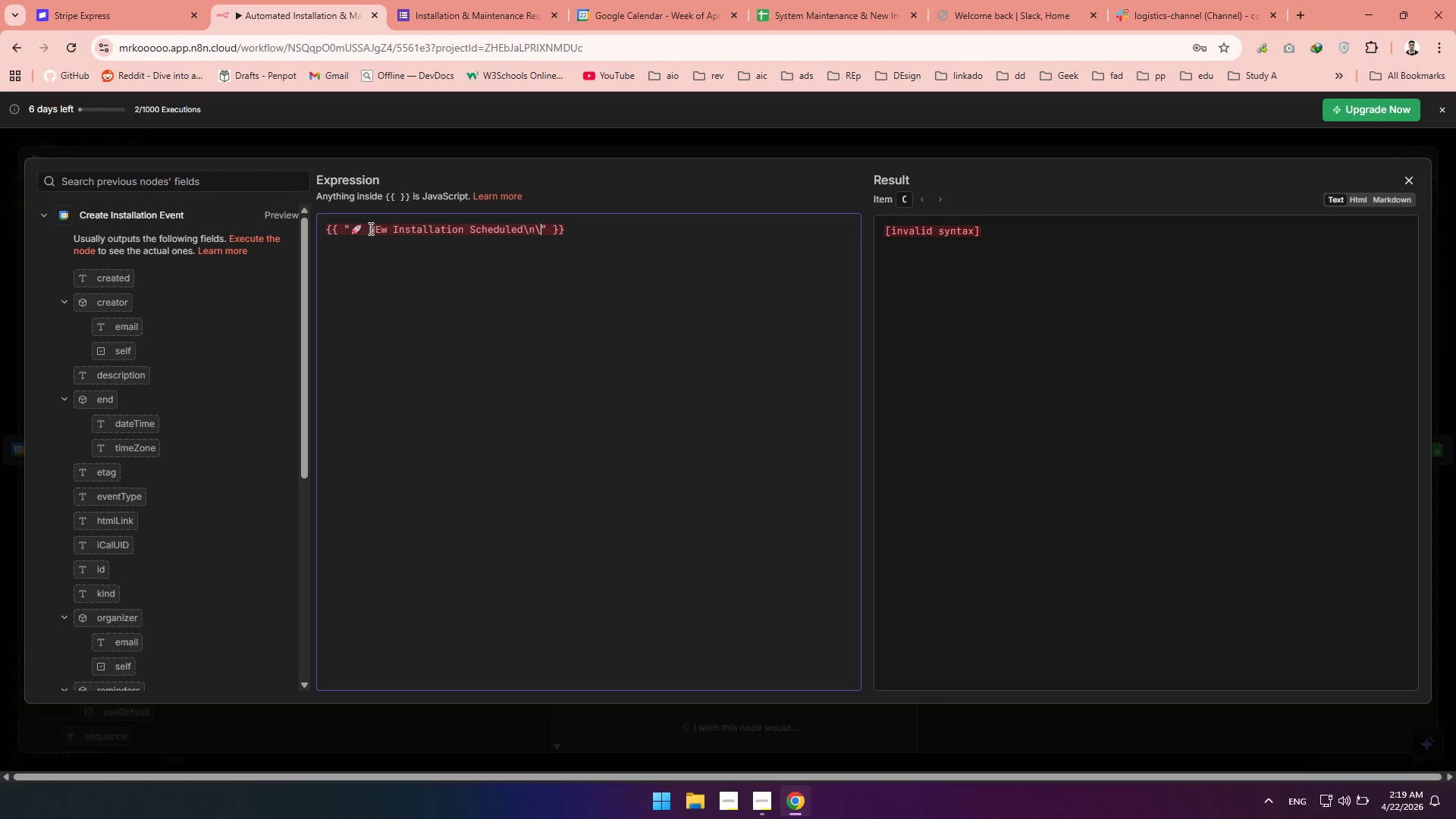 
key(N)
 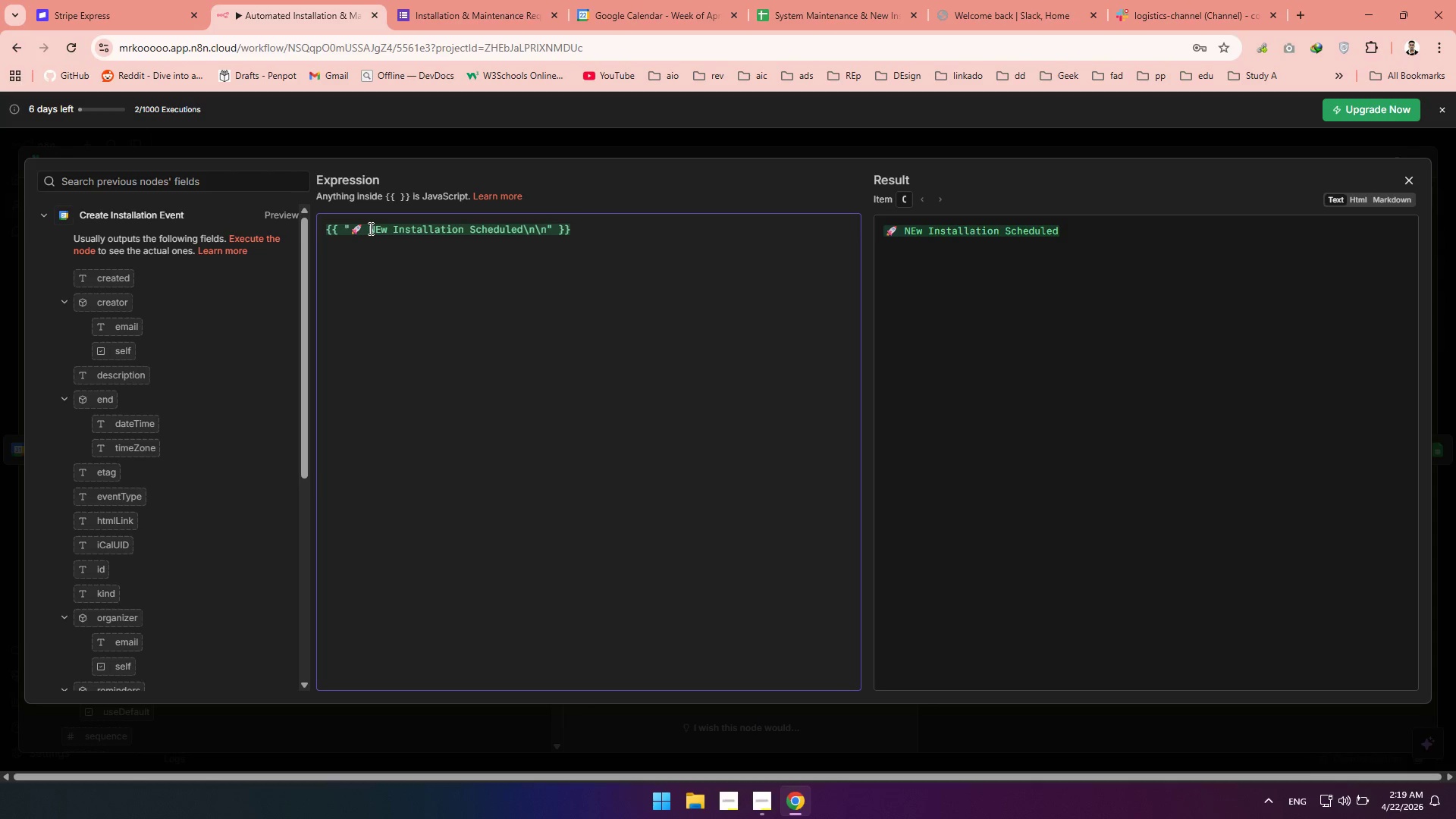 
key(ArrowRight)
 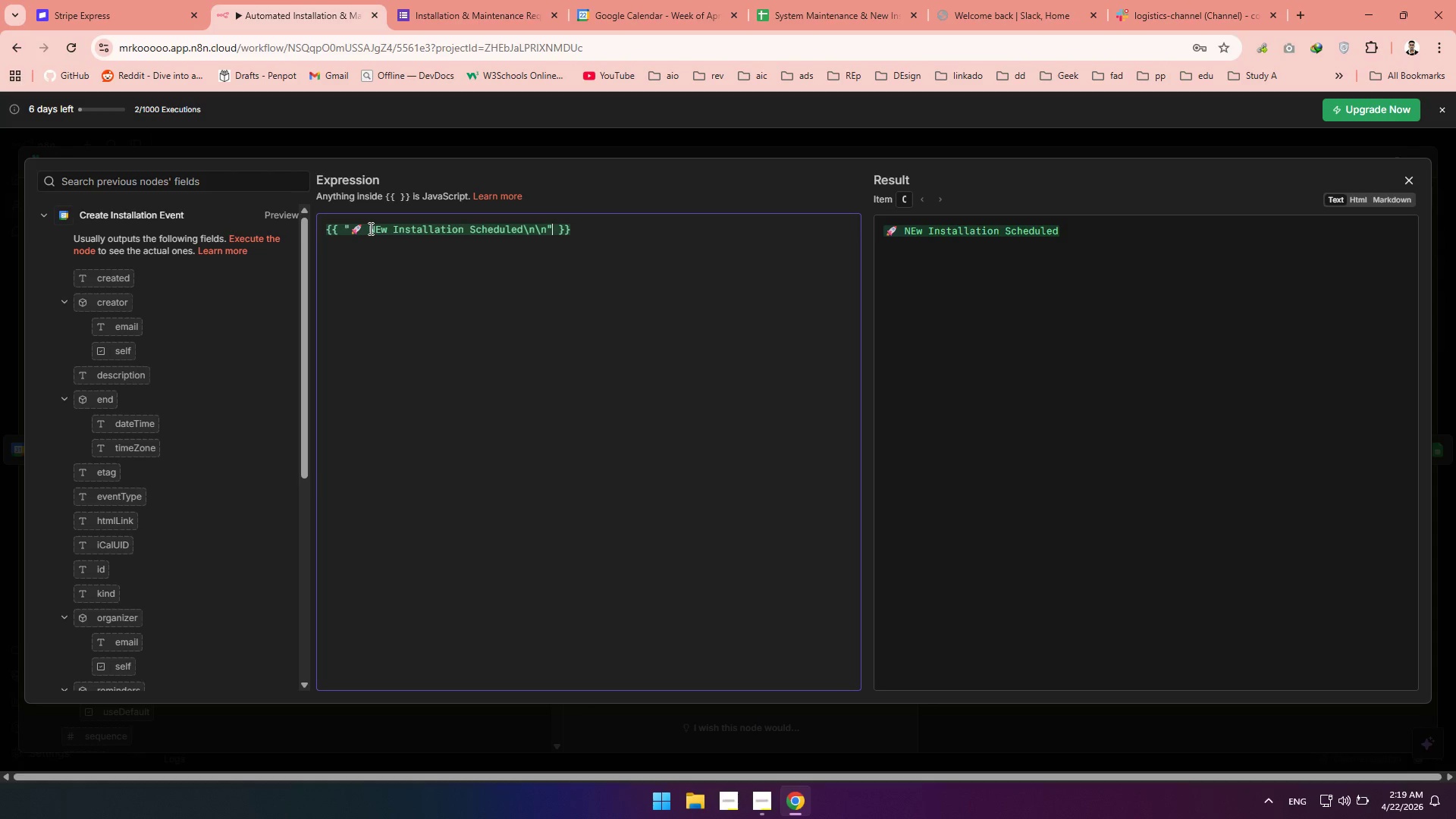 
key(Shift+Equal)
 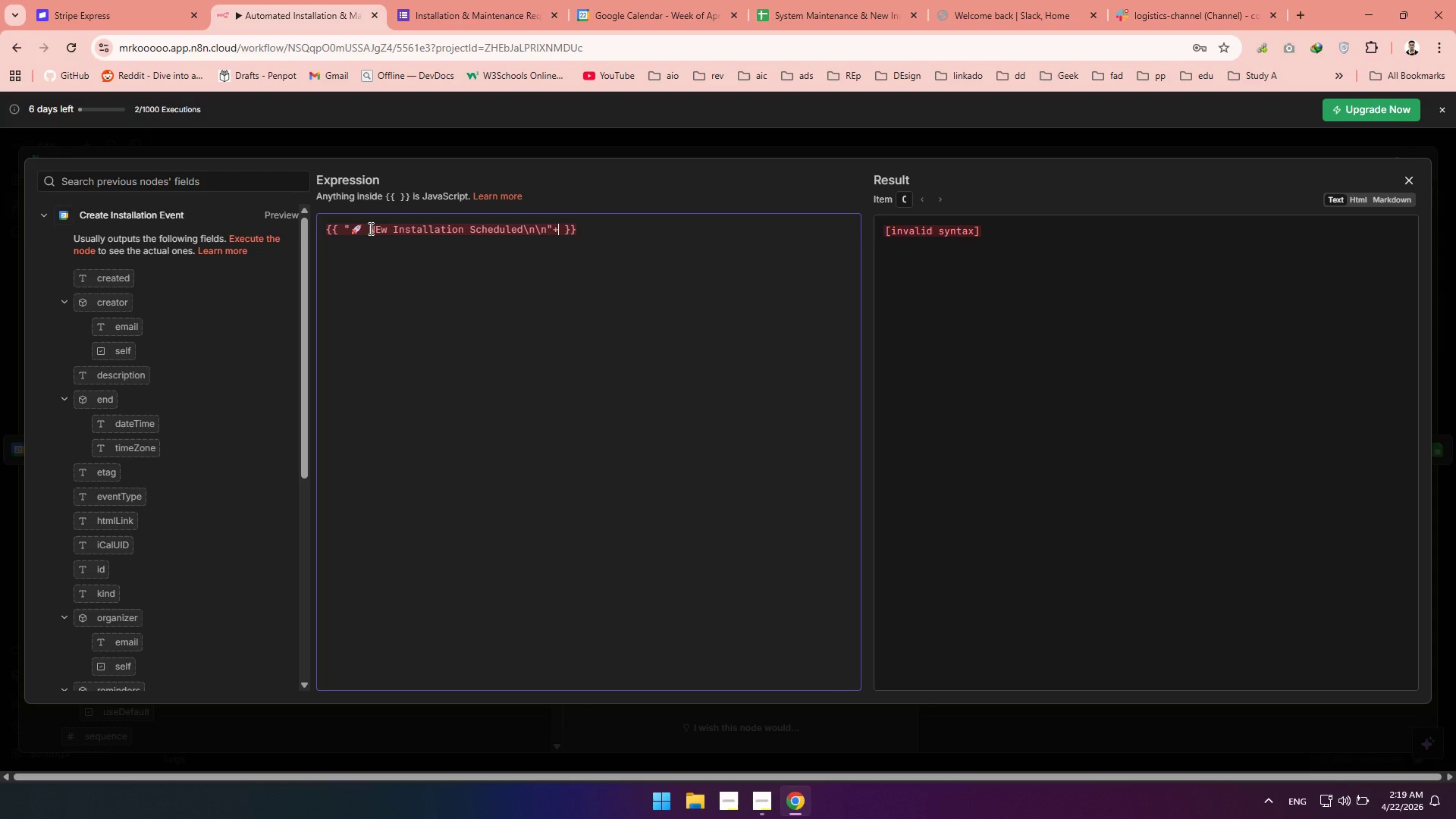 
wait(7.39)
 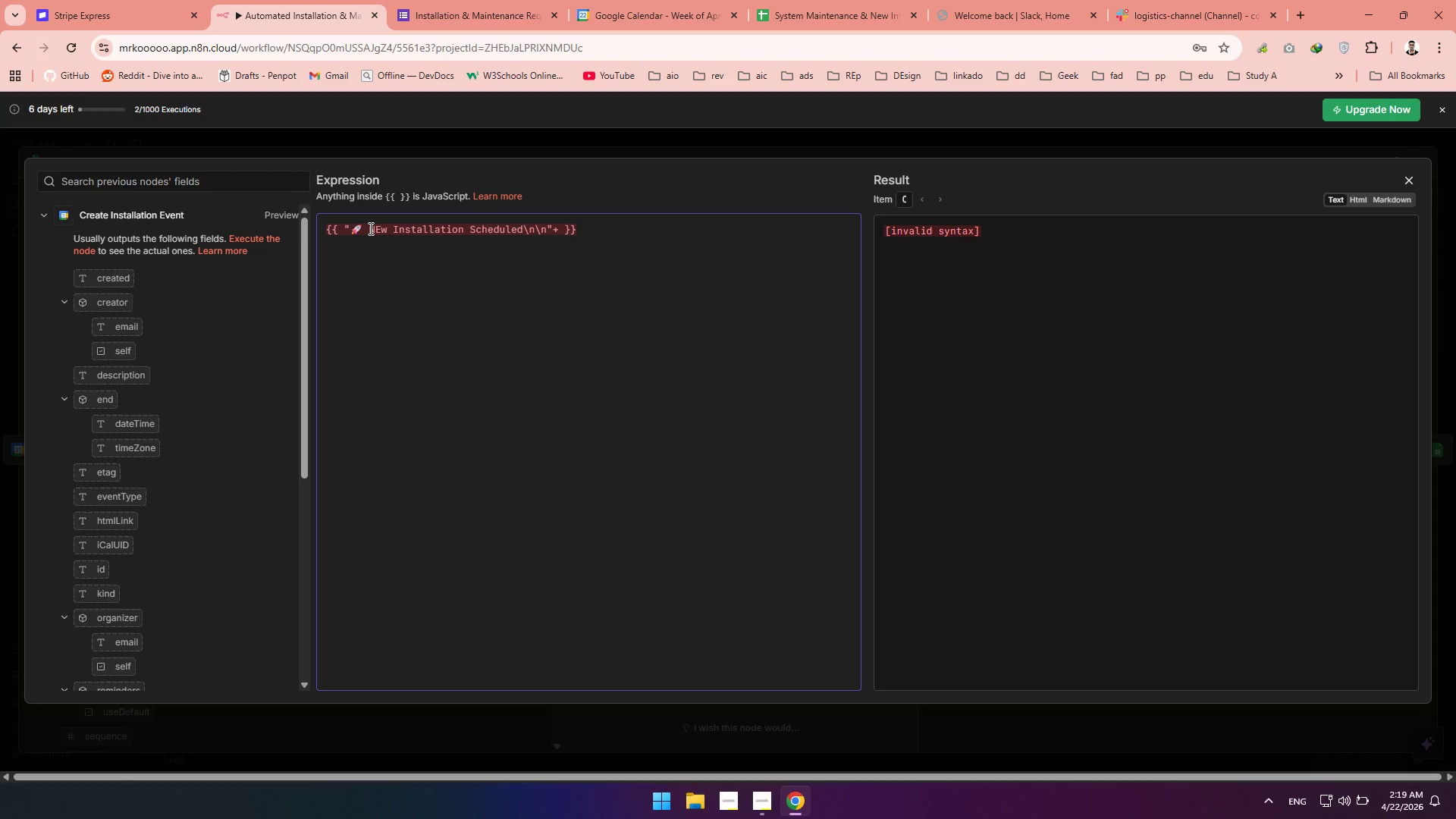 
type({)
key(Backspace)
type("Cle)
key(Backspace)
type(ient Name:)
 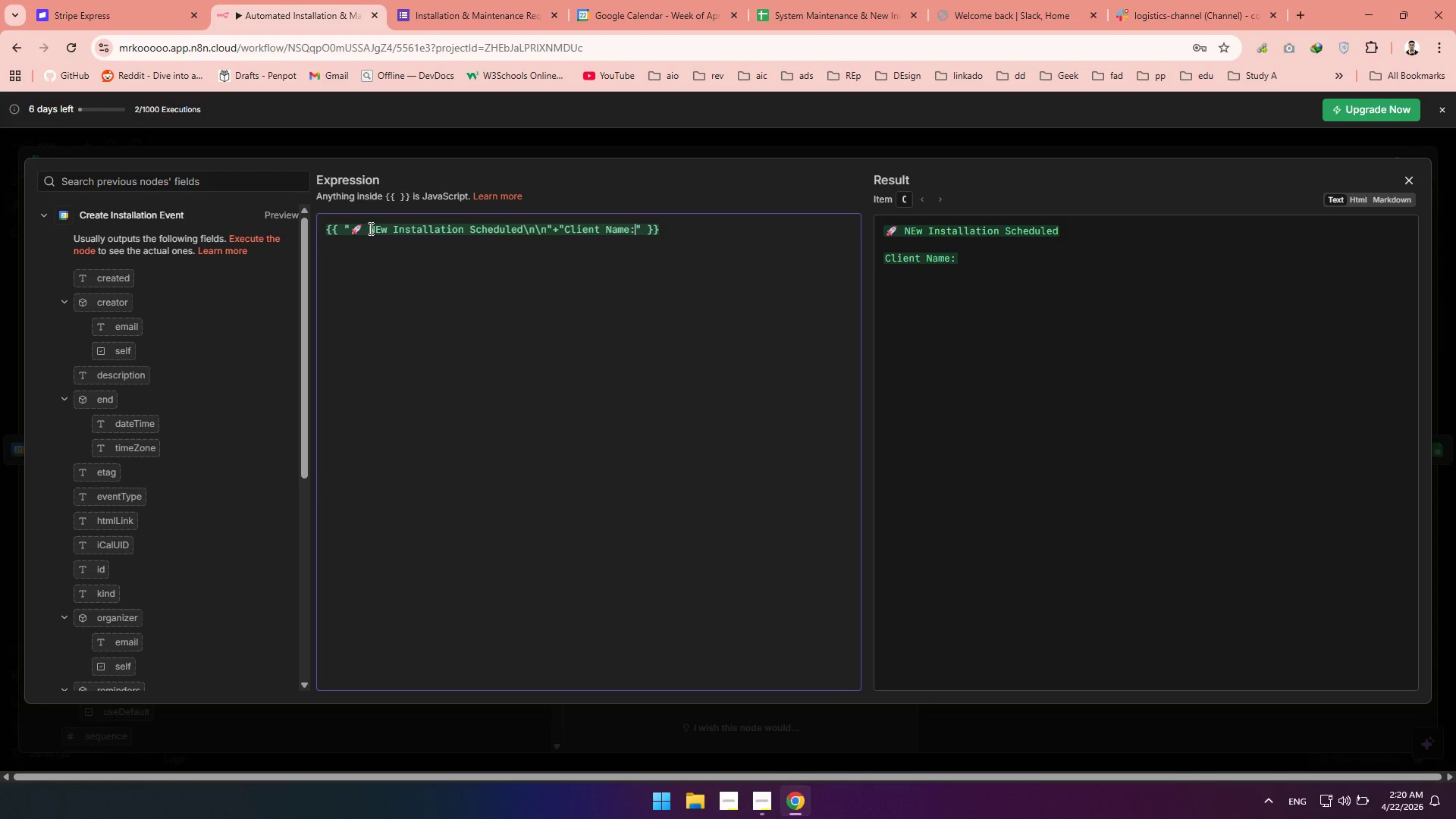 
key(ArrowRight)
 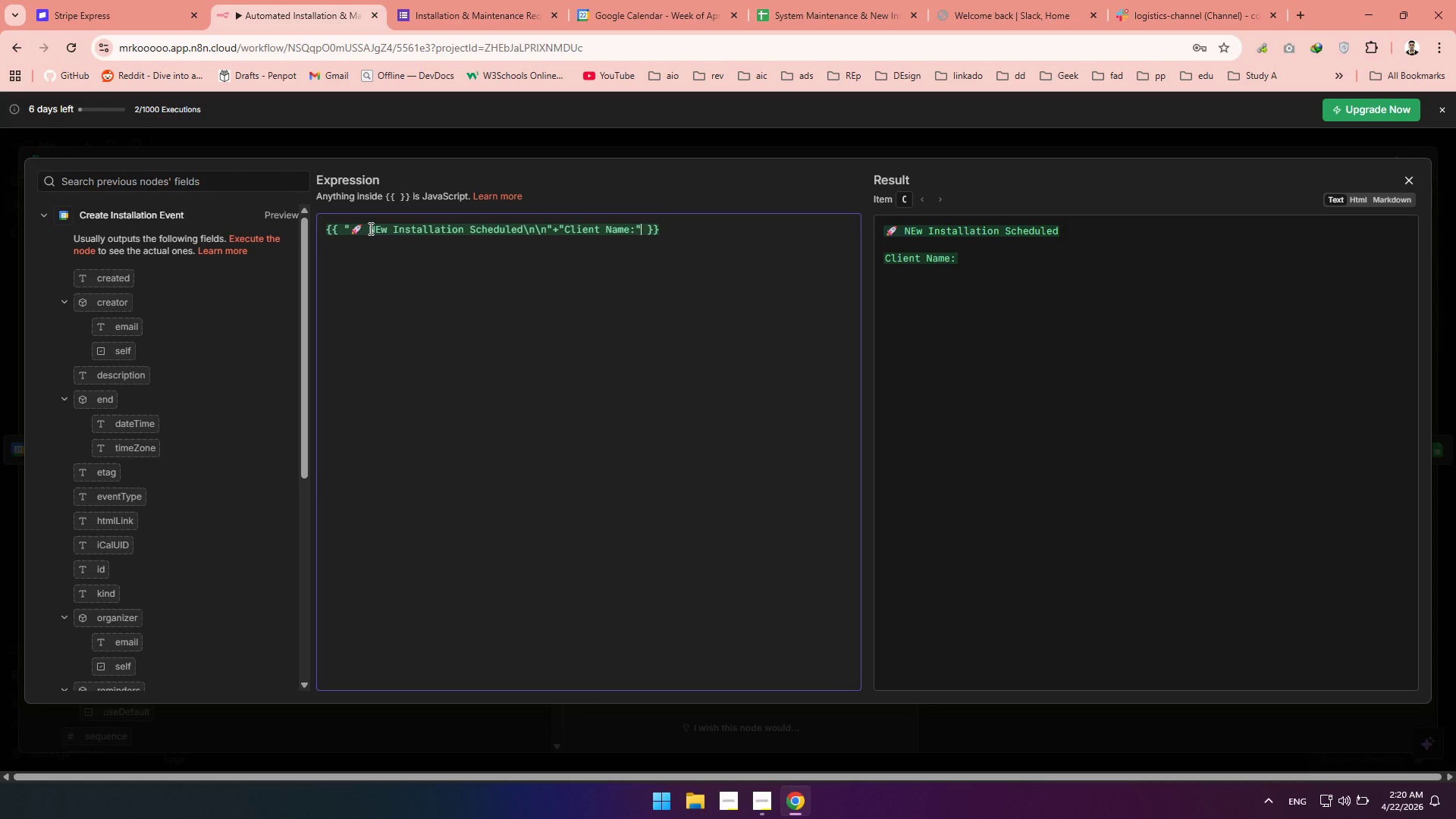 
key(Shift+Equal)
 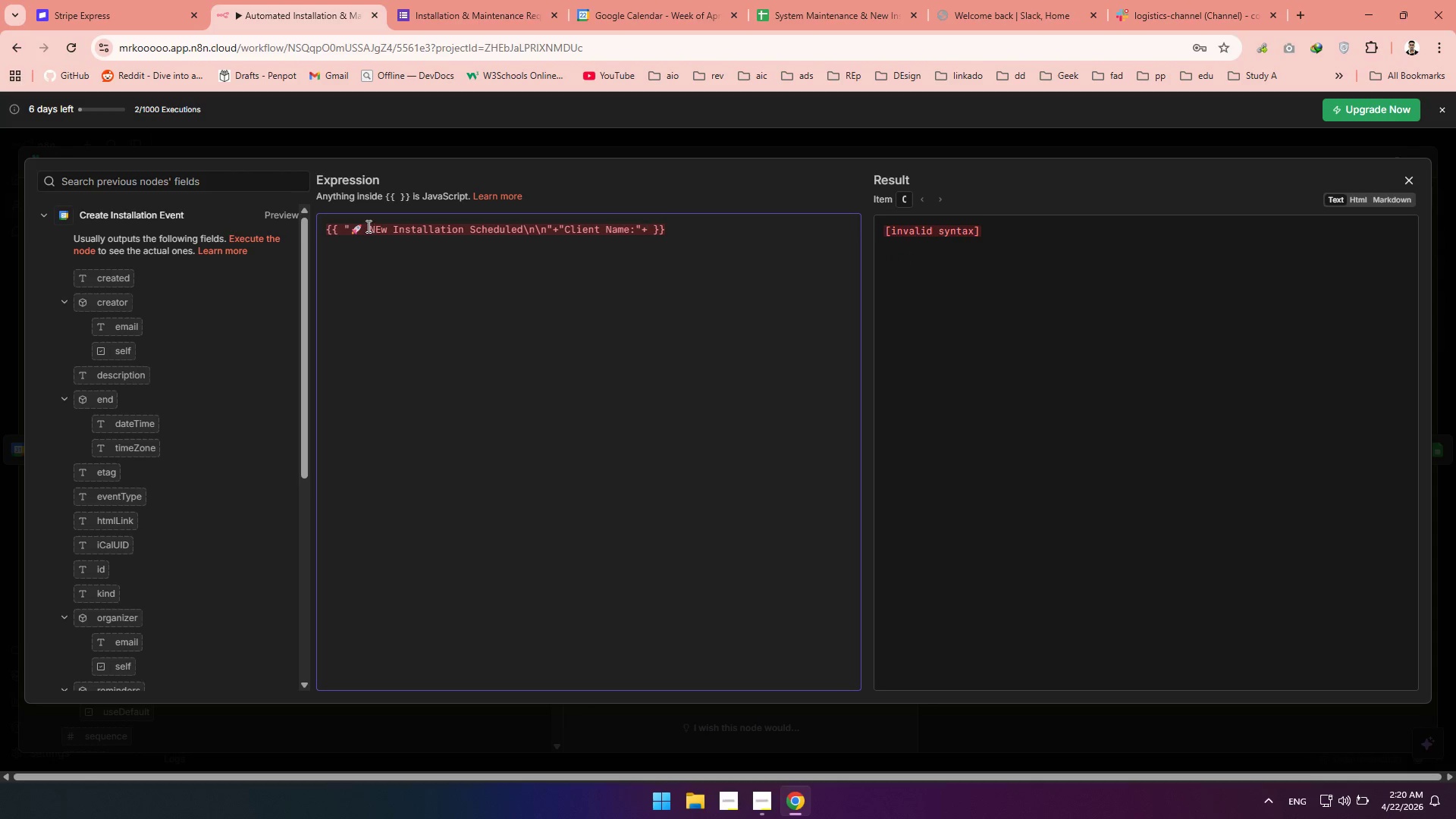 
wait(6.25)
 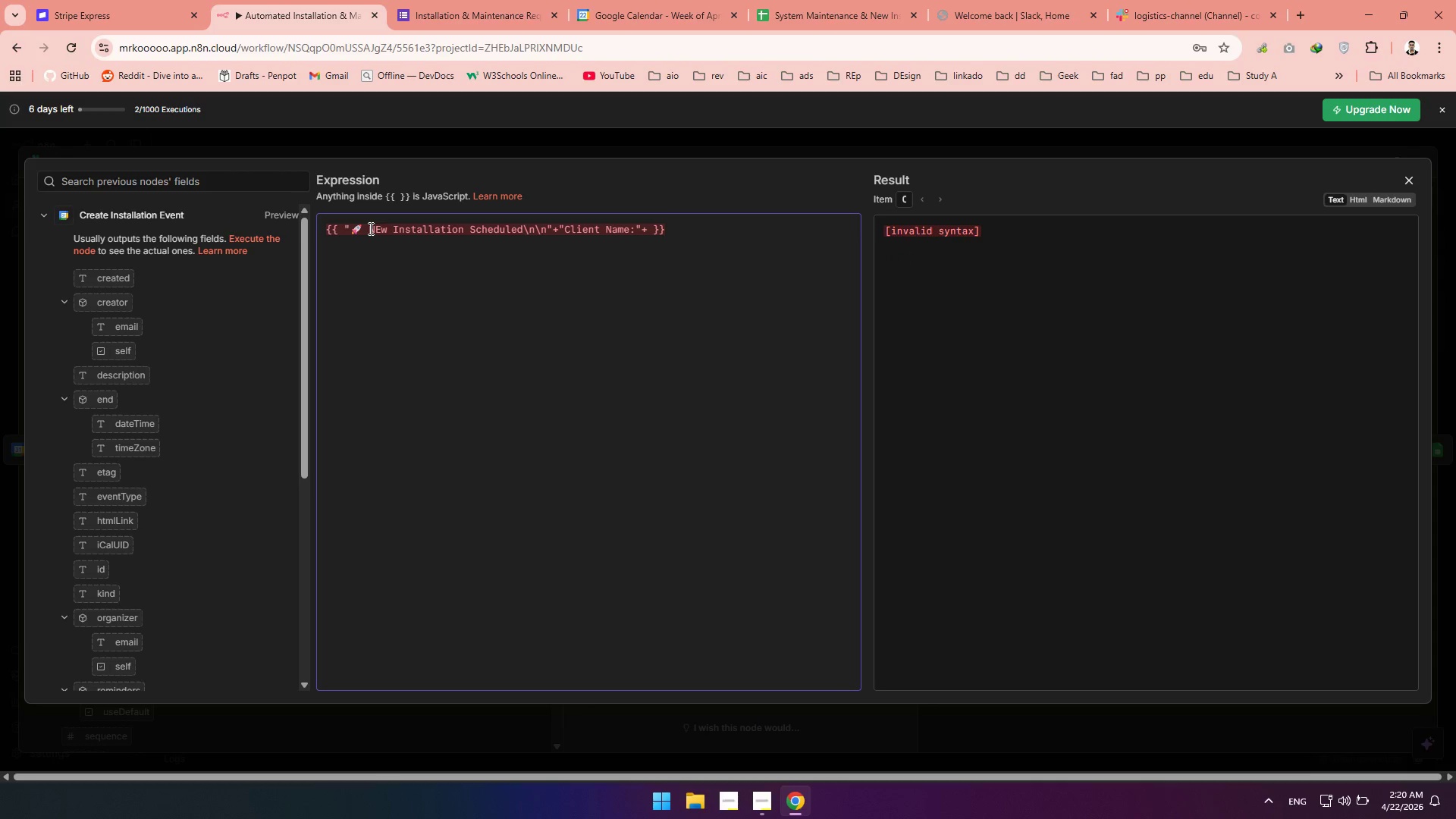 
left_click([46, 219])
 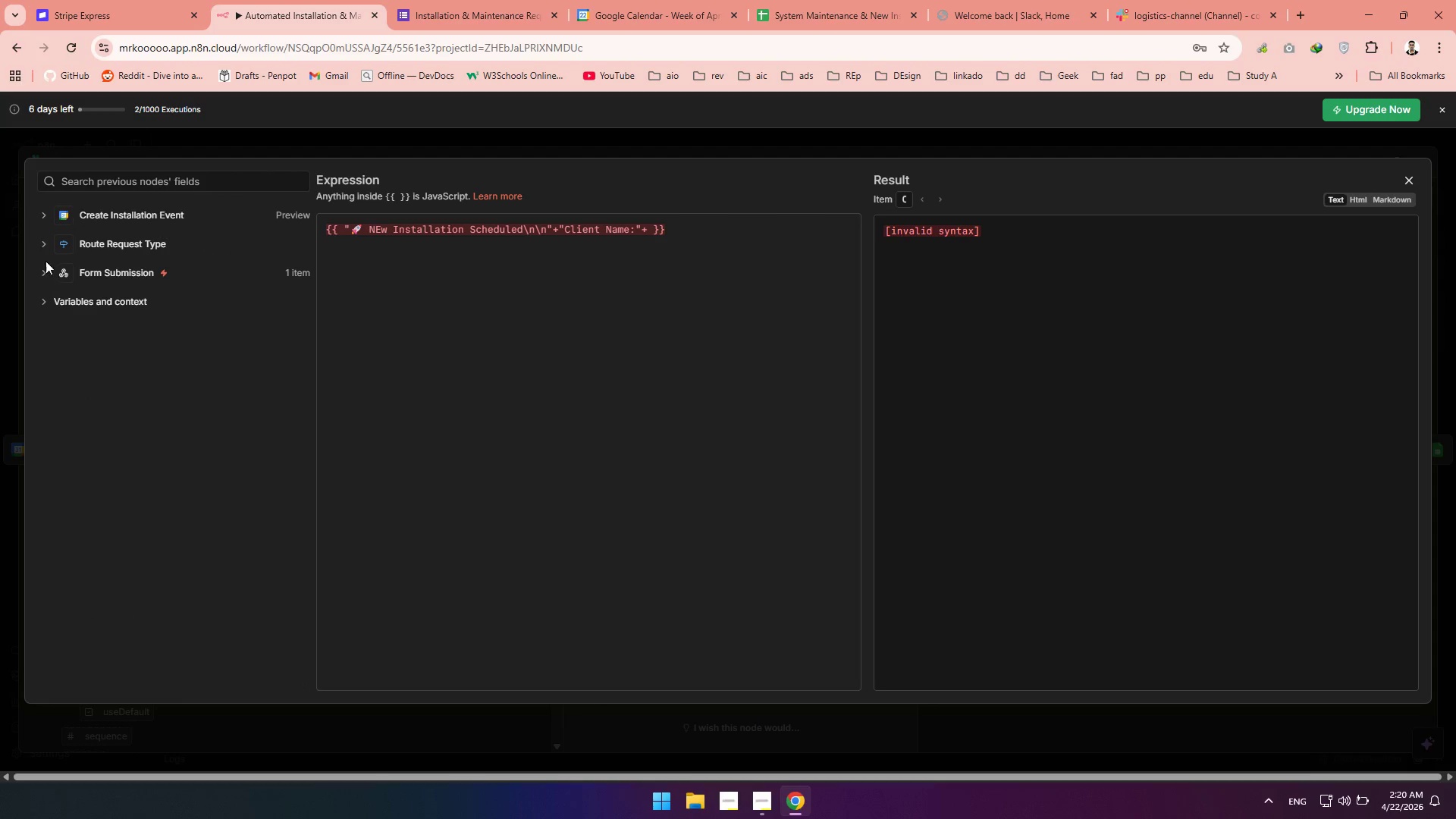 
left_click([47, 245])
 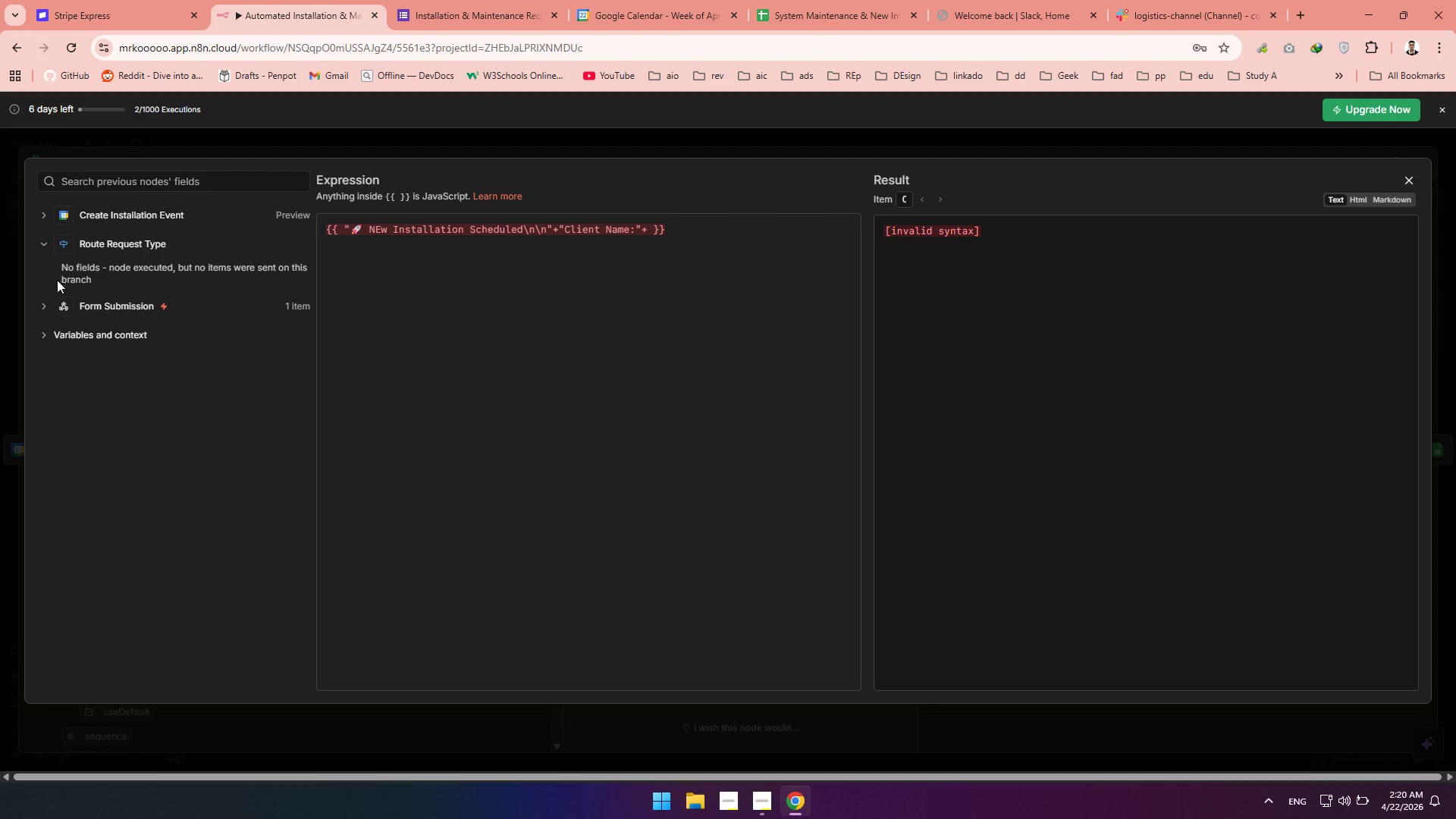 
mouse_move([52, 319])
 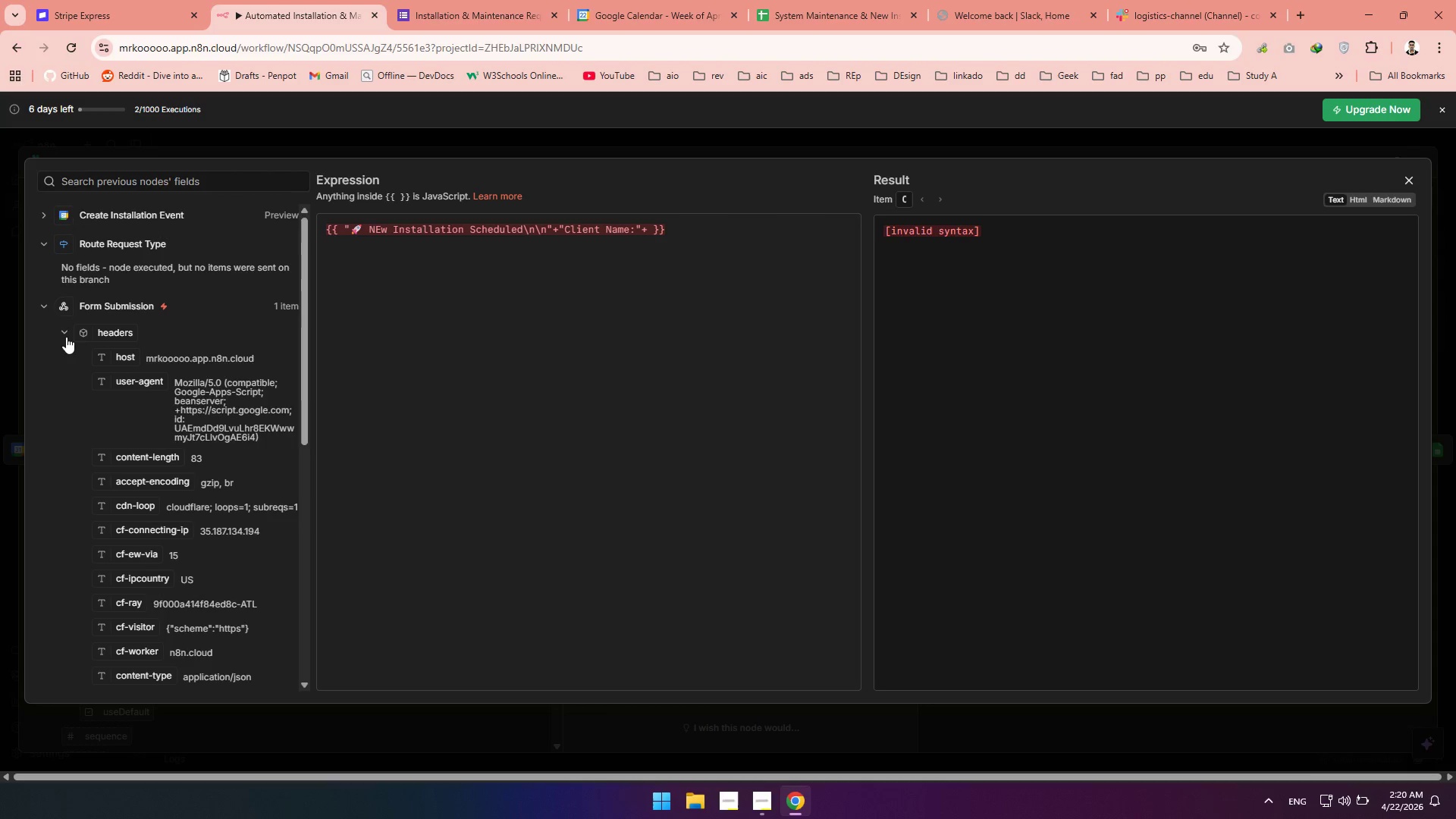 
left_click([66, 337])
 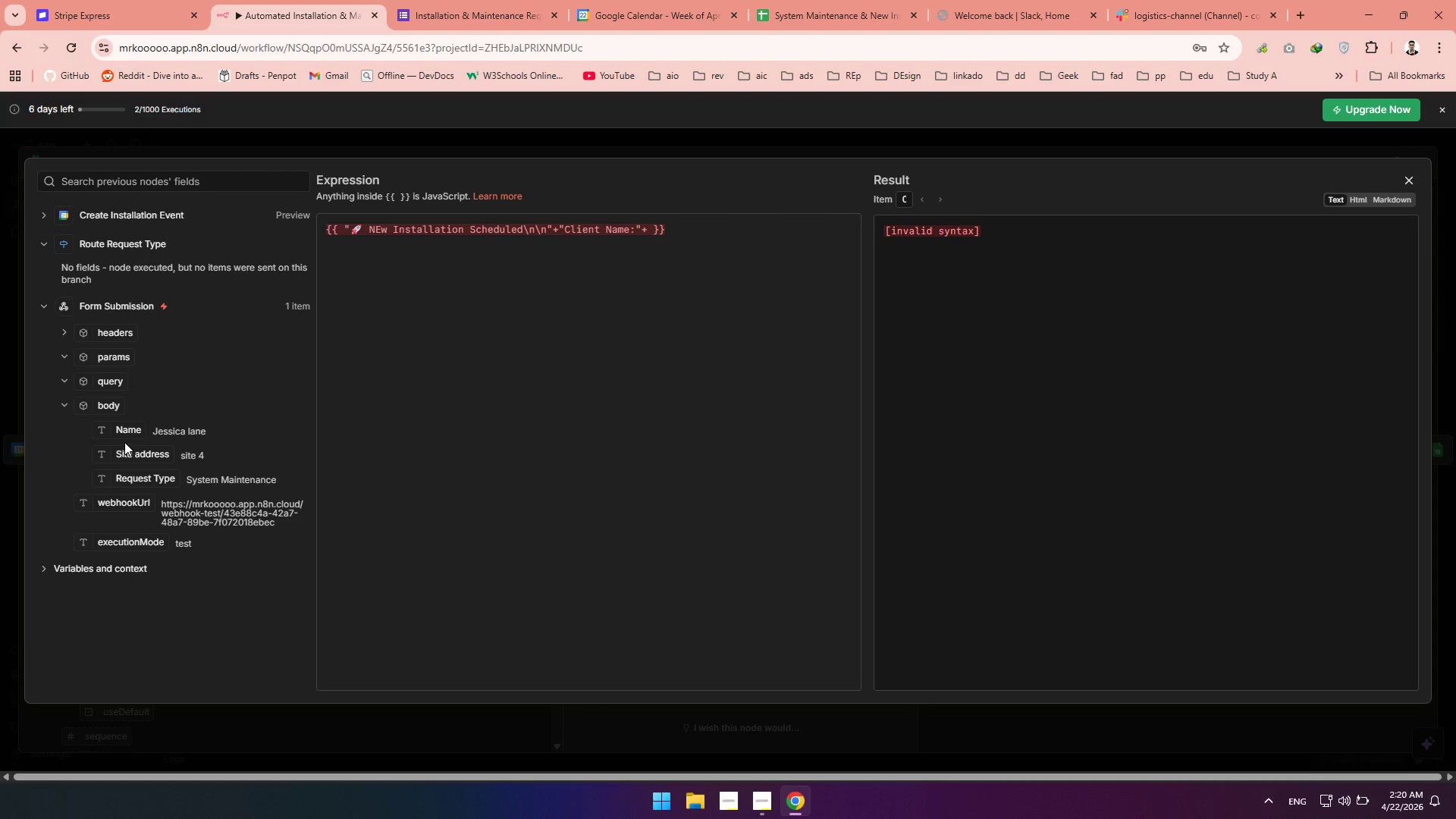 
left_click_drag(start_coordinate=[124, 435], to_coordinate=[650, 231])
 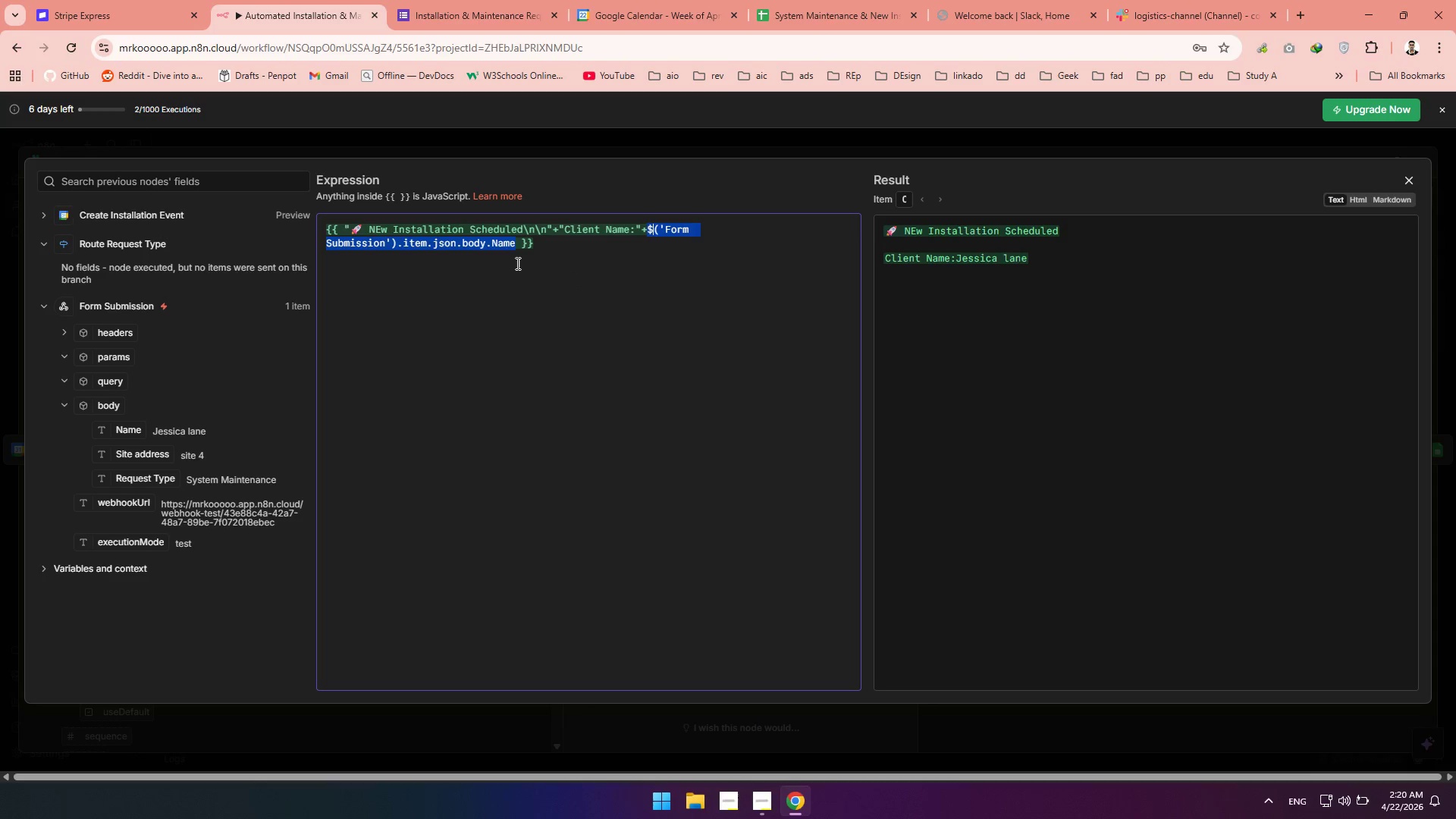 
left_click([519, 244])
 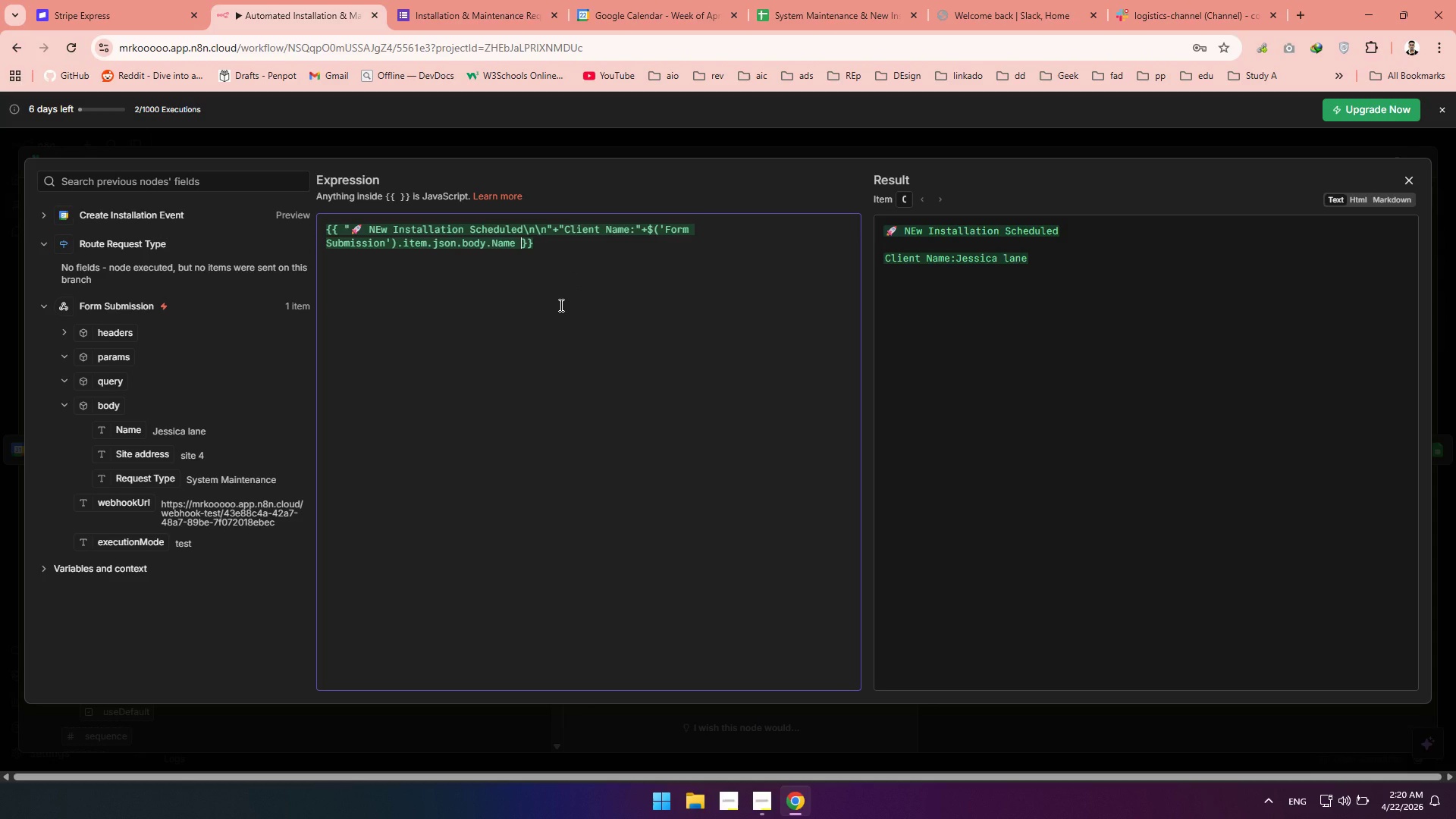 
wait(13.81)
 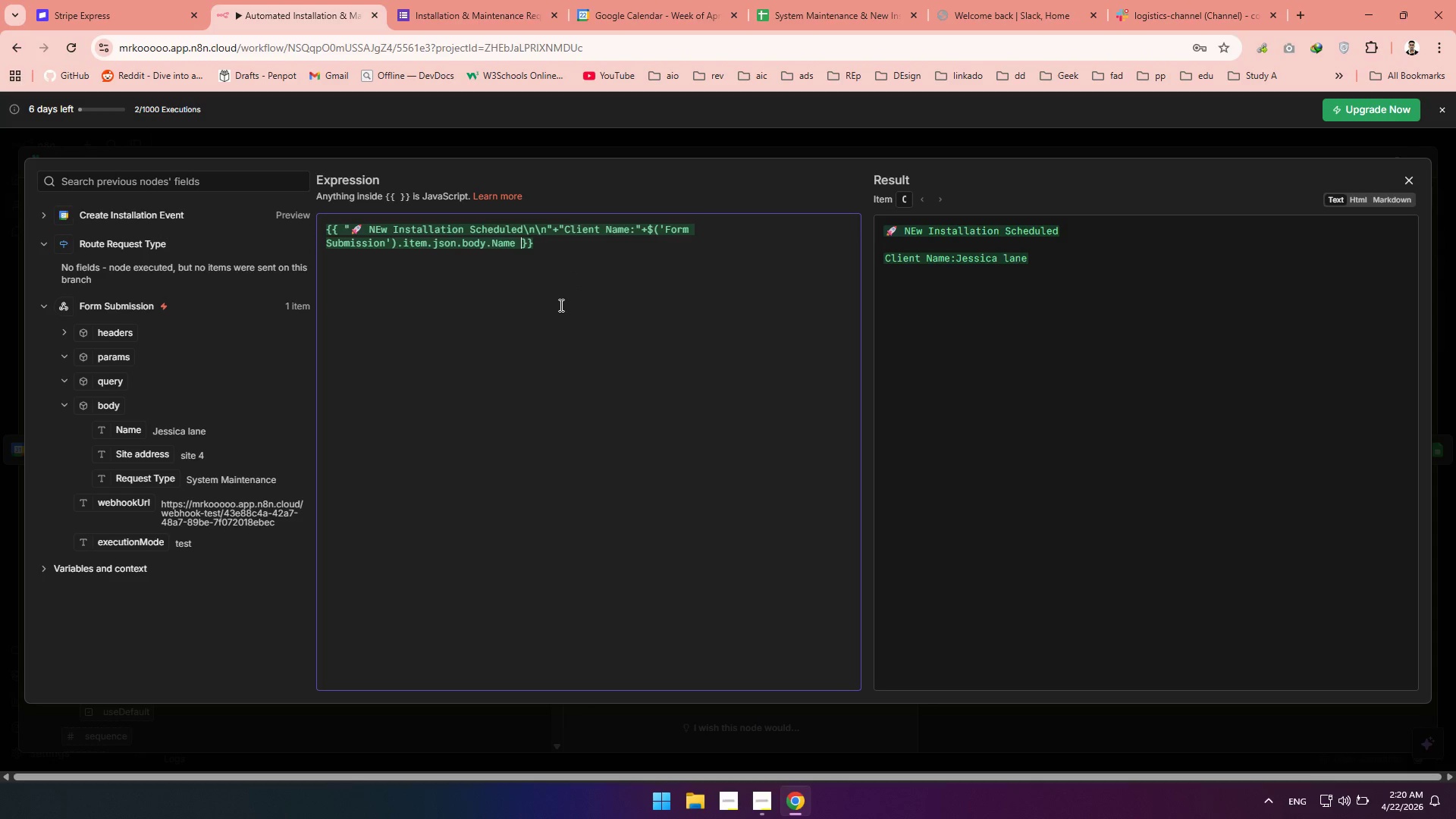 
key(Shift+Equal)
 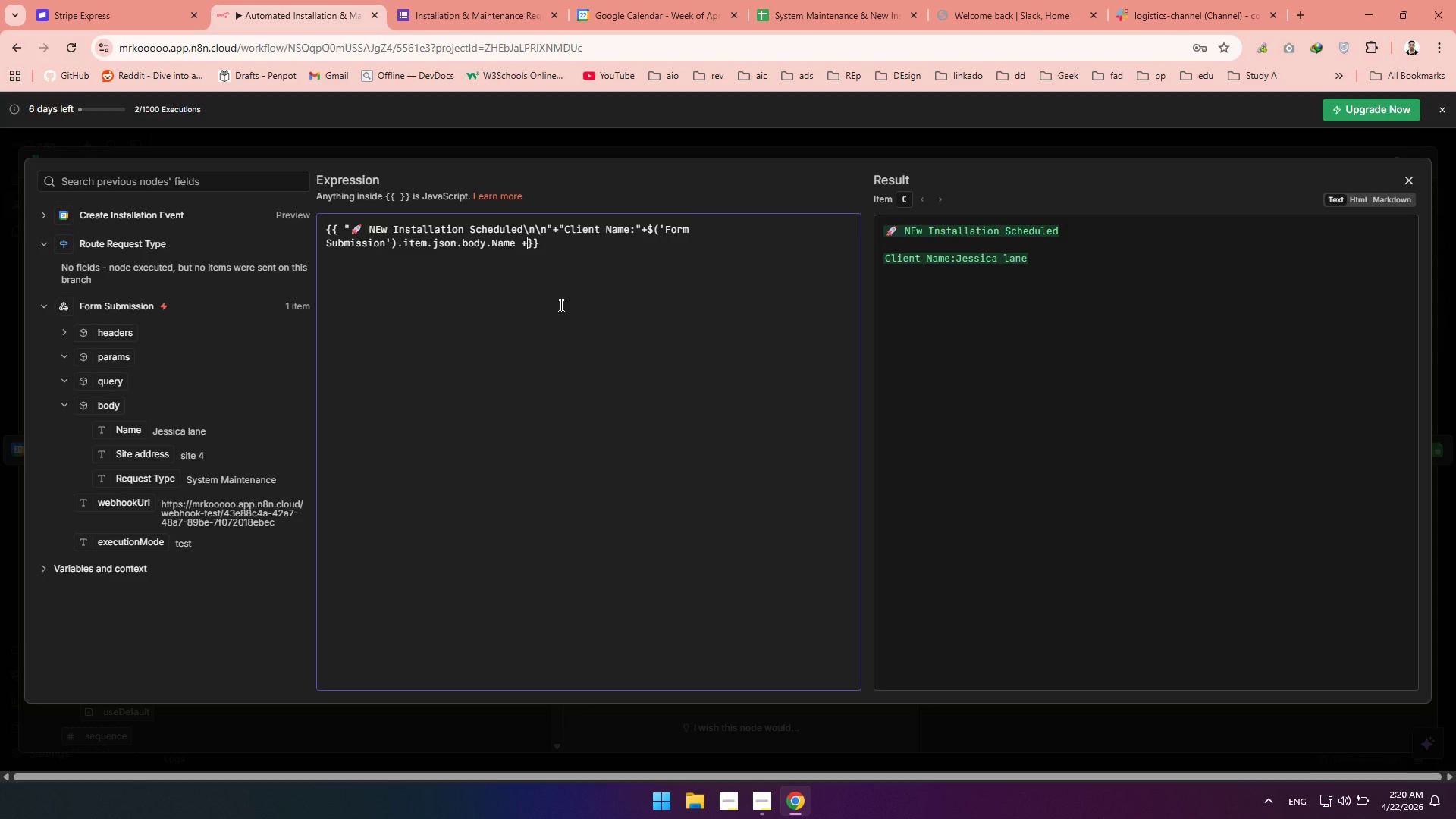 
key(Shift+Quote)
 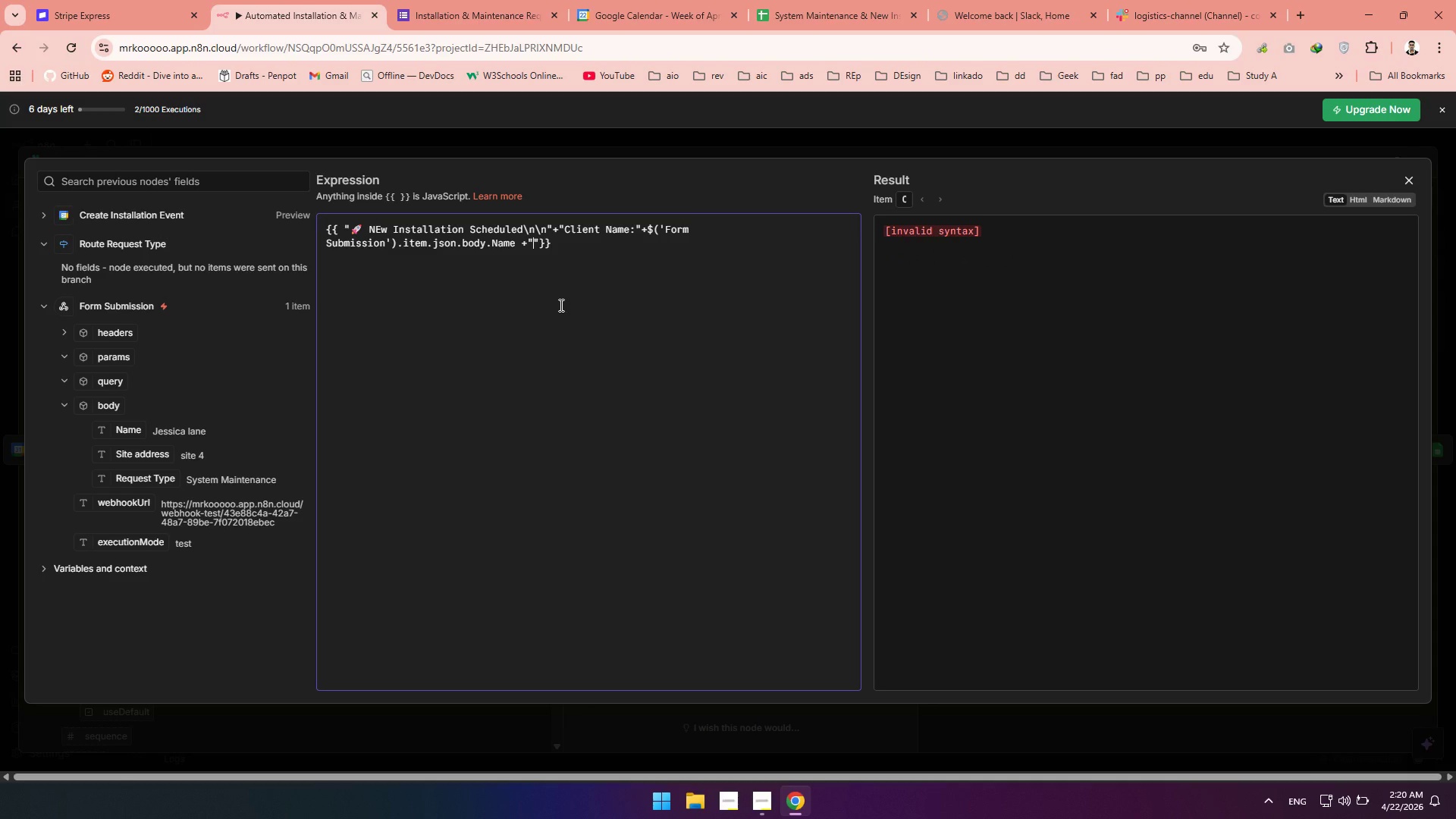 
key(Backslash)
 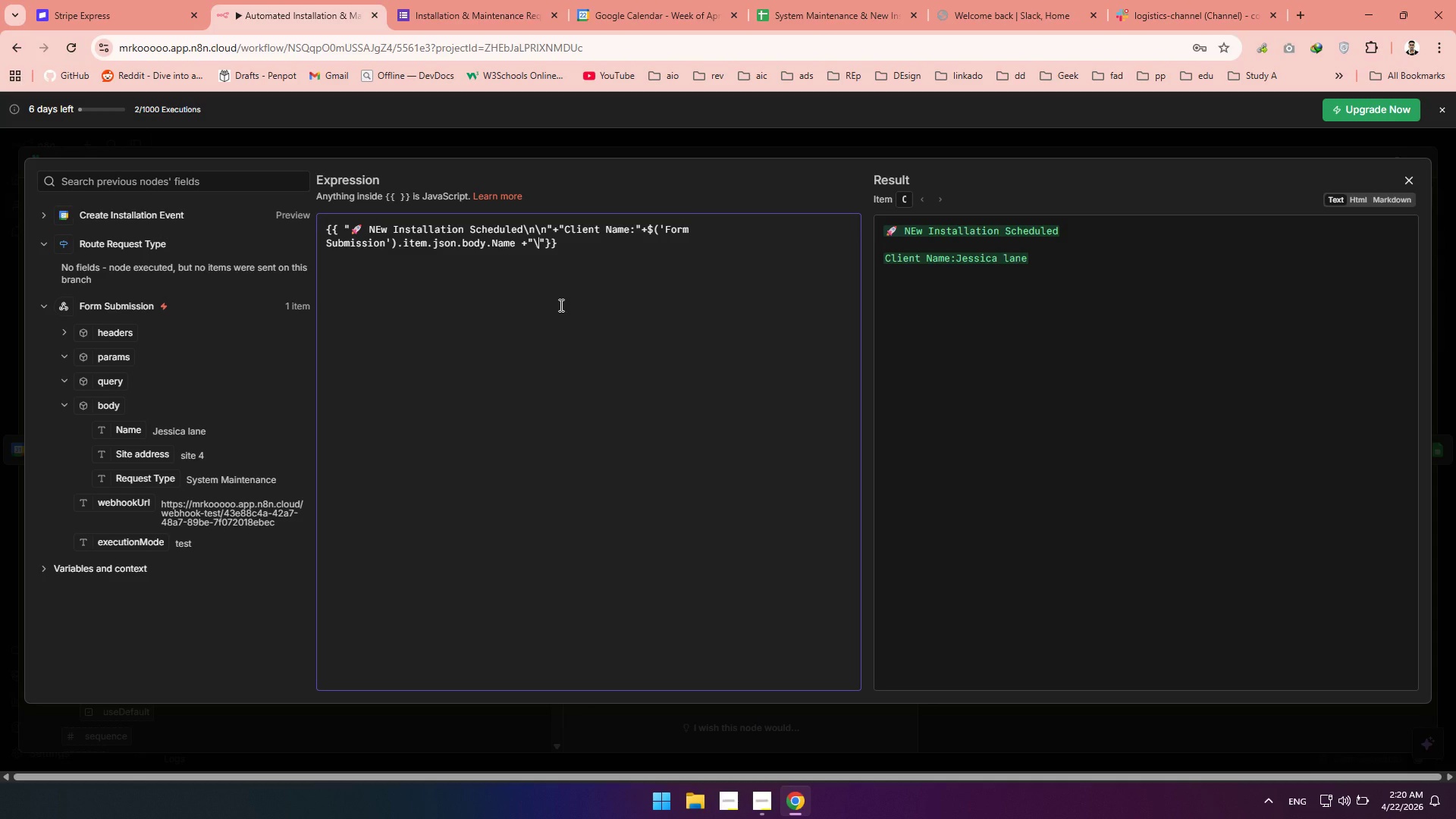 
key(N)
 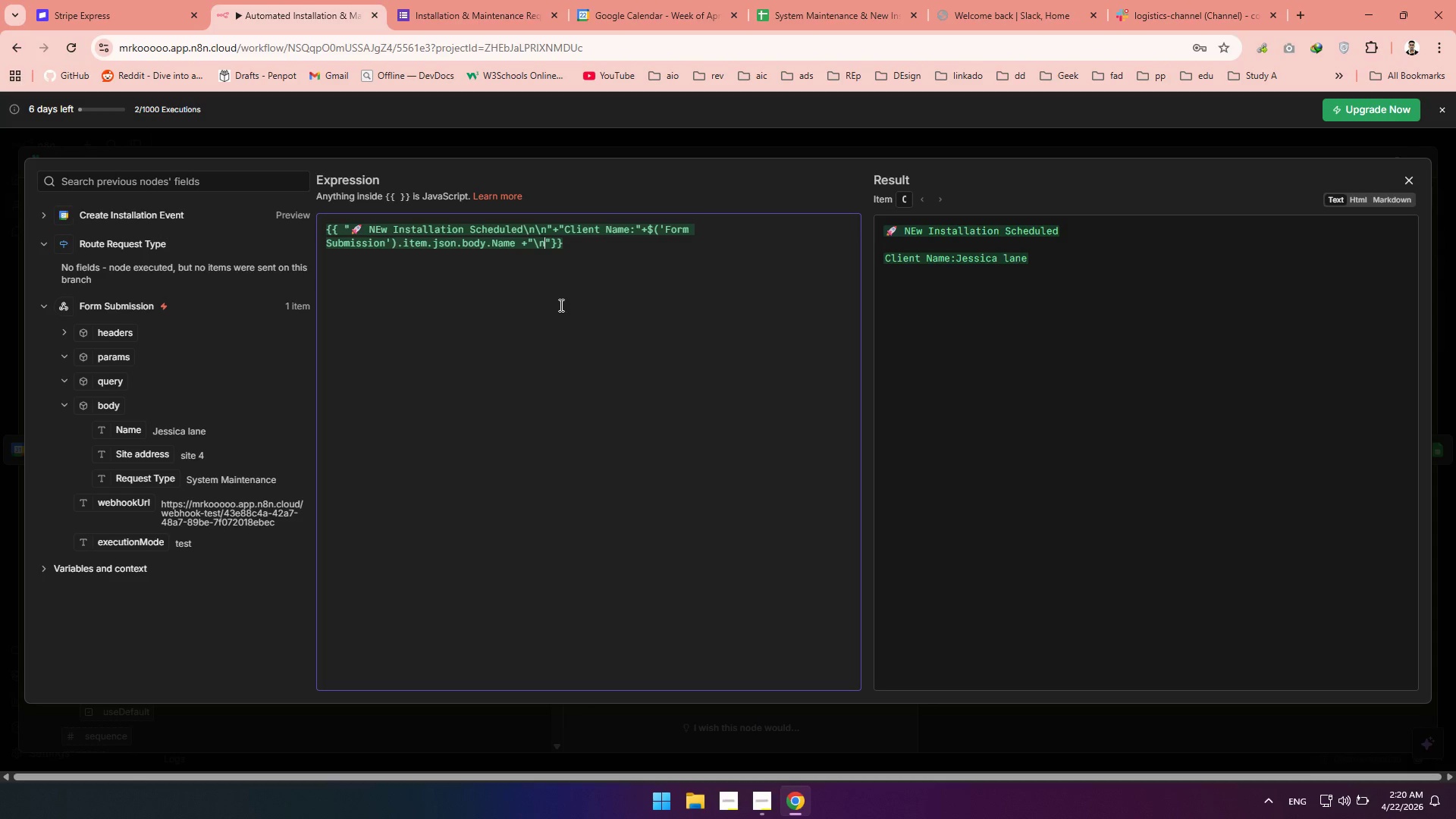 
key(ArrowRight)
 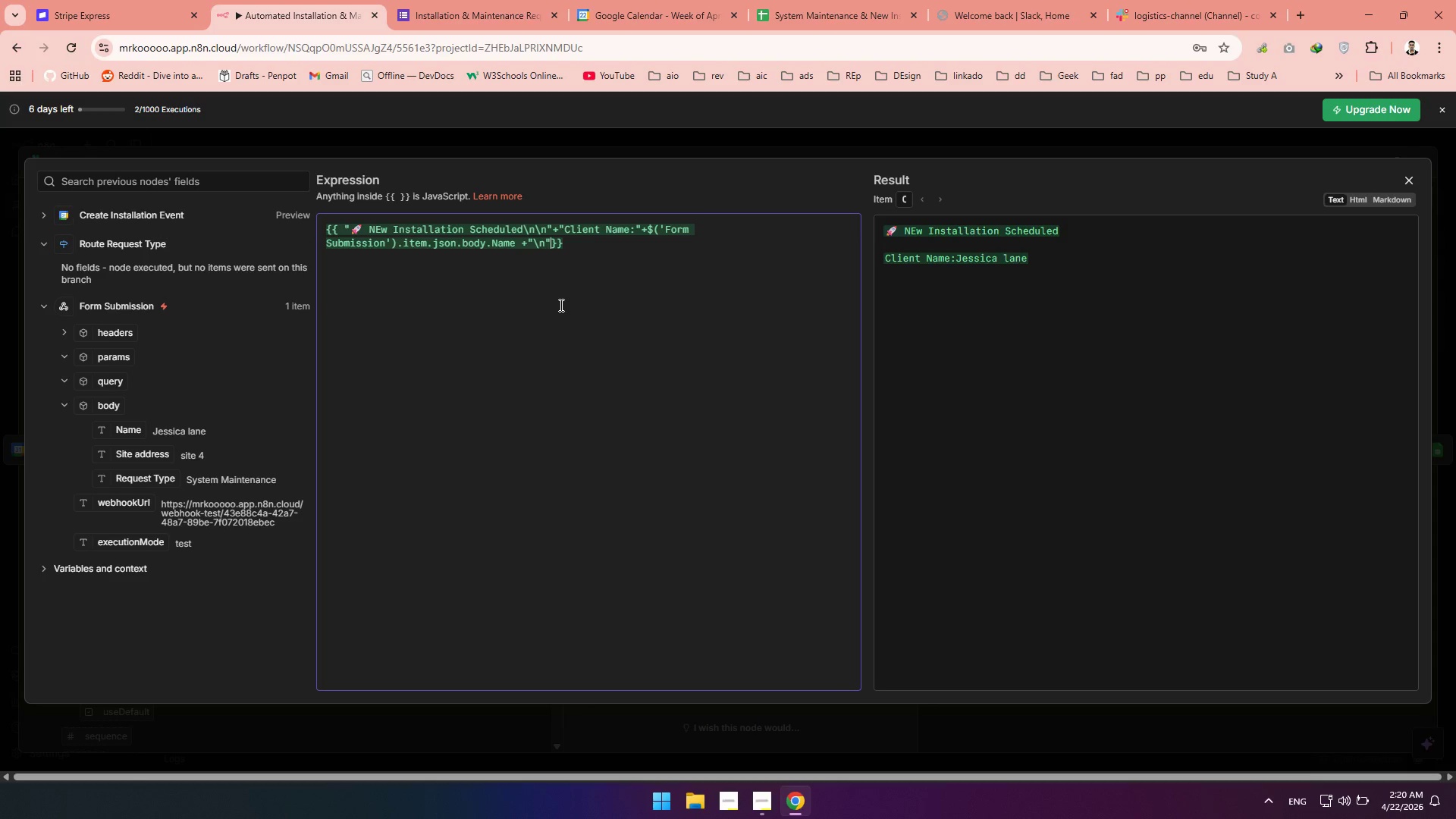 
type(+"Site: )
 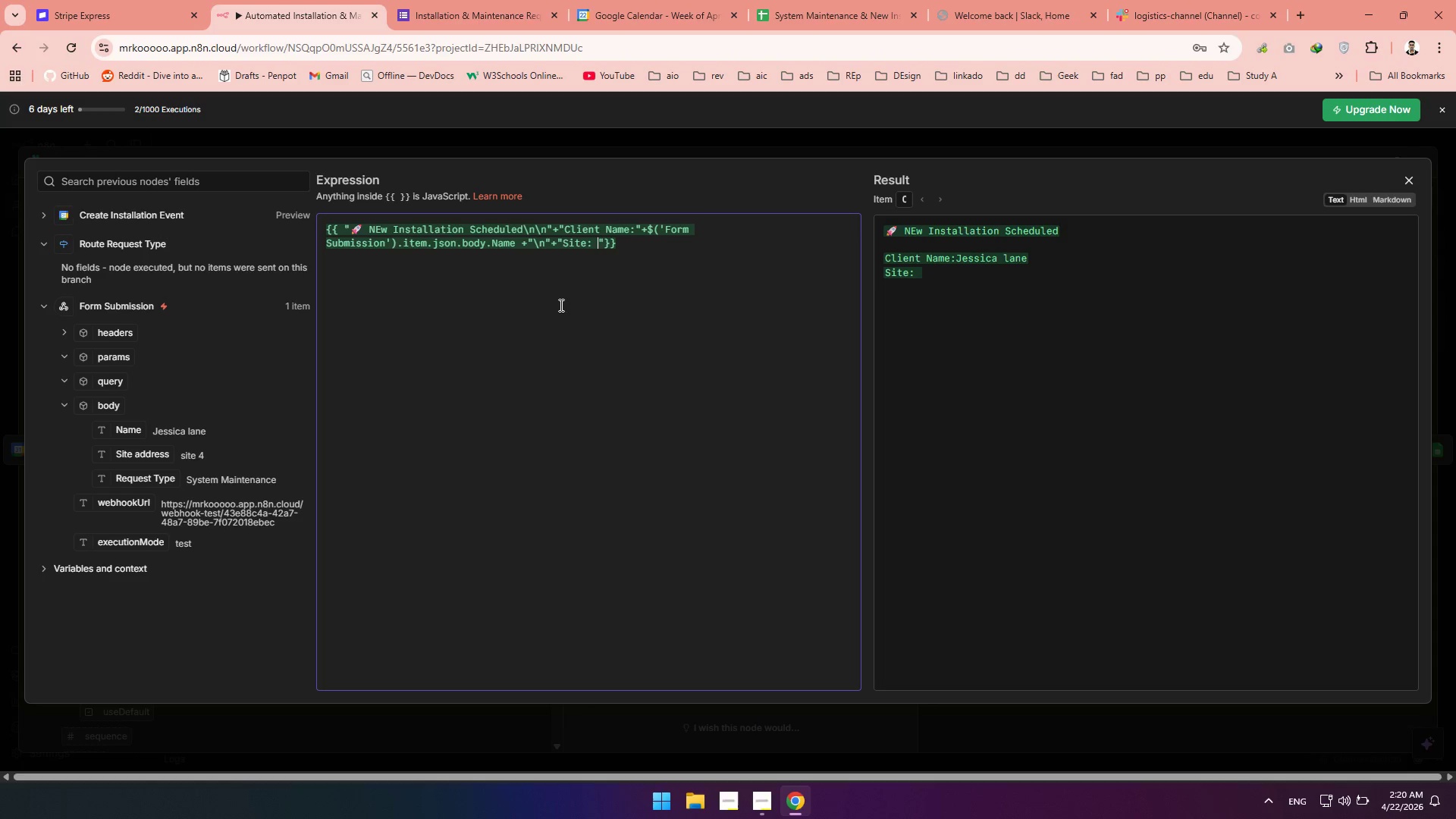 
left_click([636, 234])
 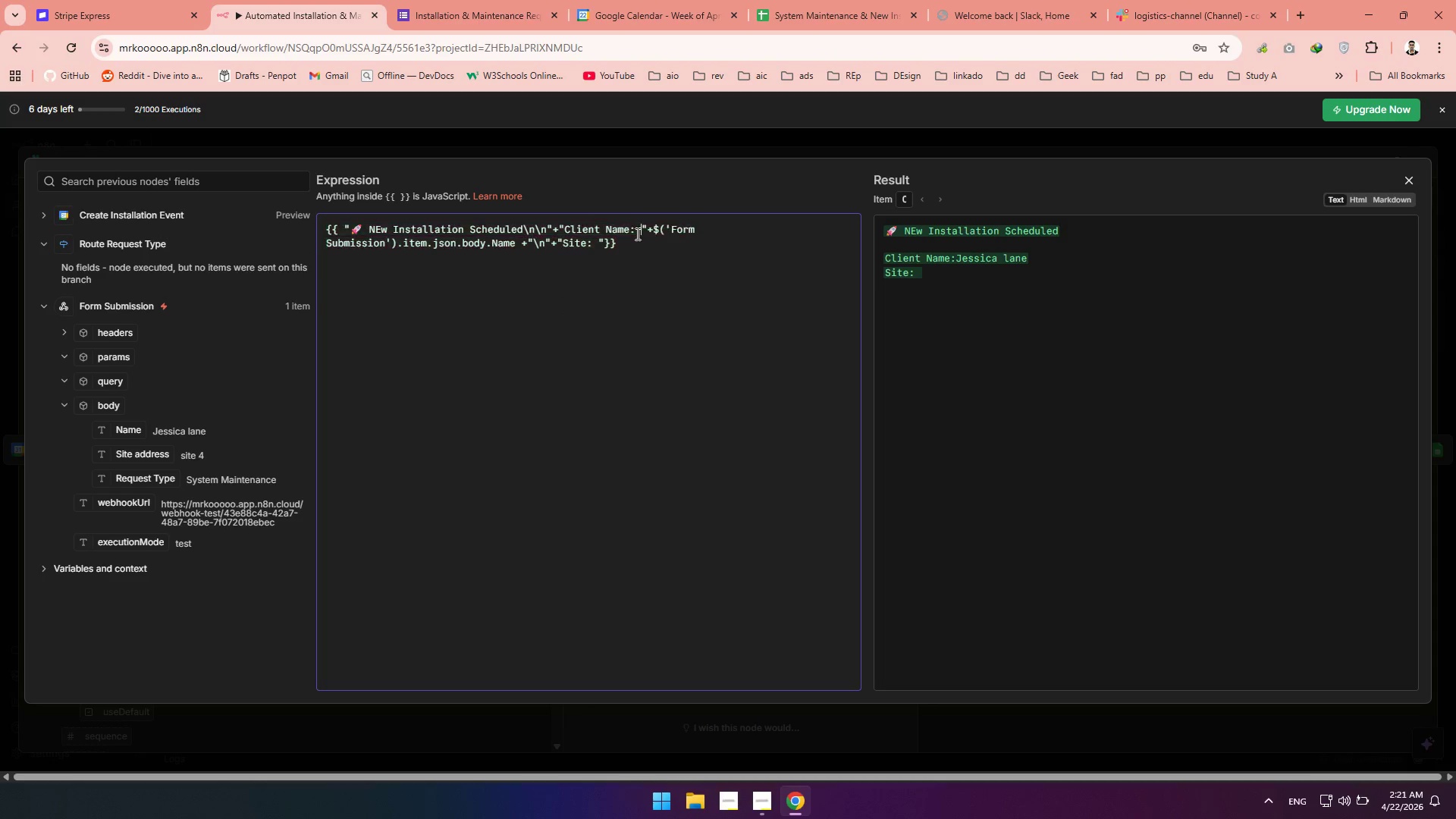 
key(Space)
 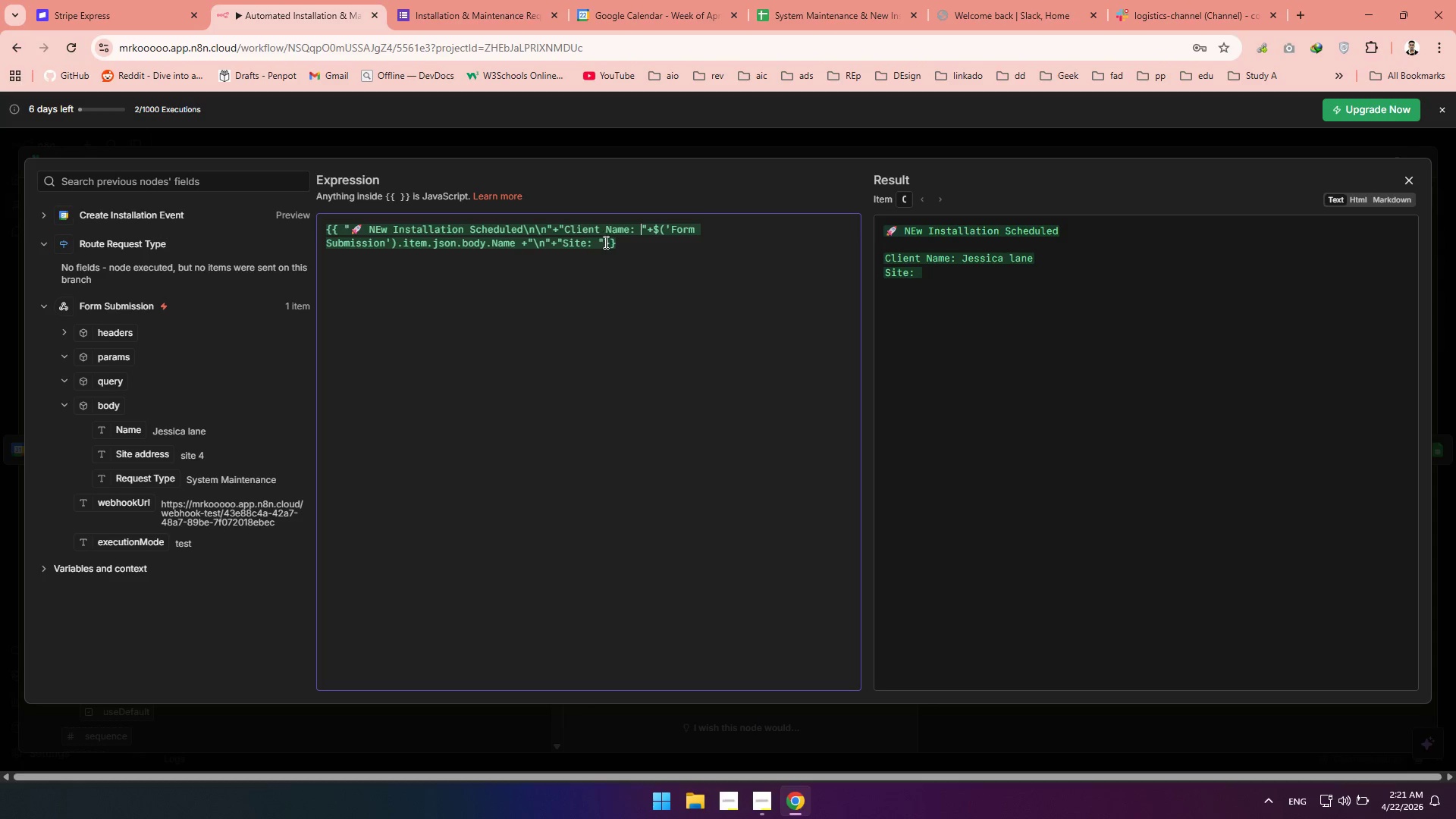 
left_click([603, 243])
 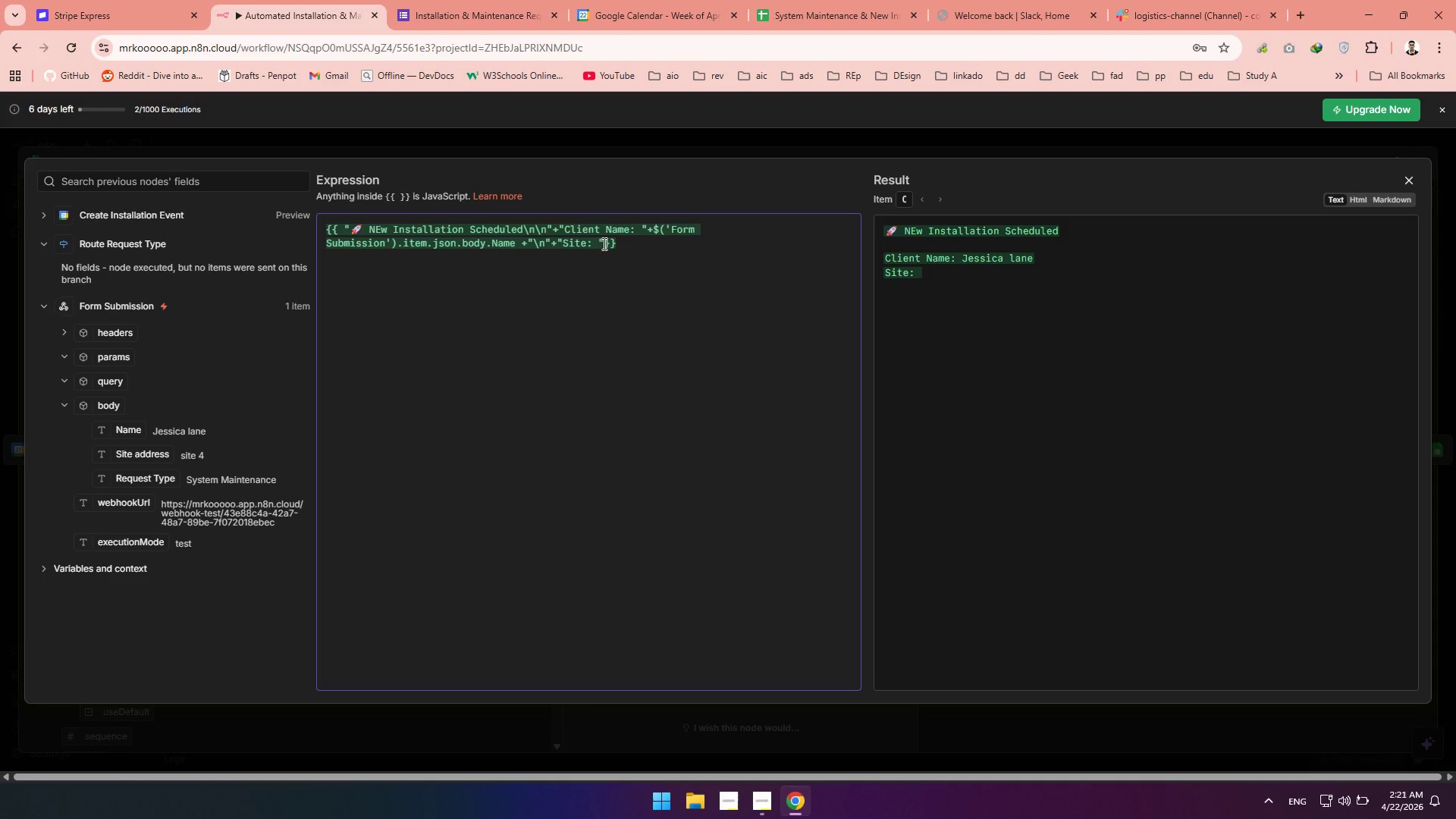 
key(Shift+Equal)
 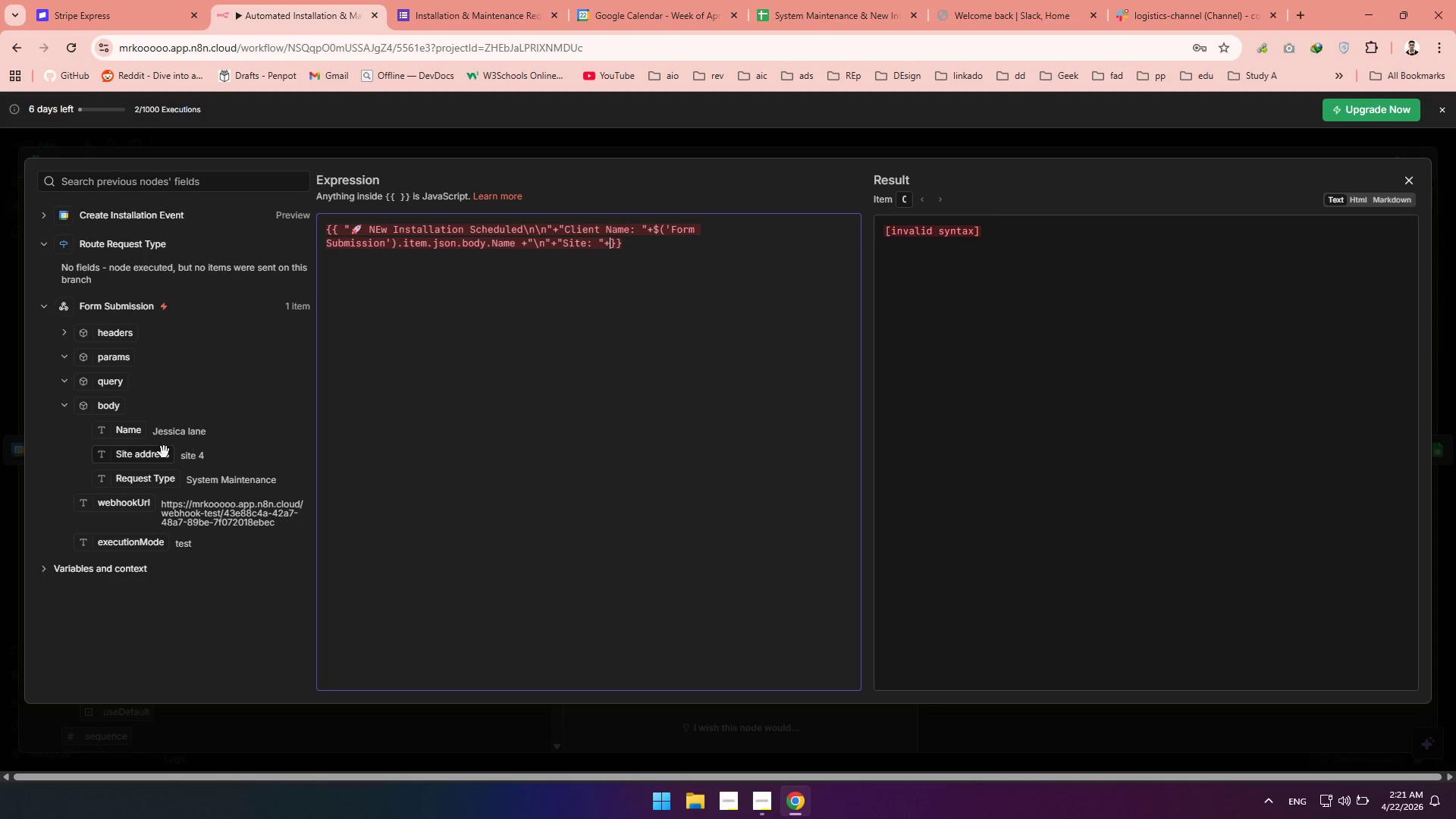 
left_click_drag(start_coordinate=[147, 458], to_coordinate=[609, 245])
 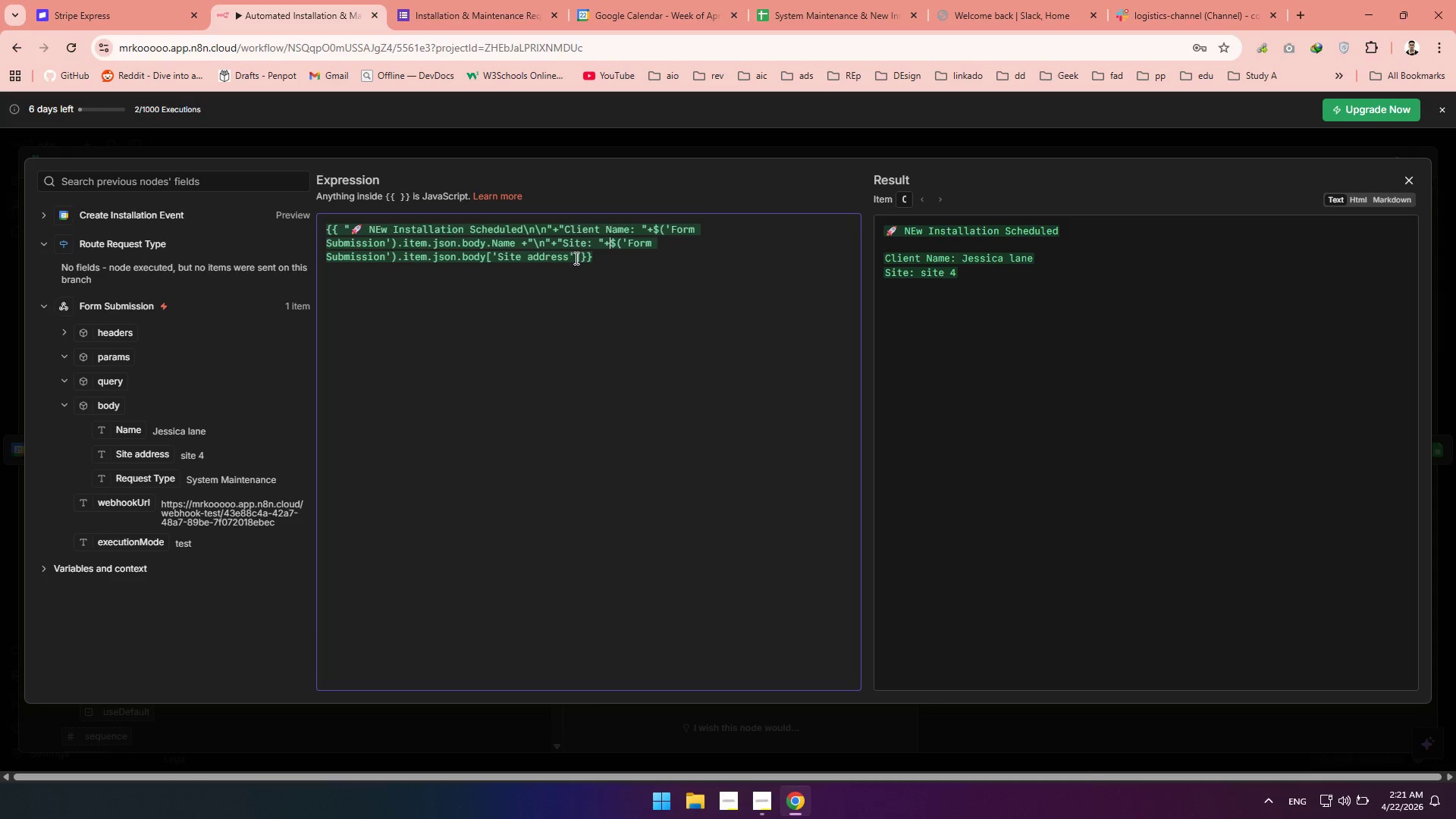 
left_click([575, 257])
 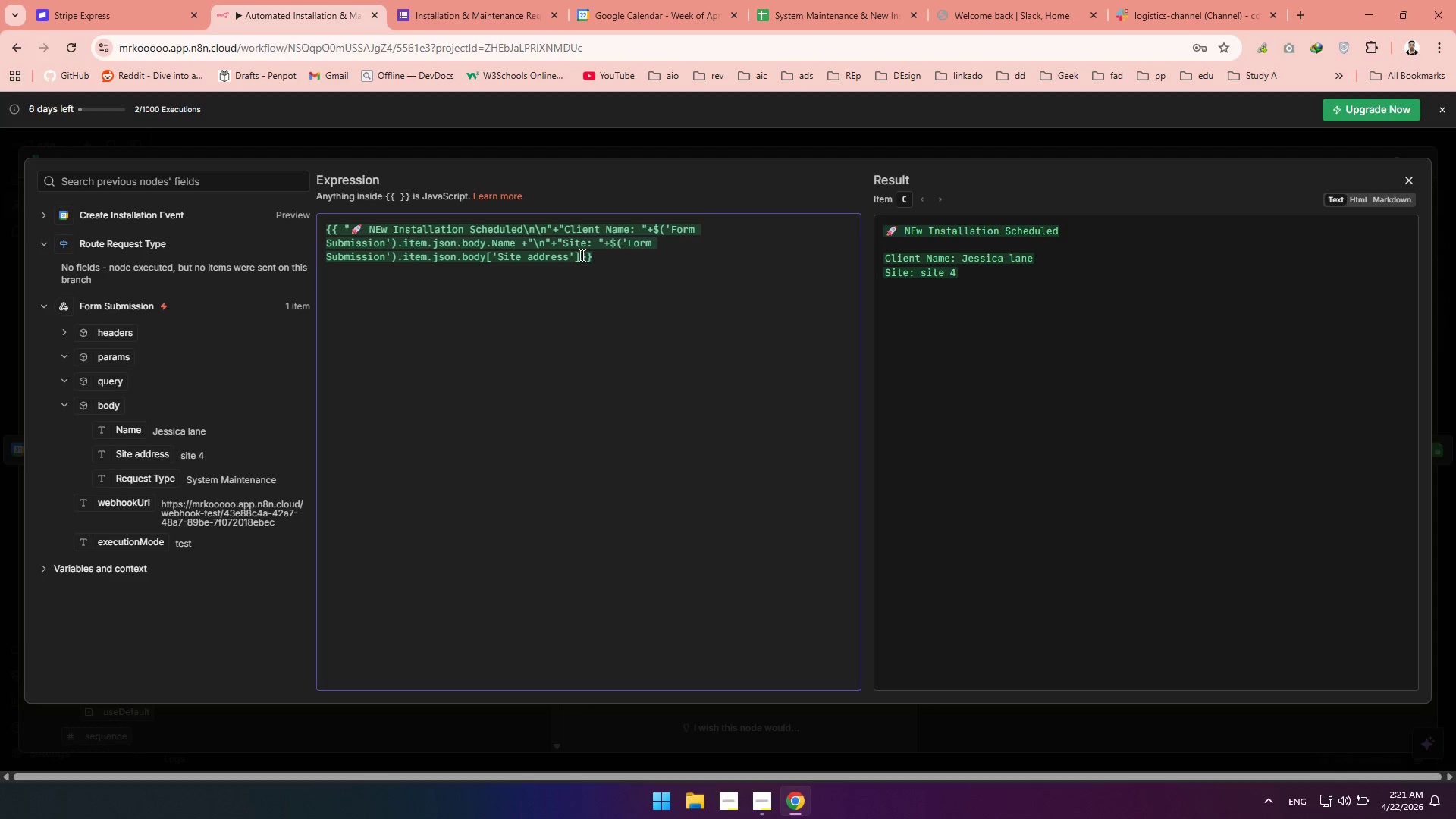 
wait(7.77)
 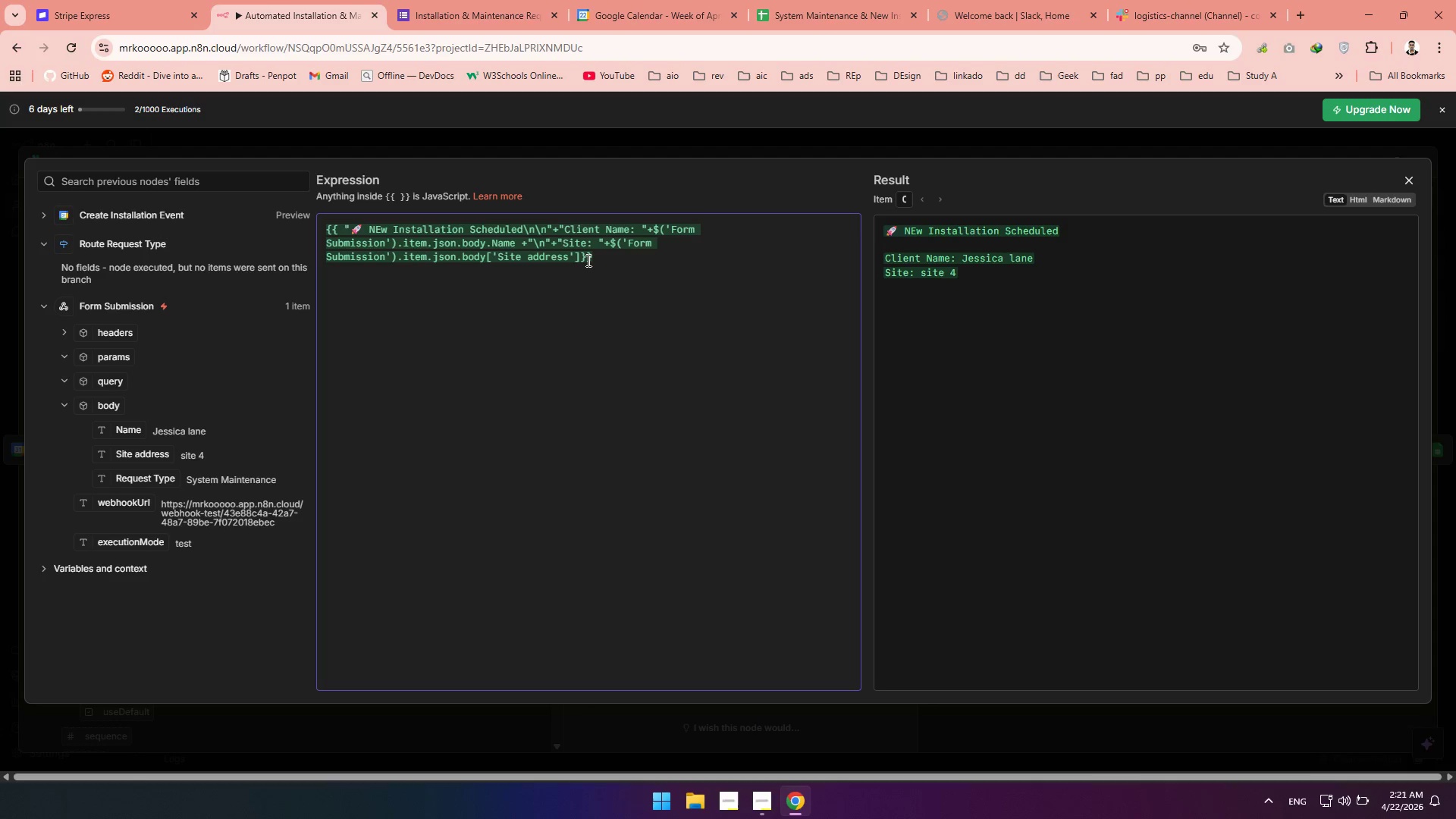 
key(Shift+Equal)
 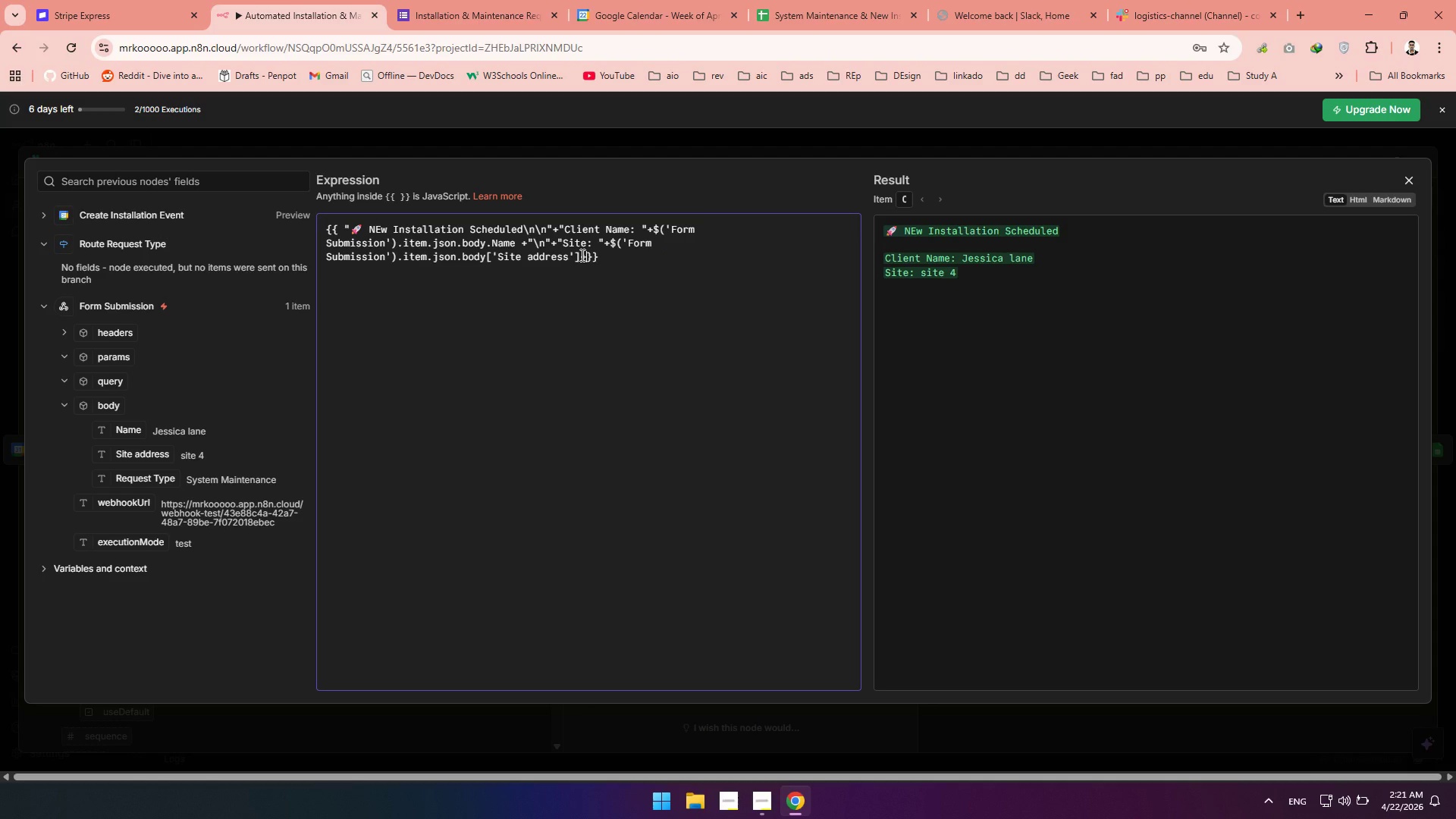 
key(Shift+Quote)
 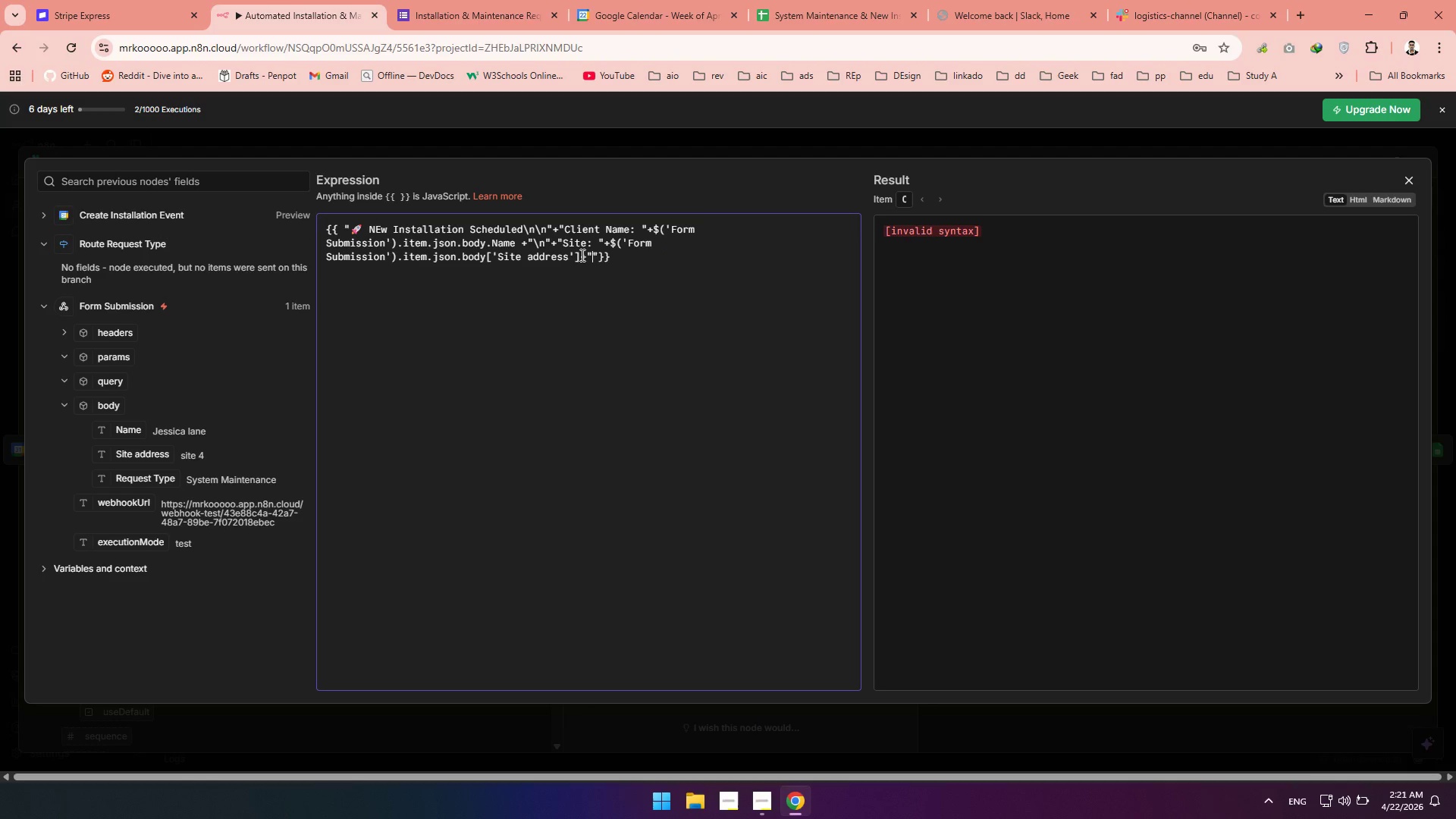 
key(Backslash)
 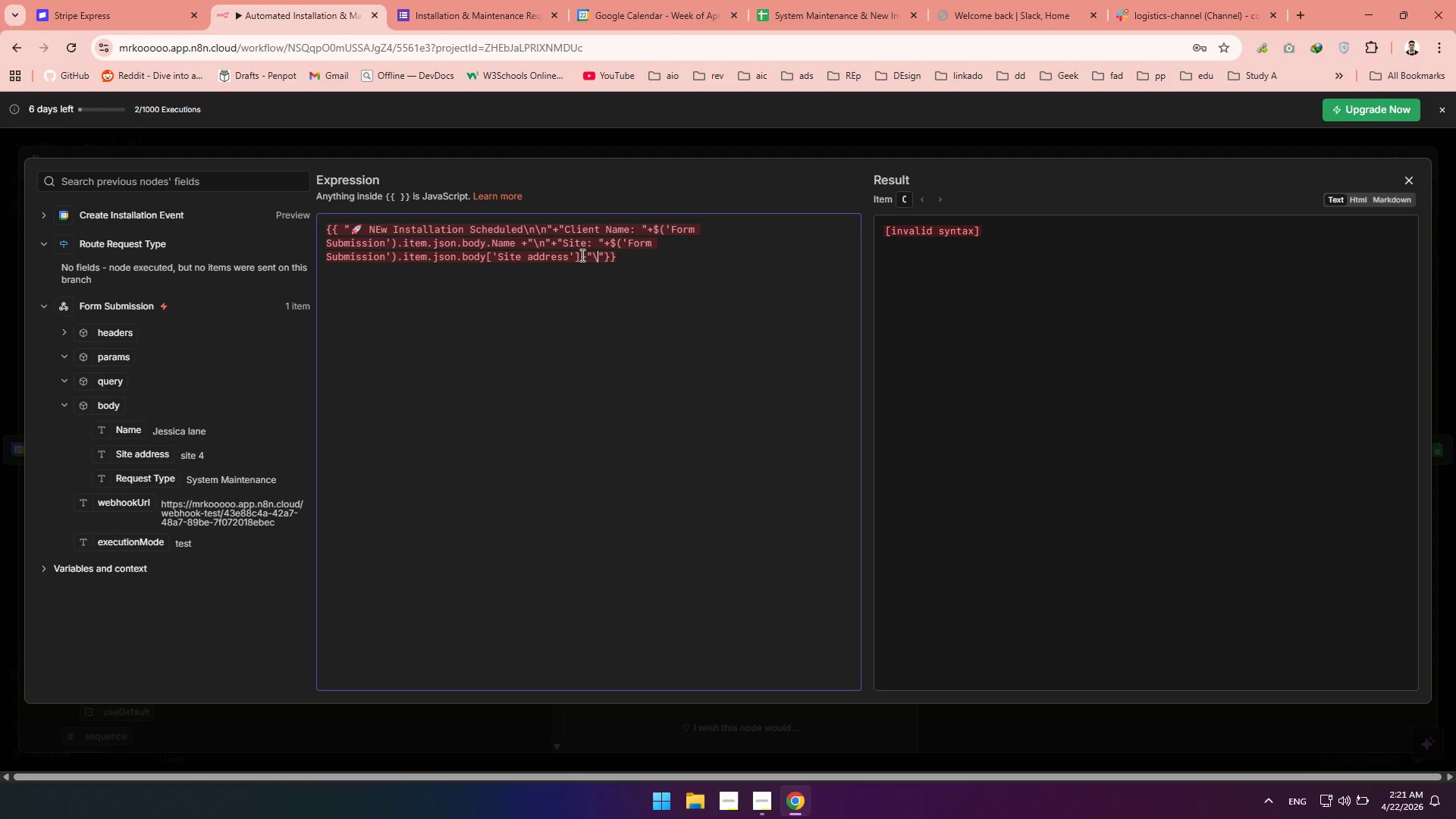 
key(N)
 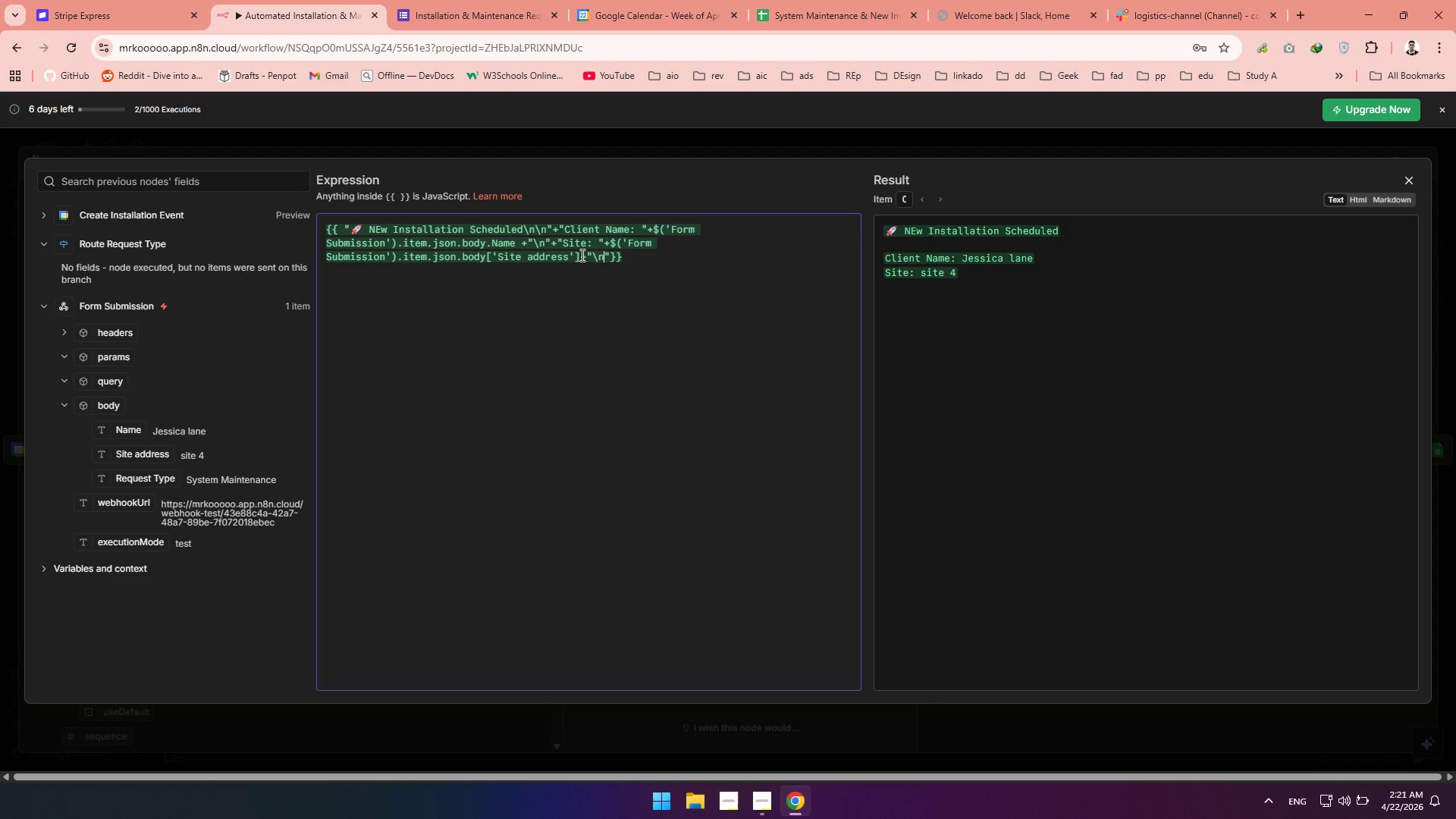 
wait(24.81)
 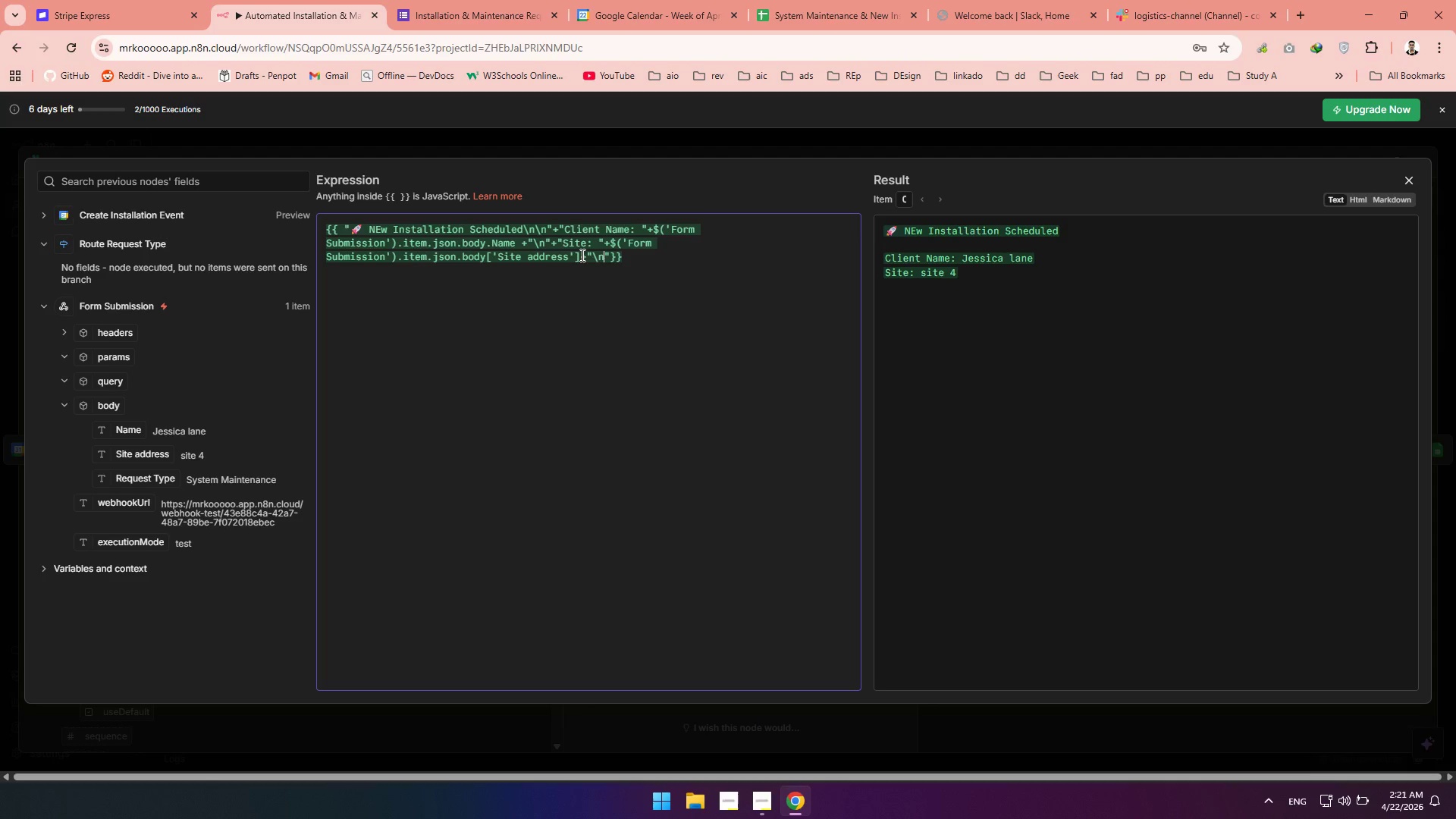 
key(ArrowRight)
 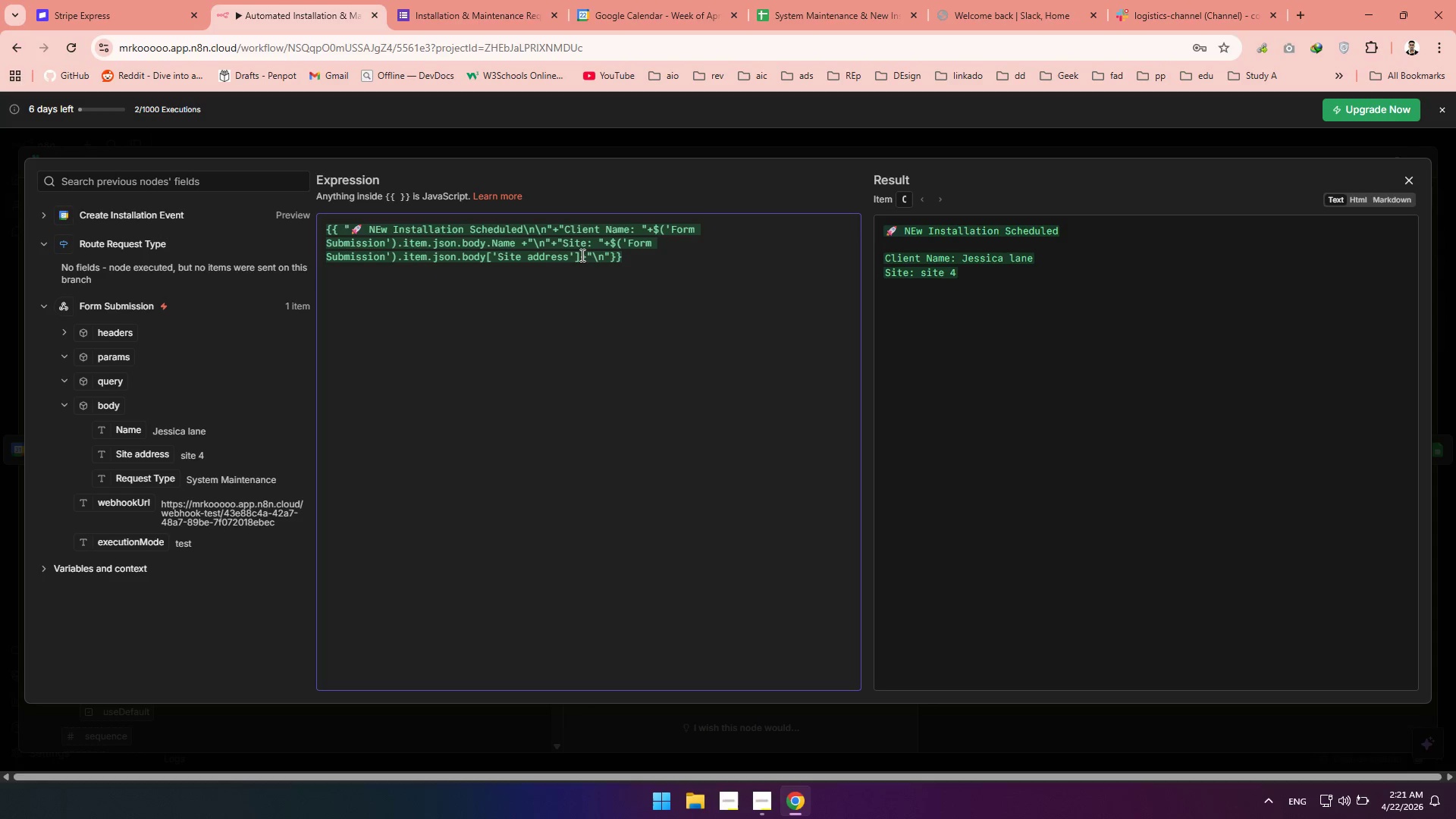 
type(+"Date: )
 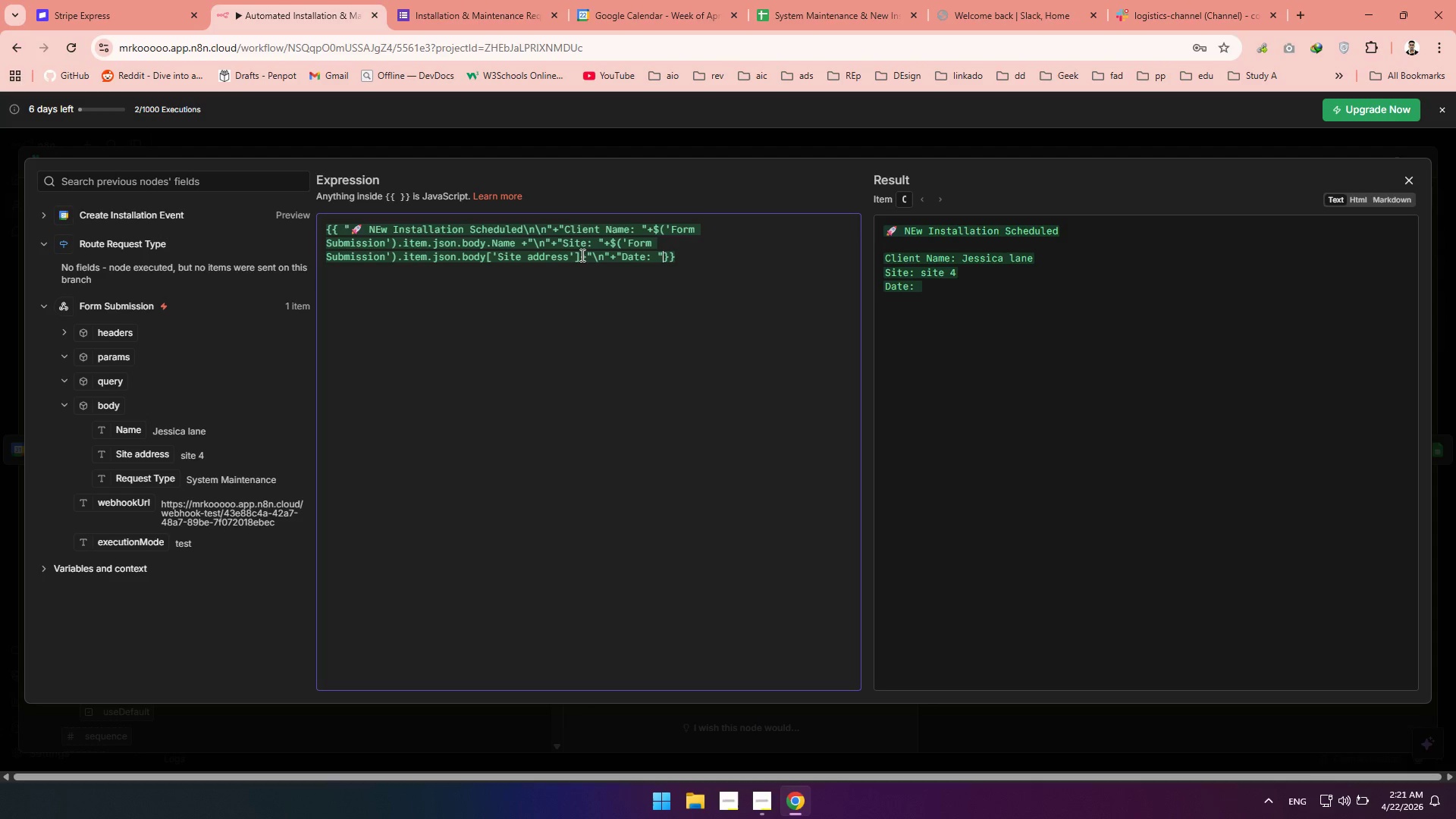 
 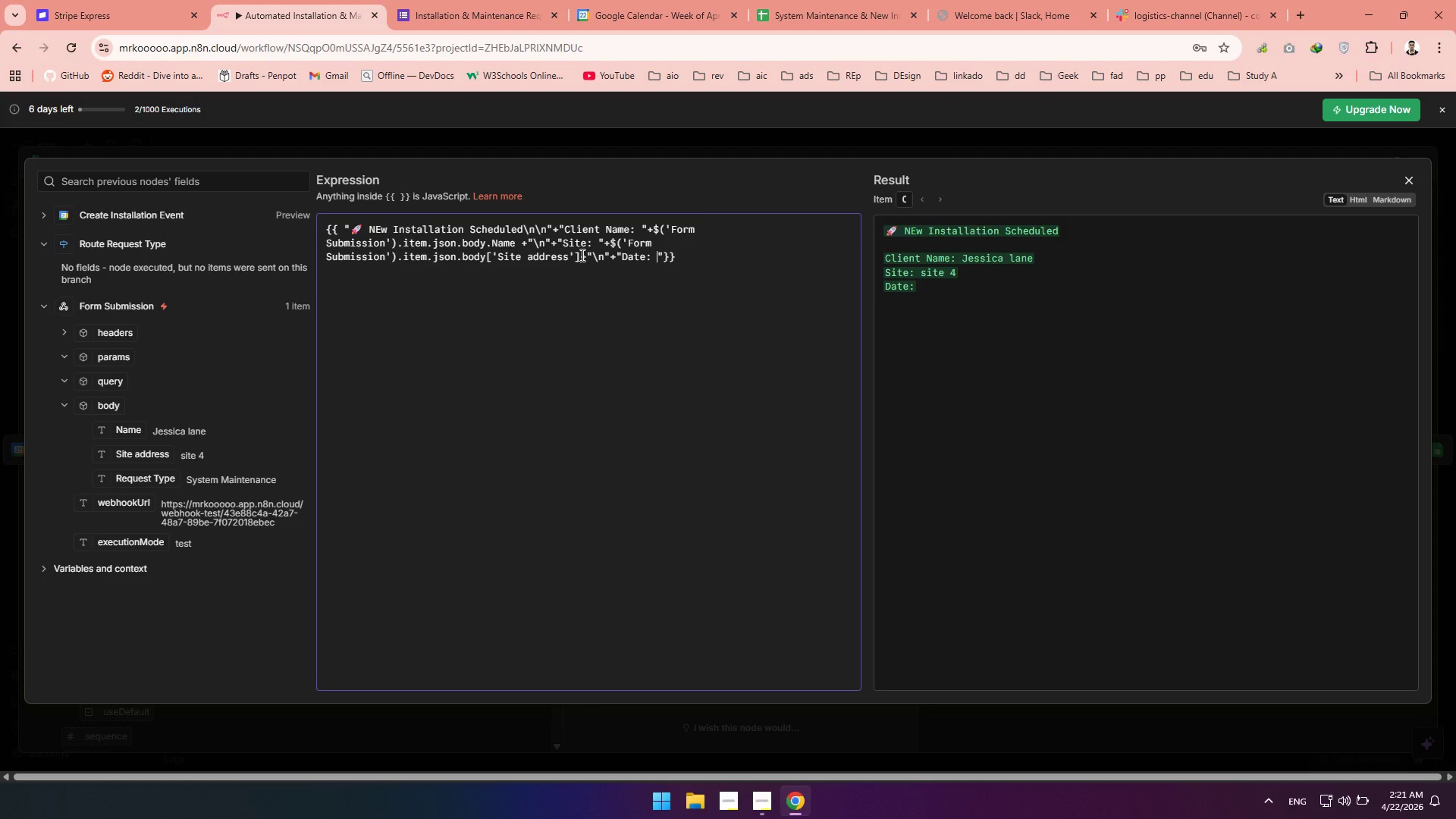 
key(ArrowRight)
 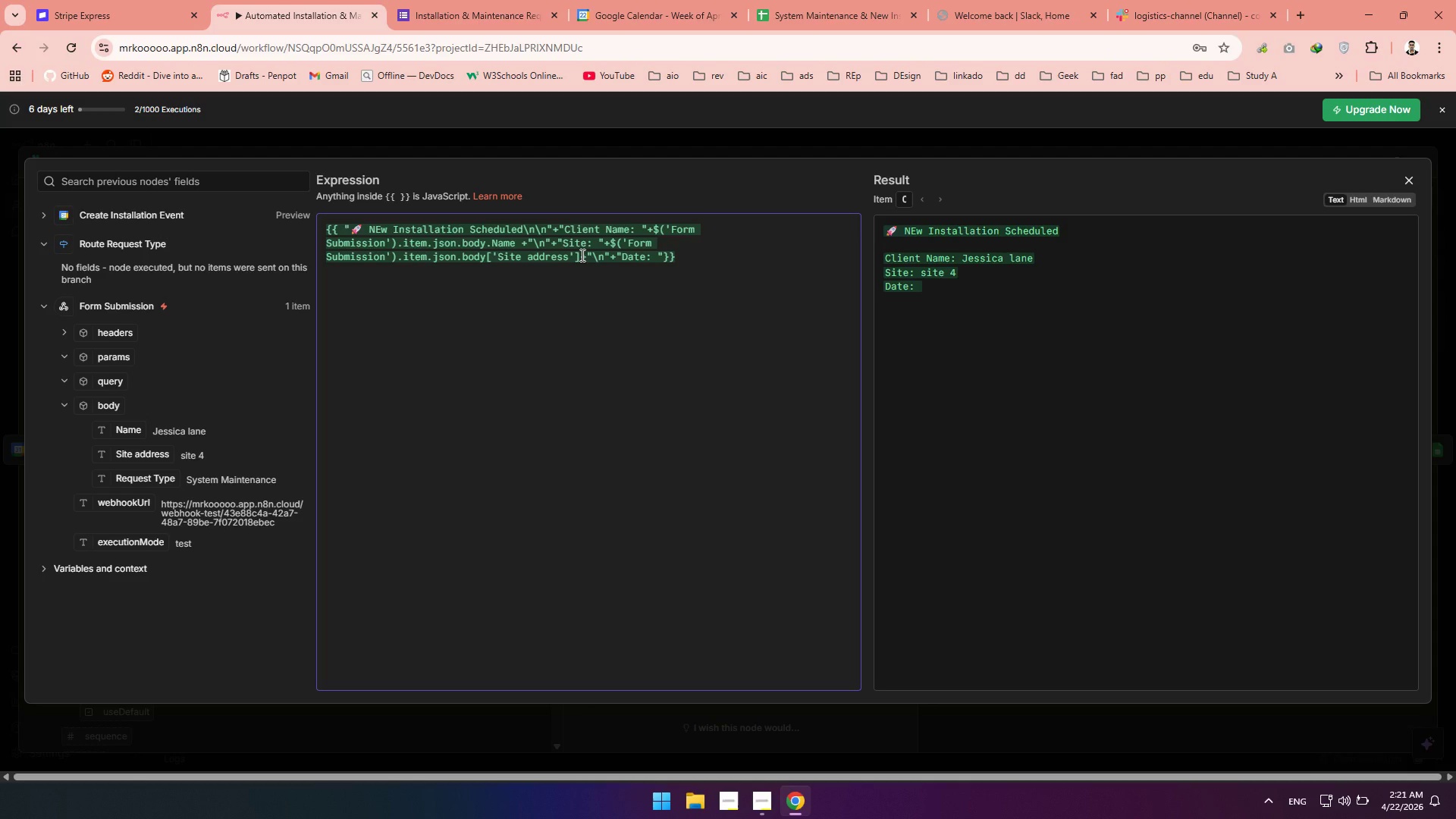 
key(Shift+Equal)
 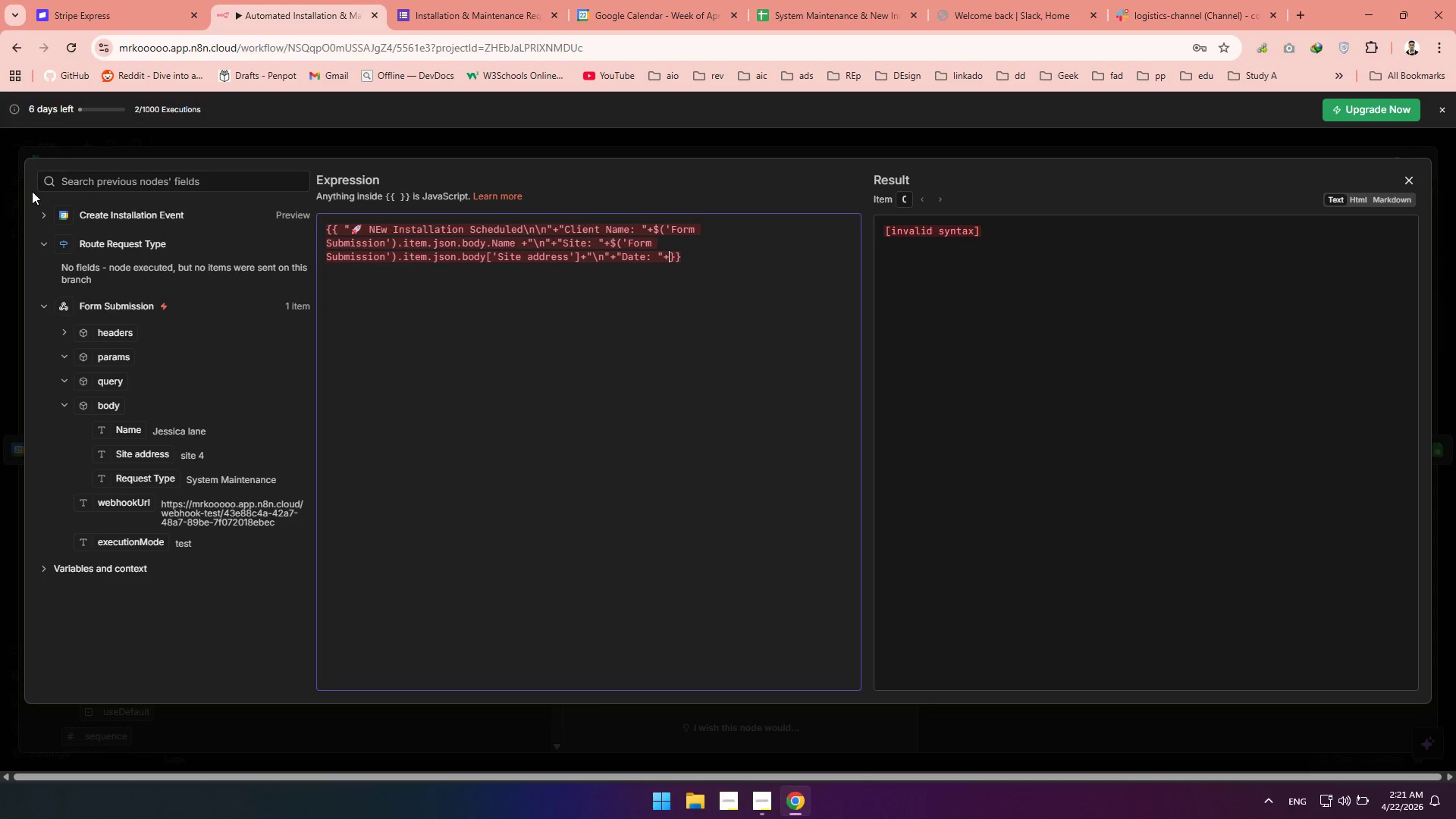 
left_click([42, 214])
 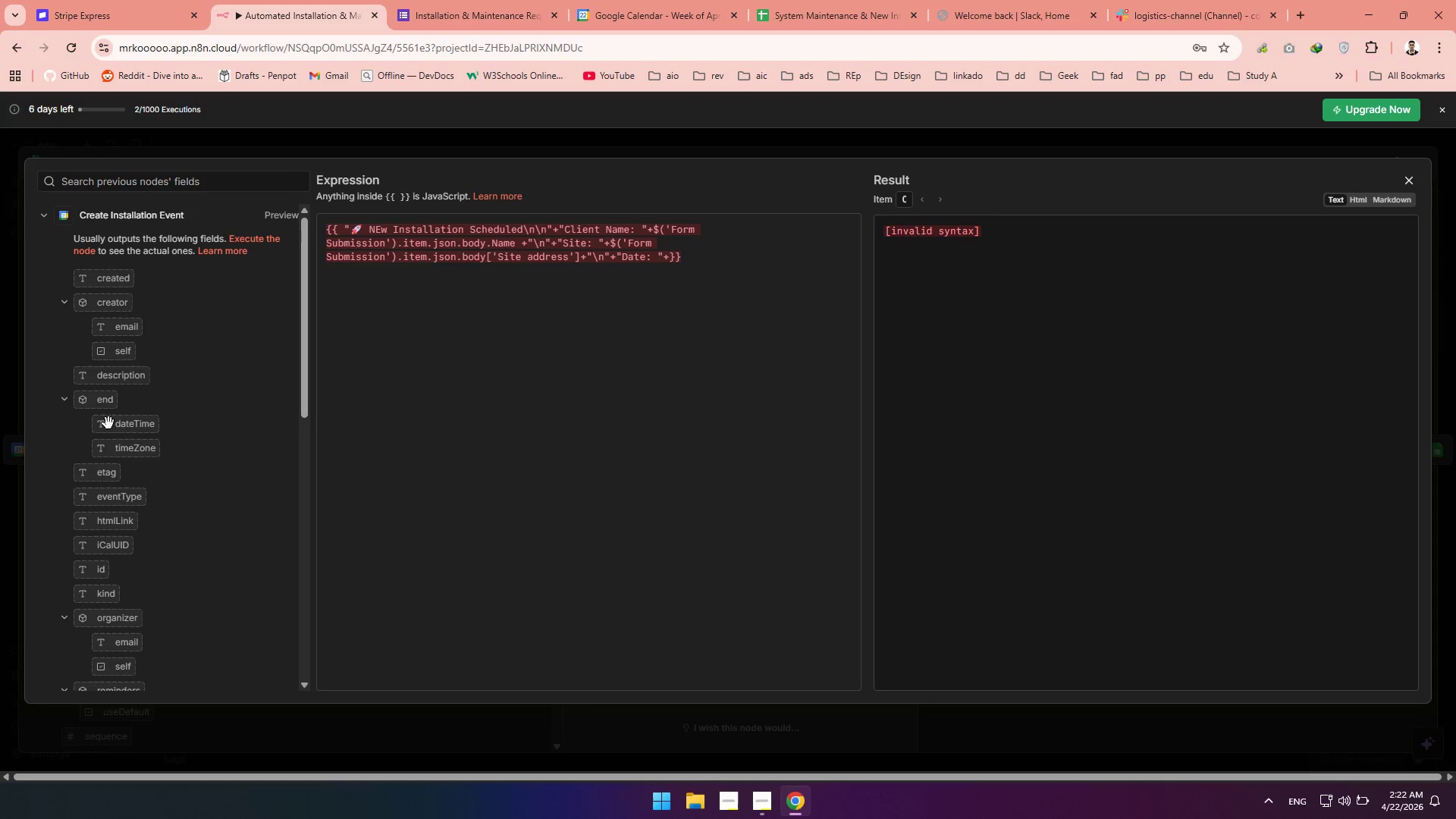 
left_click_drag(start_coordinate=[108, 430], to_coordinate=[668, 262])
 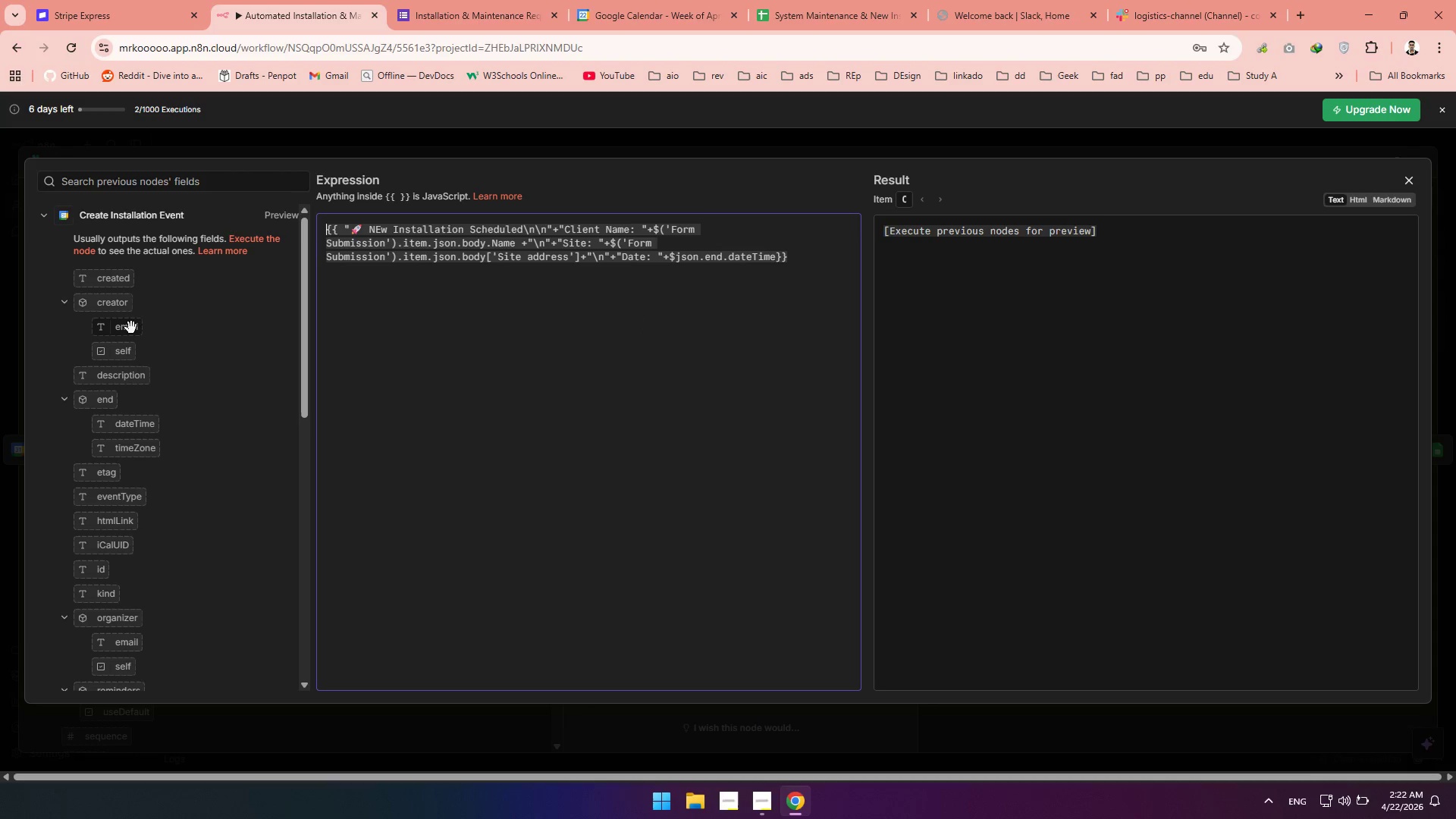 
wait(6.52)
 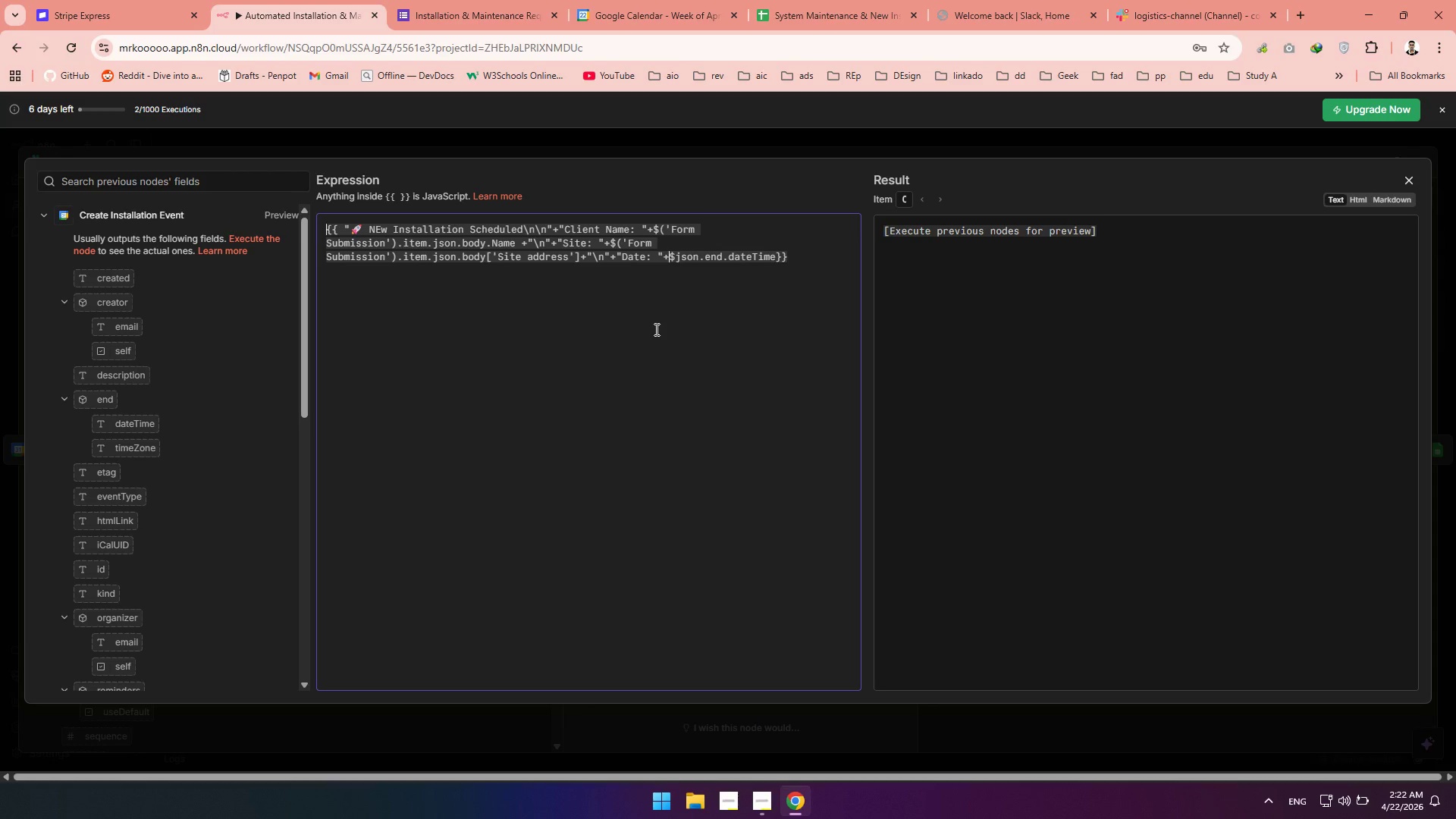 
scroll: coordinate [131, 328], scroll_direction: none, amount: 0.0
 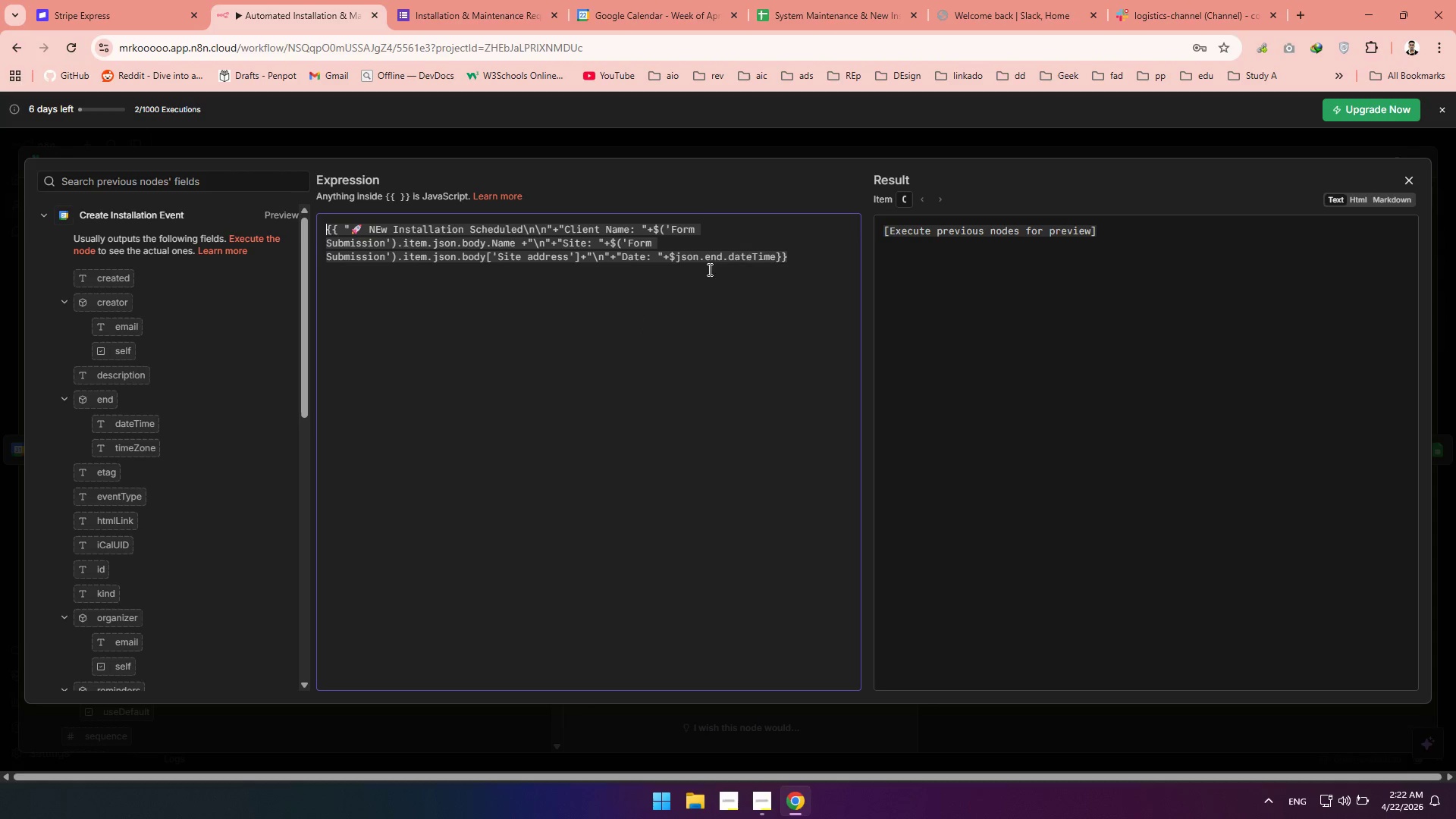 
wait(6.75)
 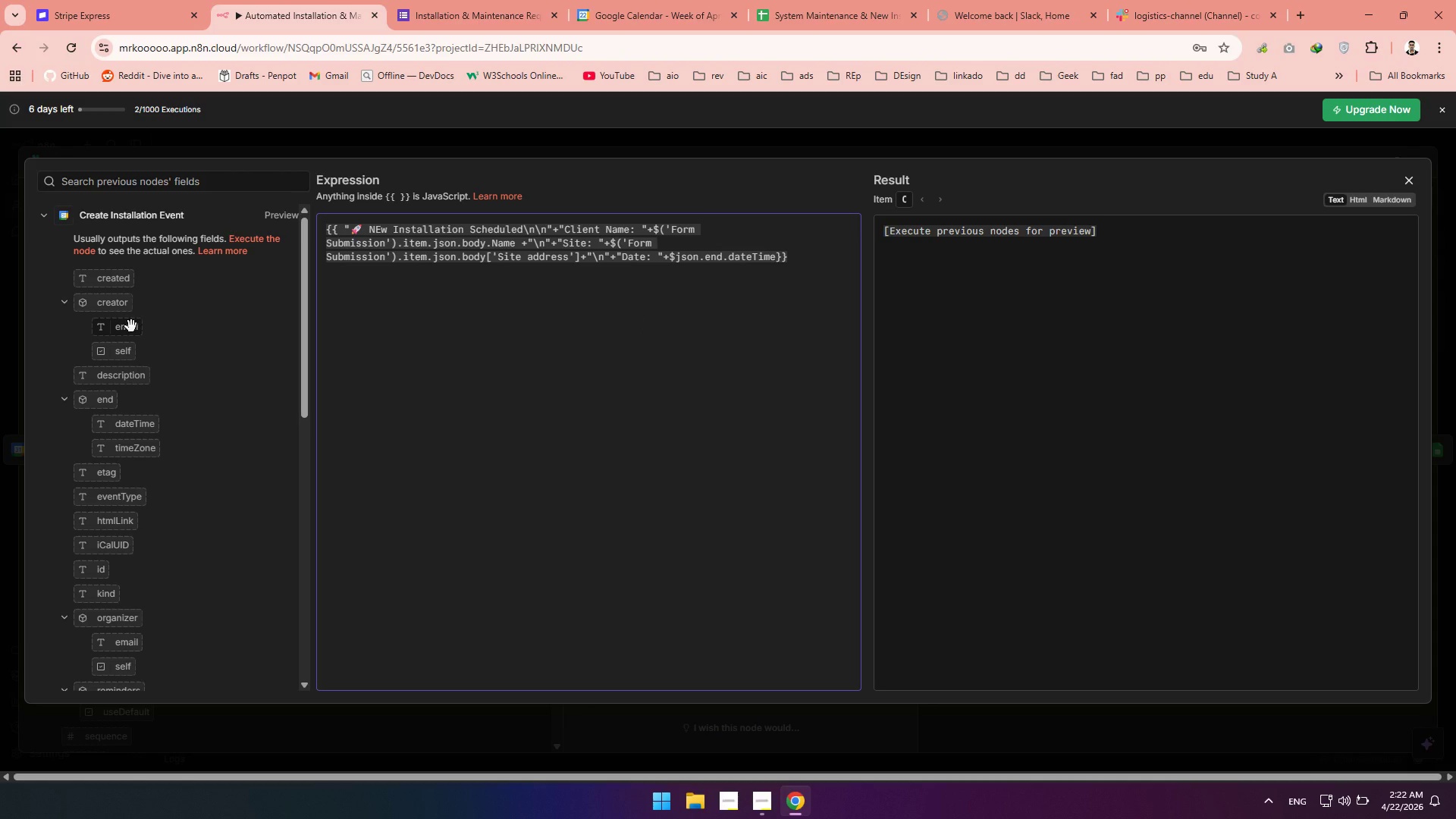 
key(Control+Z)
 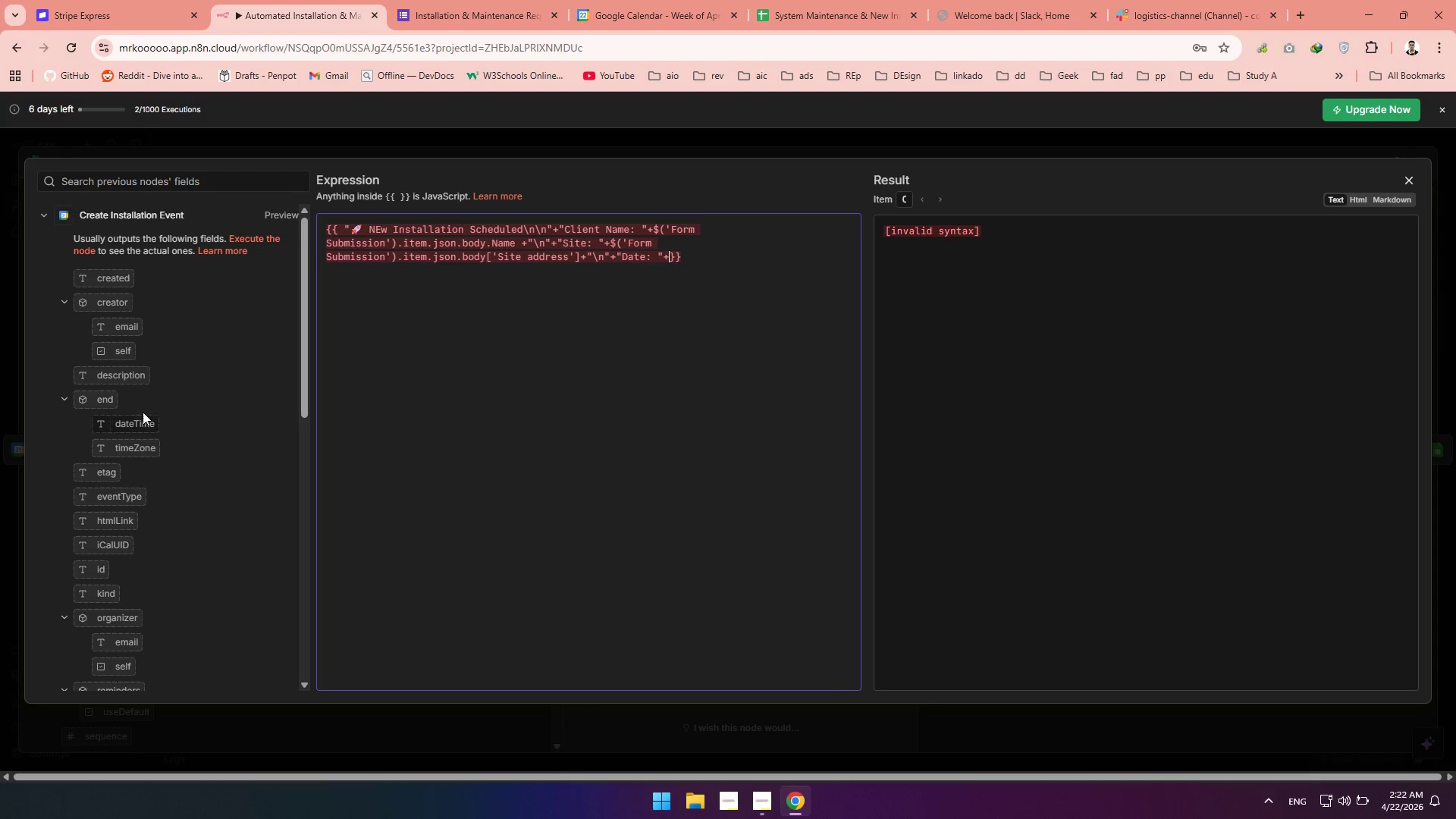 
scroll: coordinate [155, 402], scroll_direction: up, amount: 3.0
 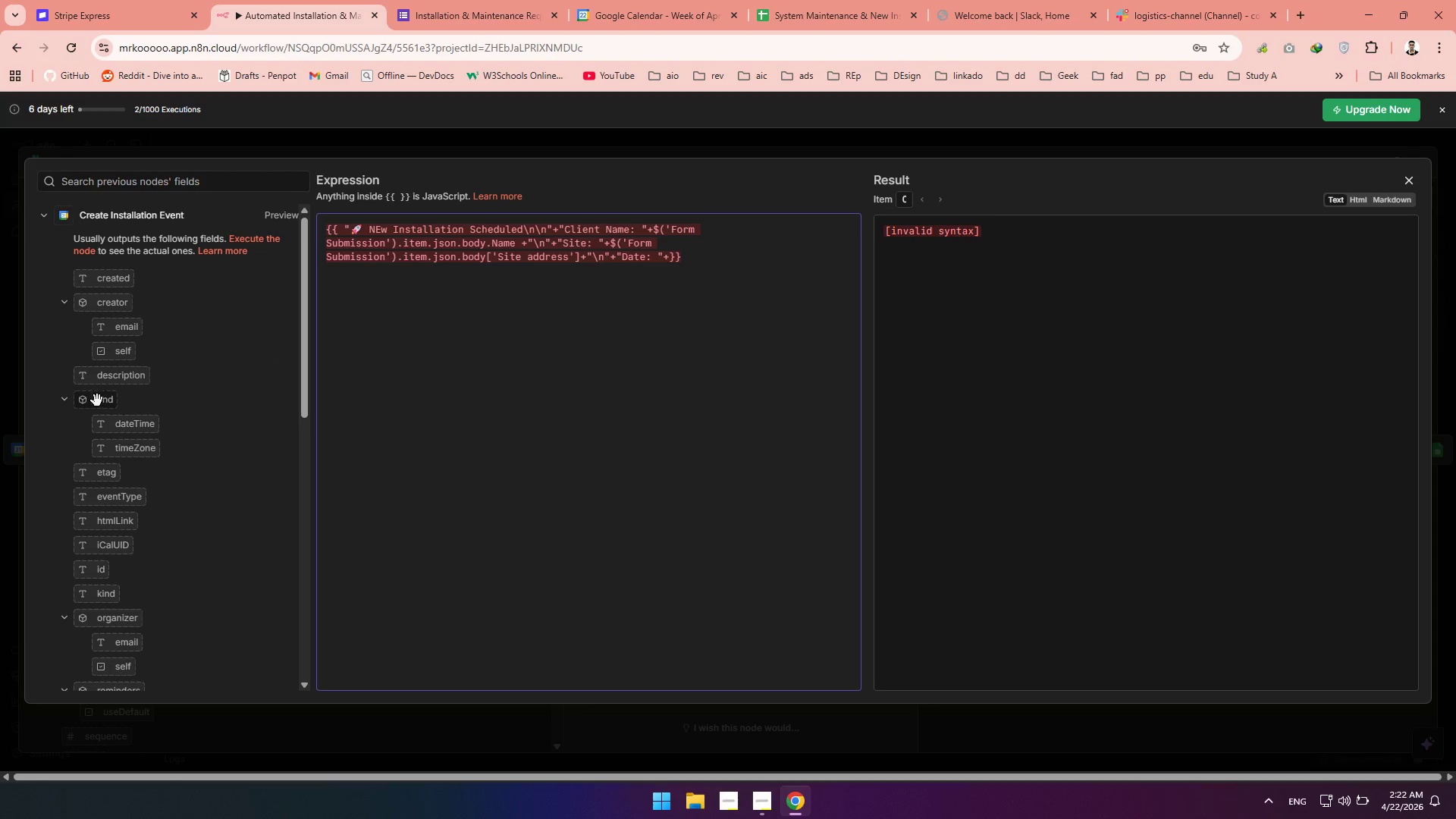 
left_click([64, 396])
 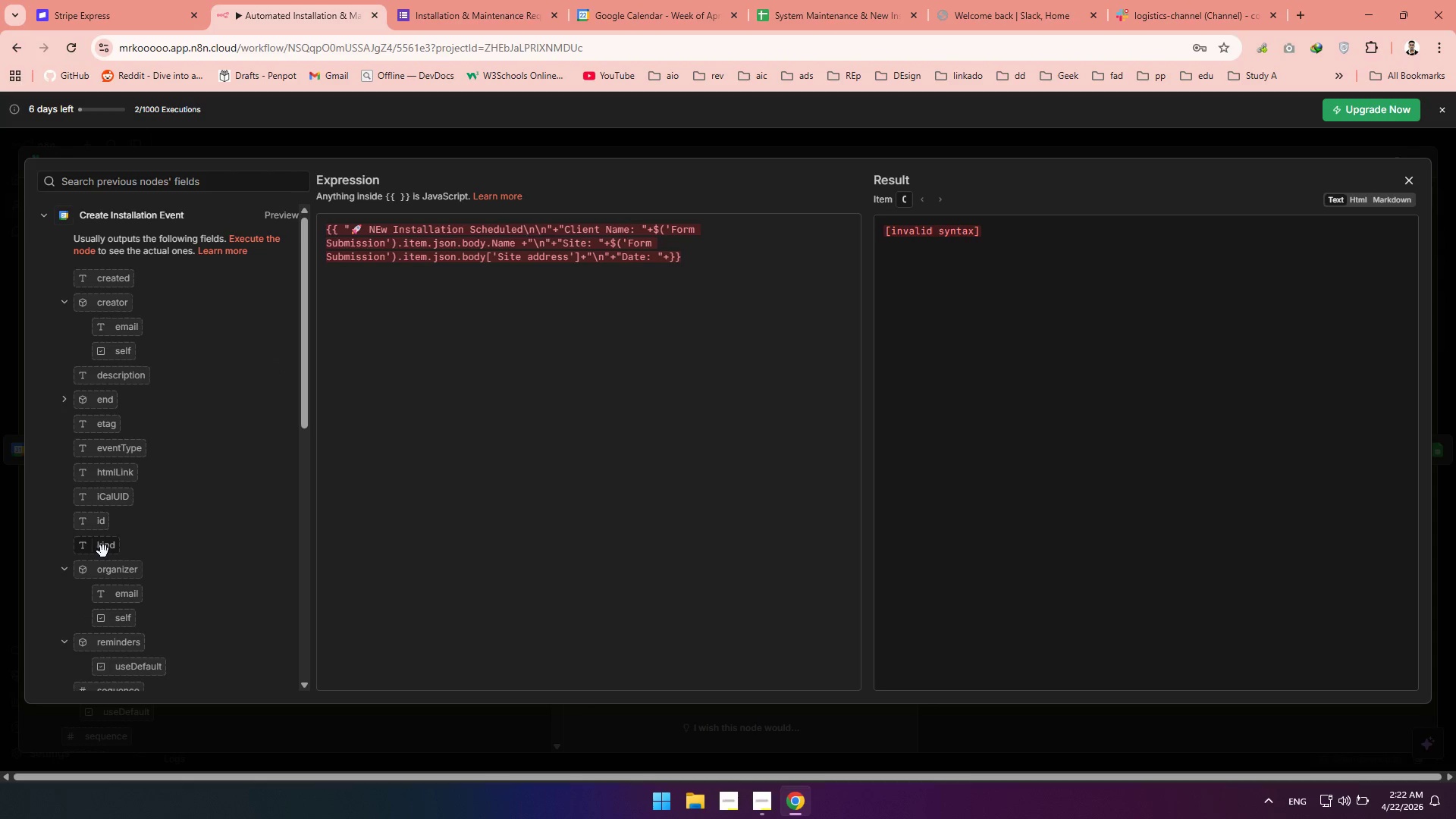 
scroll: coordinate [142, 512], scroll_direction: none, amount: 0.0
 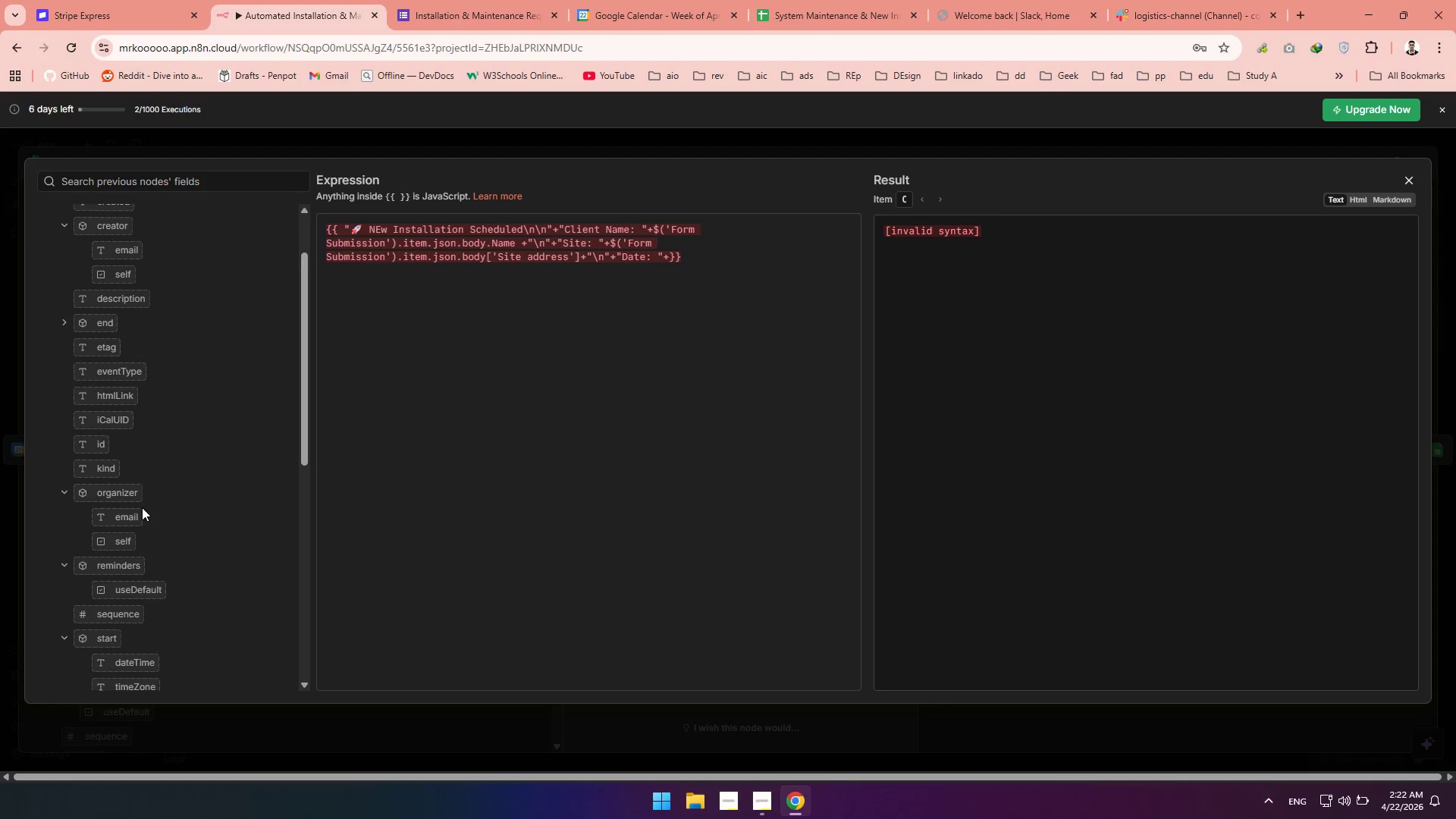 
scroll: coordinate [142, 507], scroll_direction: down, amount: 1.0
 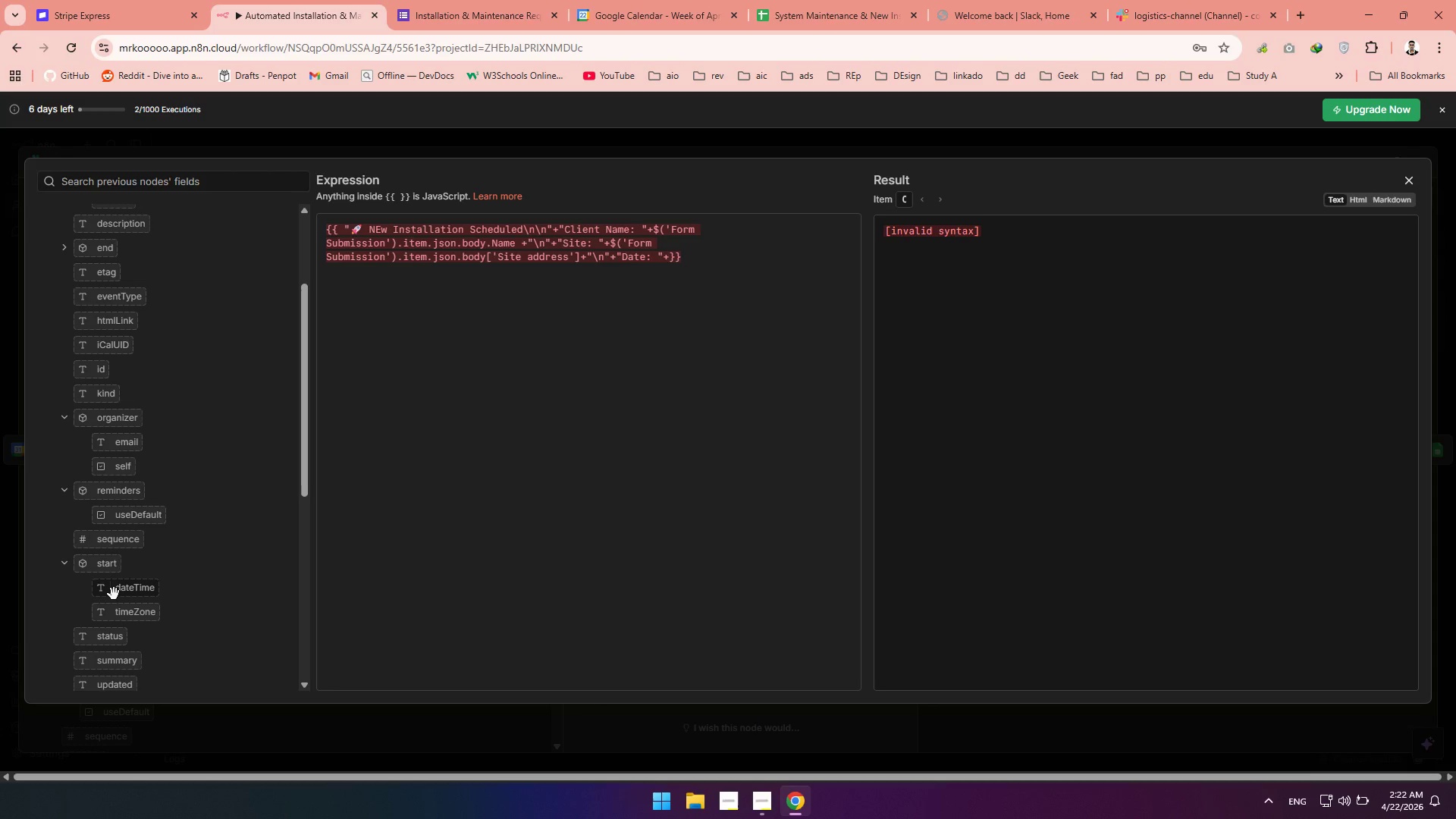 
left_click_drag(start_coordinate=[114, 594], to_coordinate=[672, 264])
 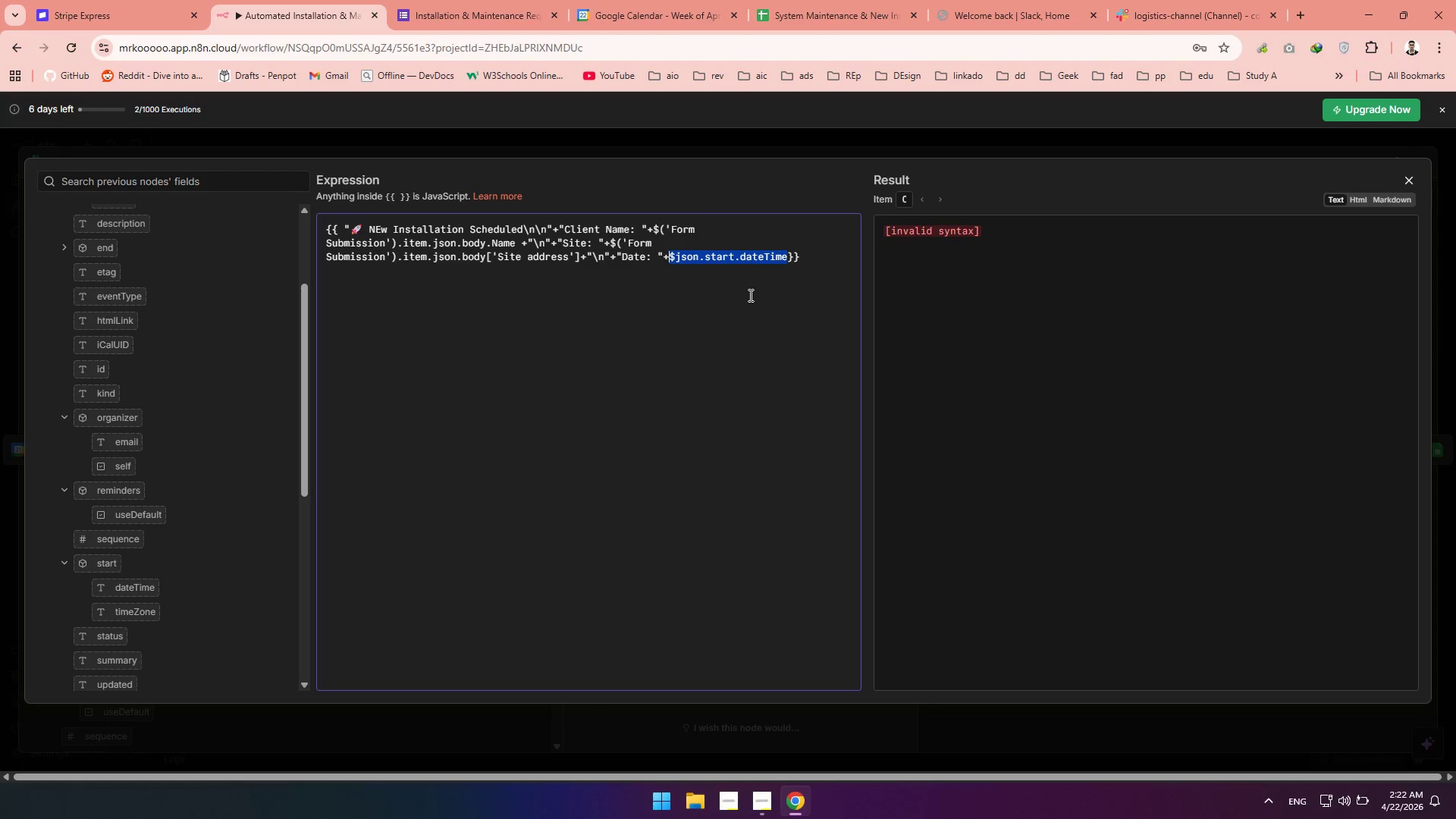 
left_click([751, 295])
 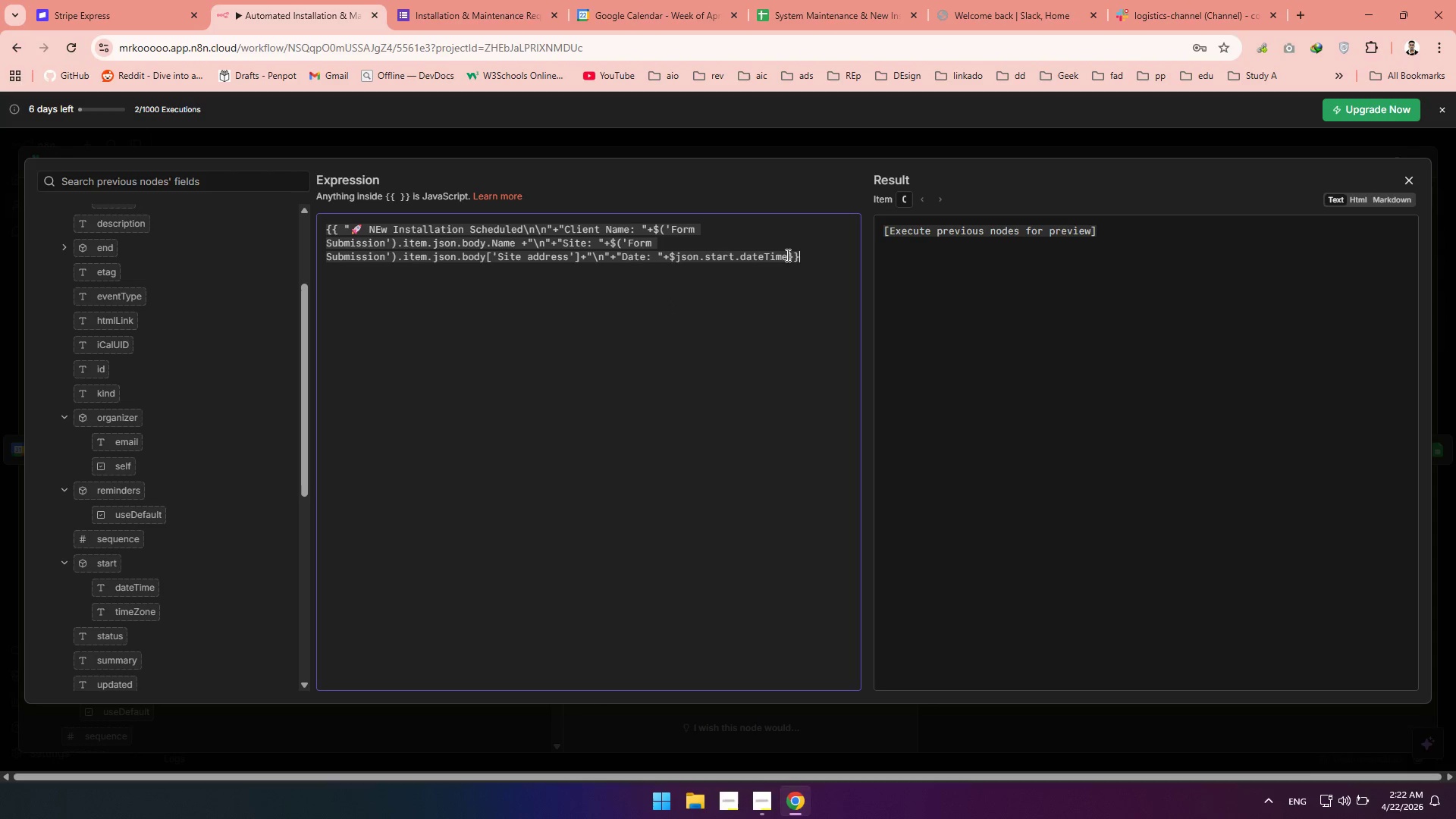 
left_click([783, 255])
 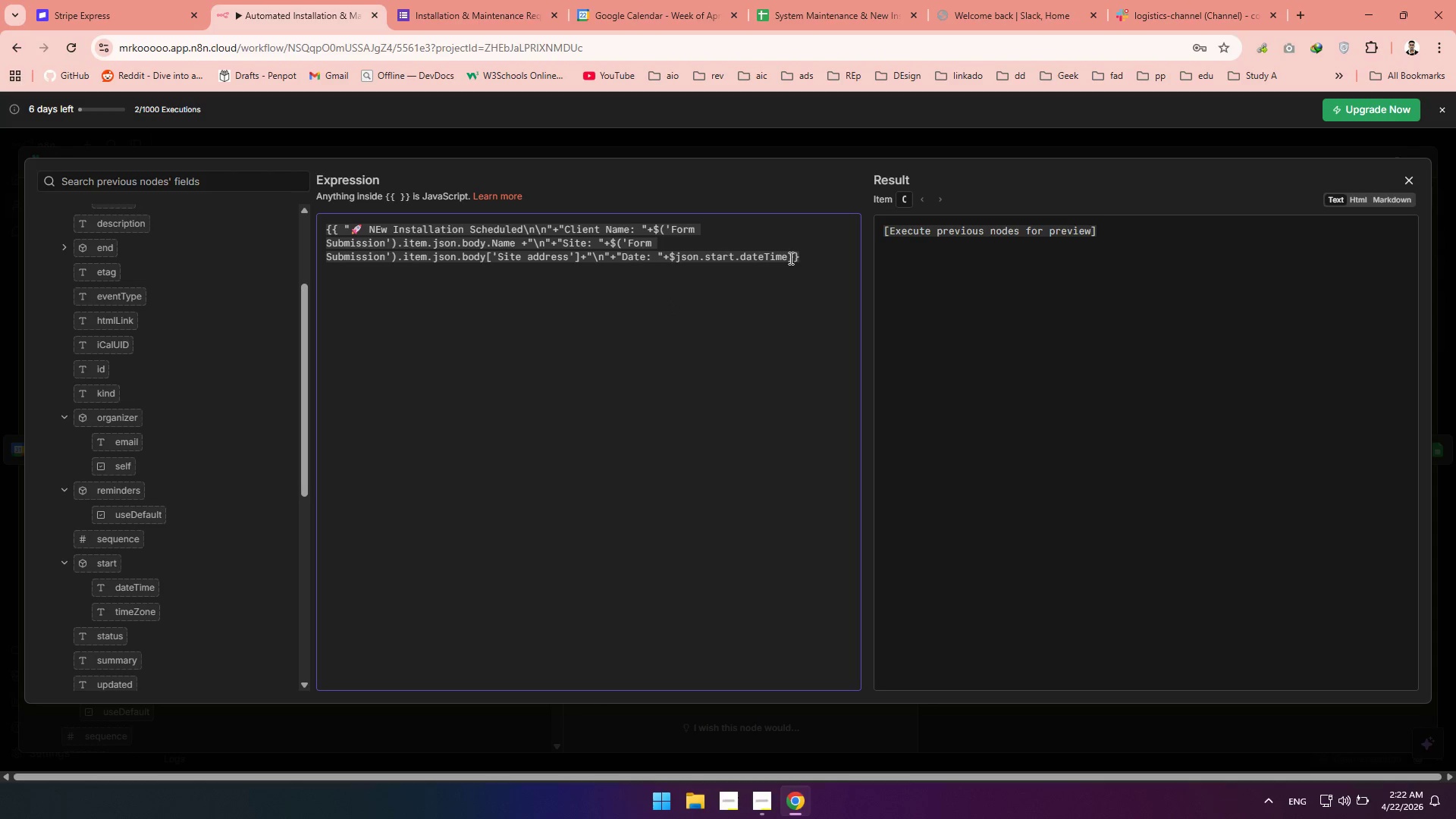 
left_click([789, 255])
 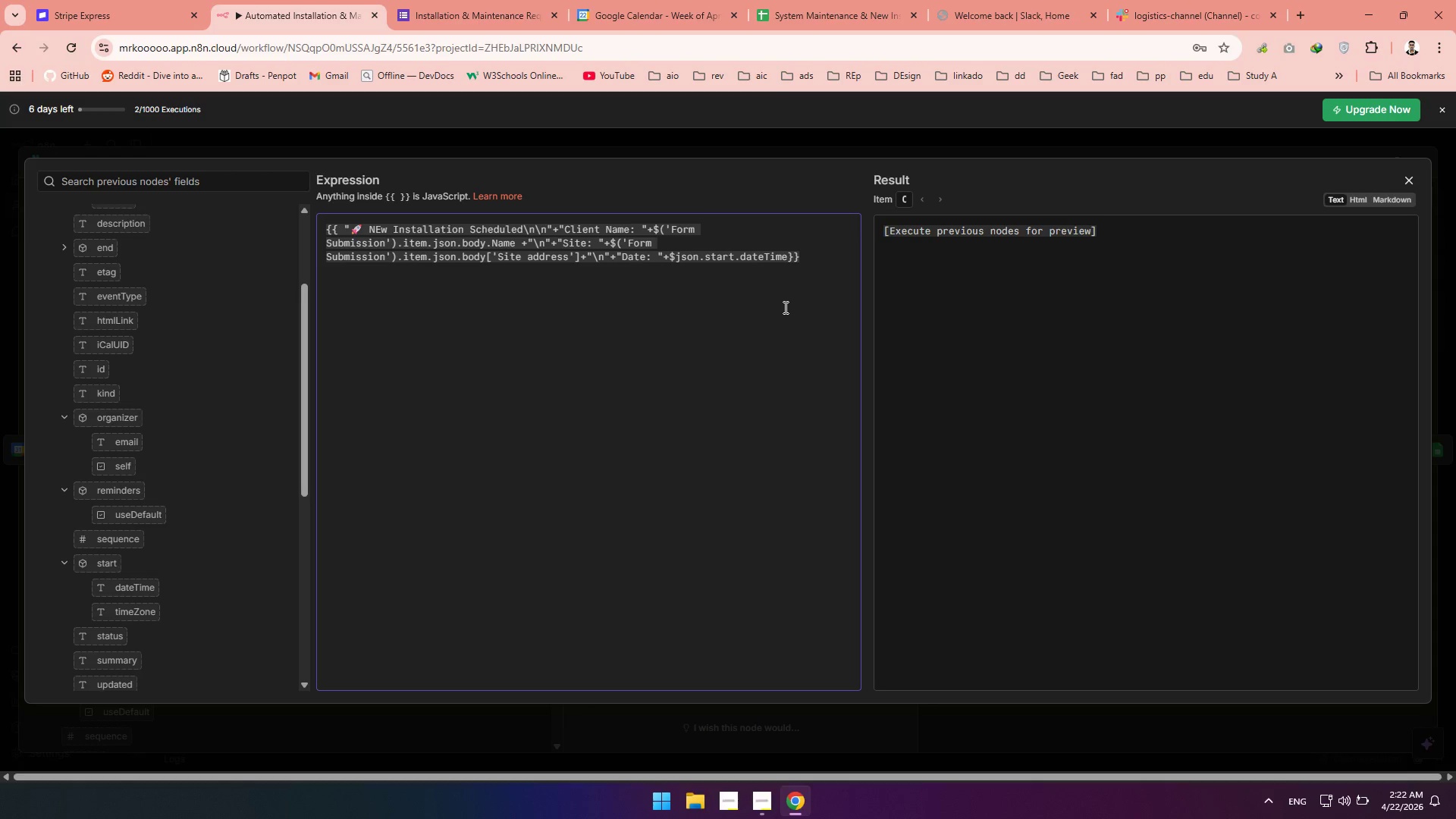 
wait(9.11)
 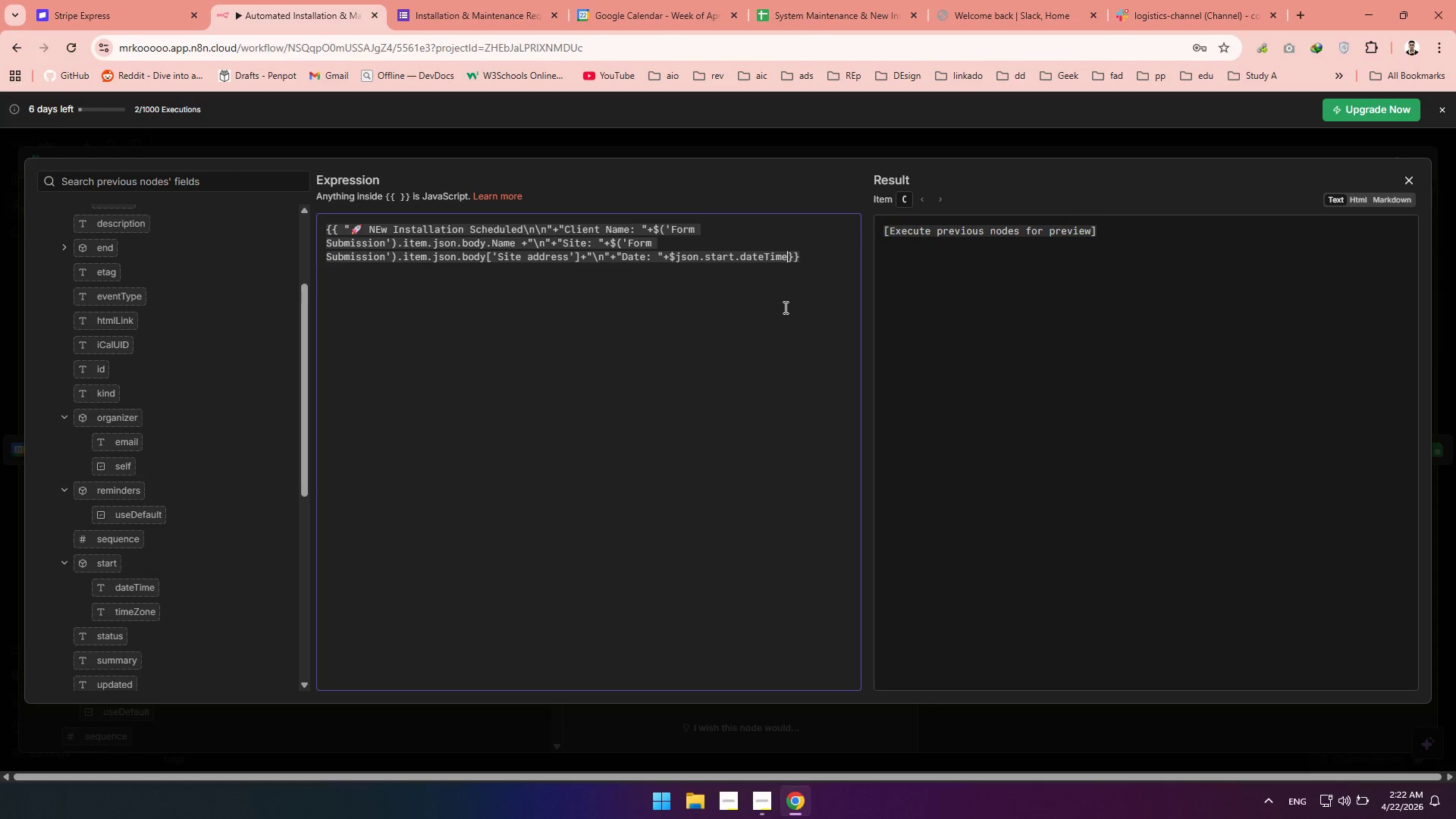 
key(Shift+Equal)
 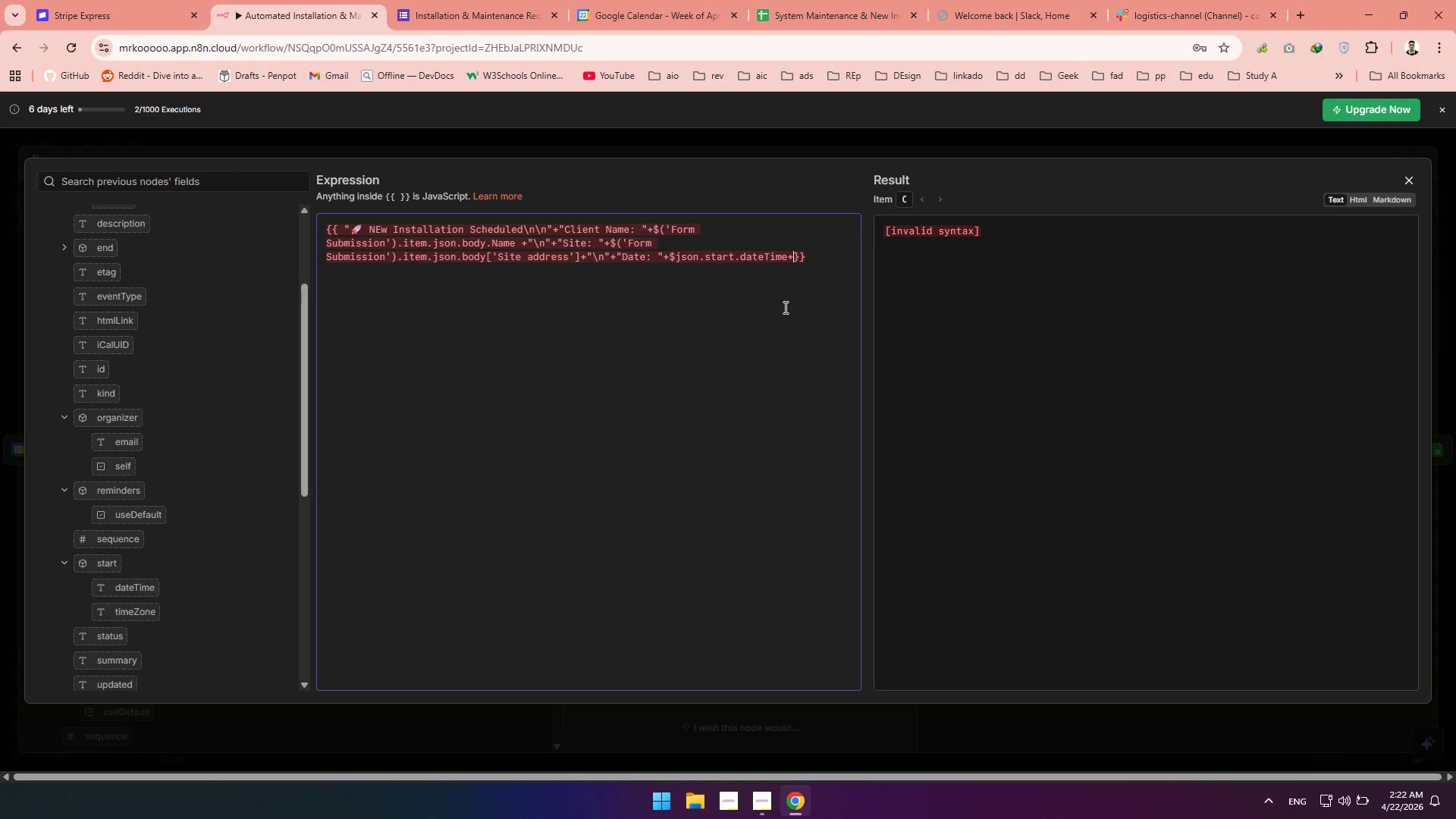 
key(Quote)
 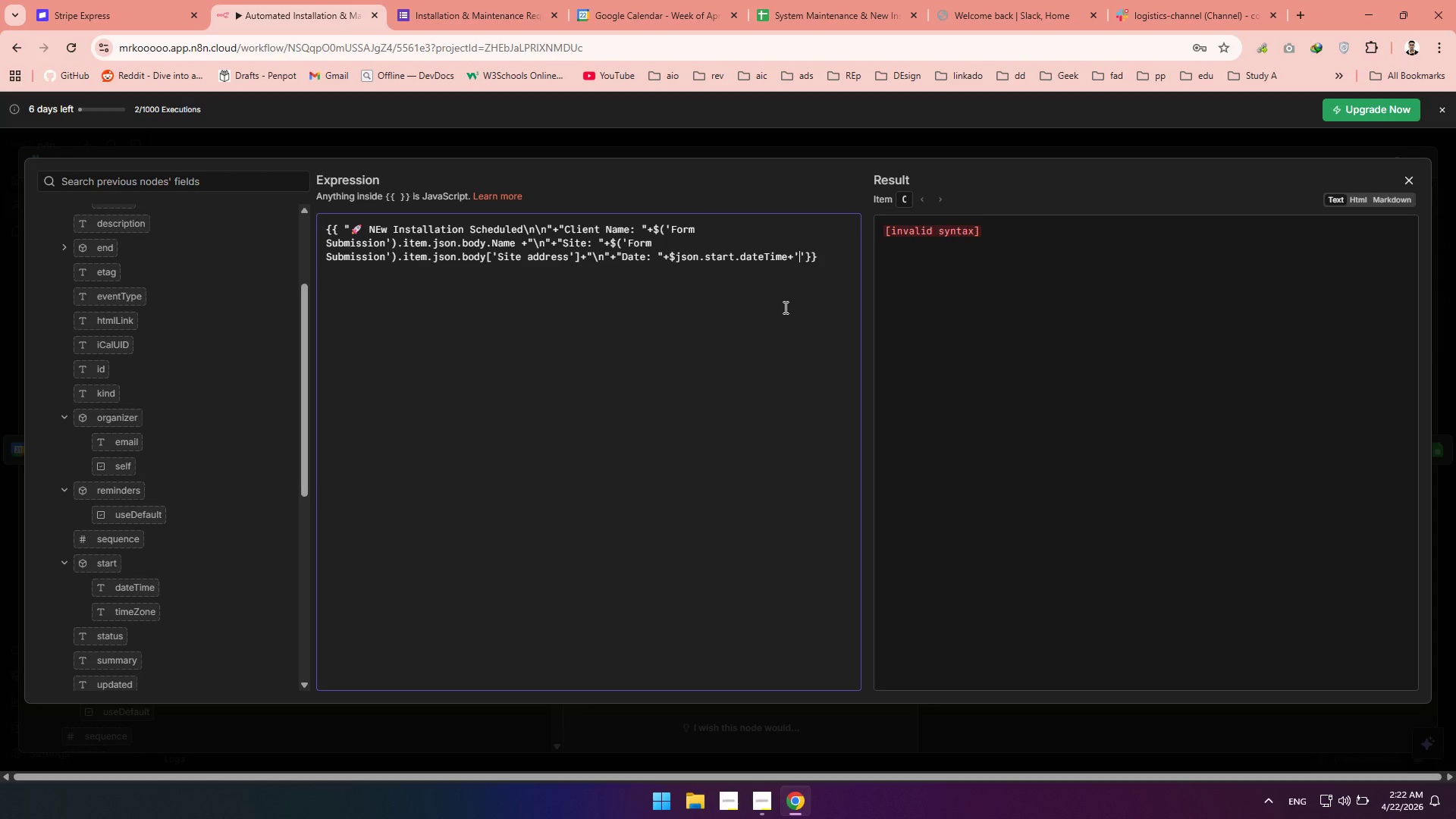 
key(Backslash)
 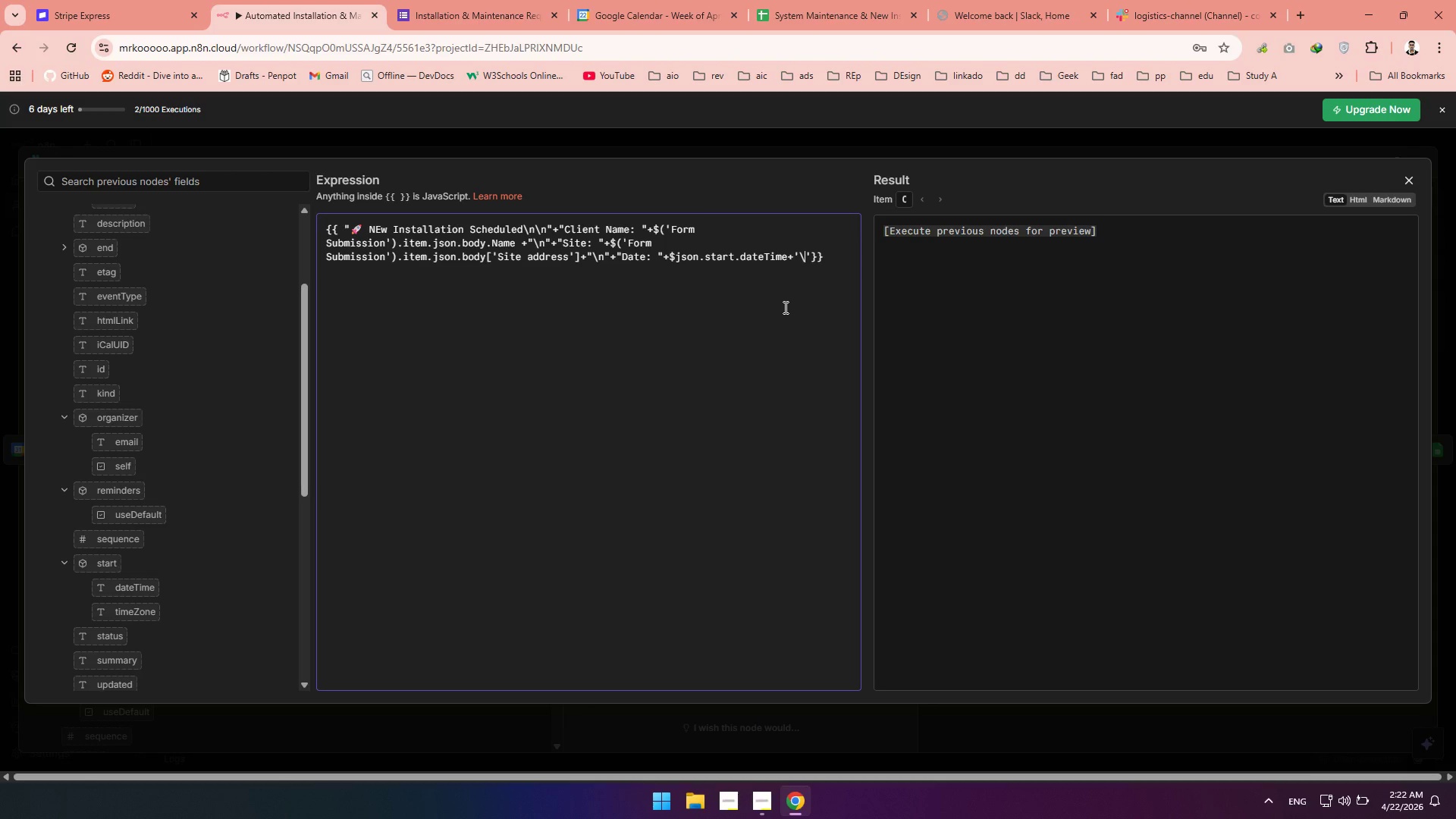 
key(N)
 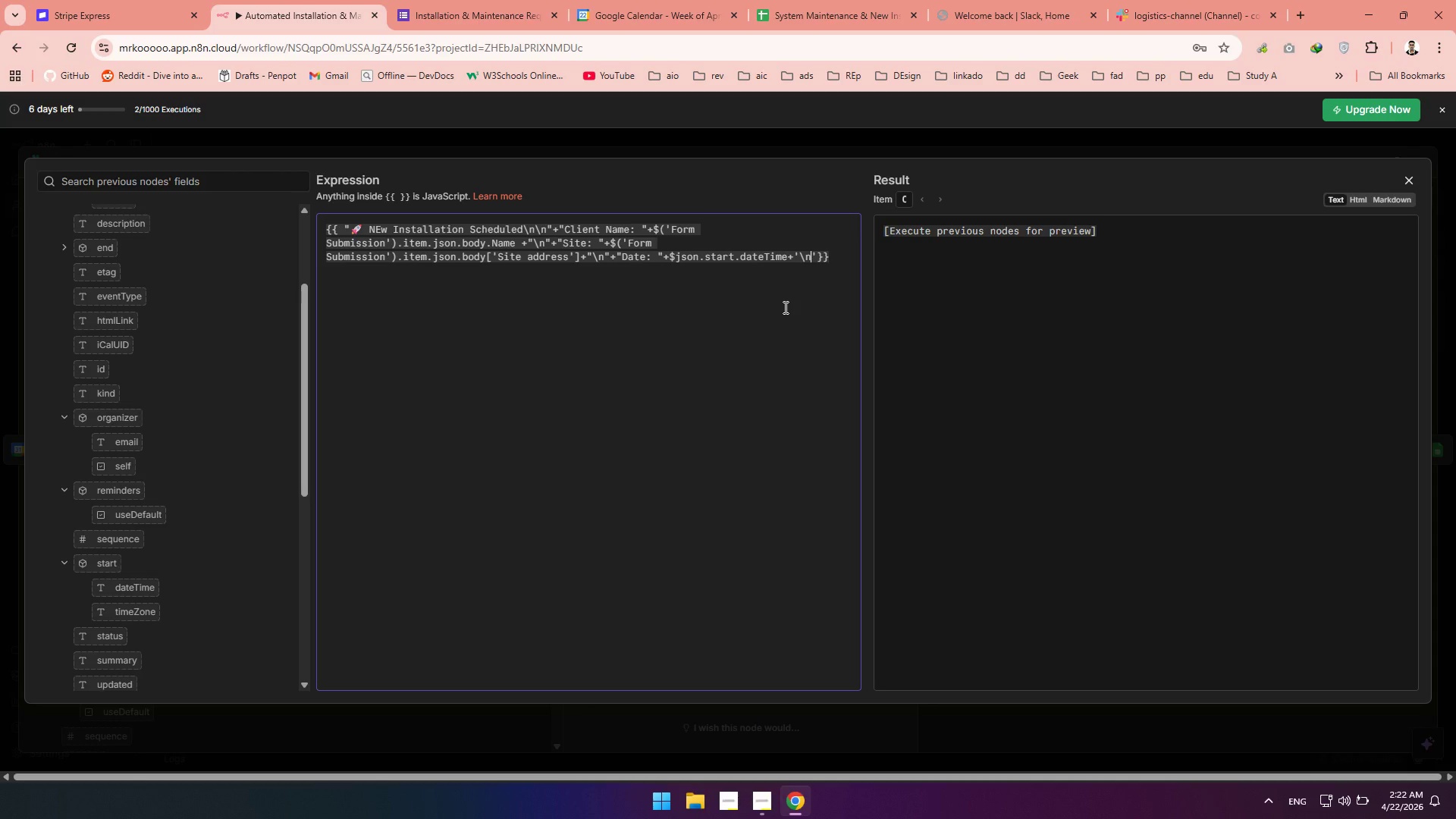 
key(Backslash)
 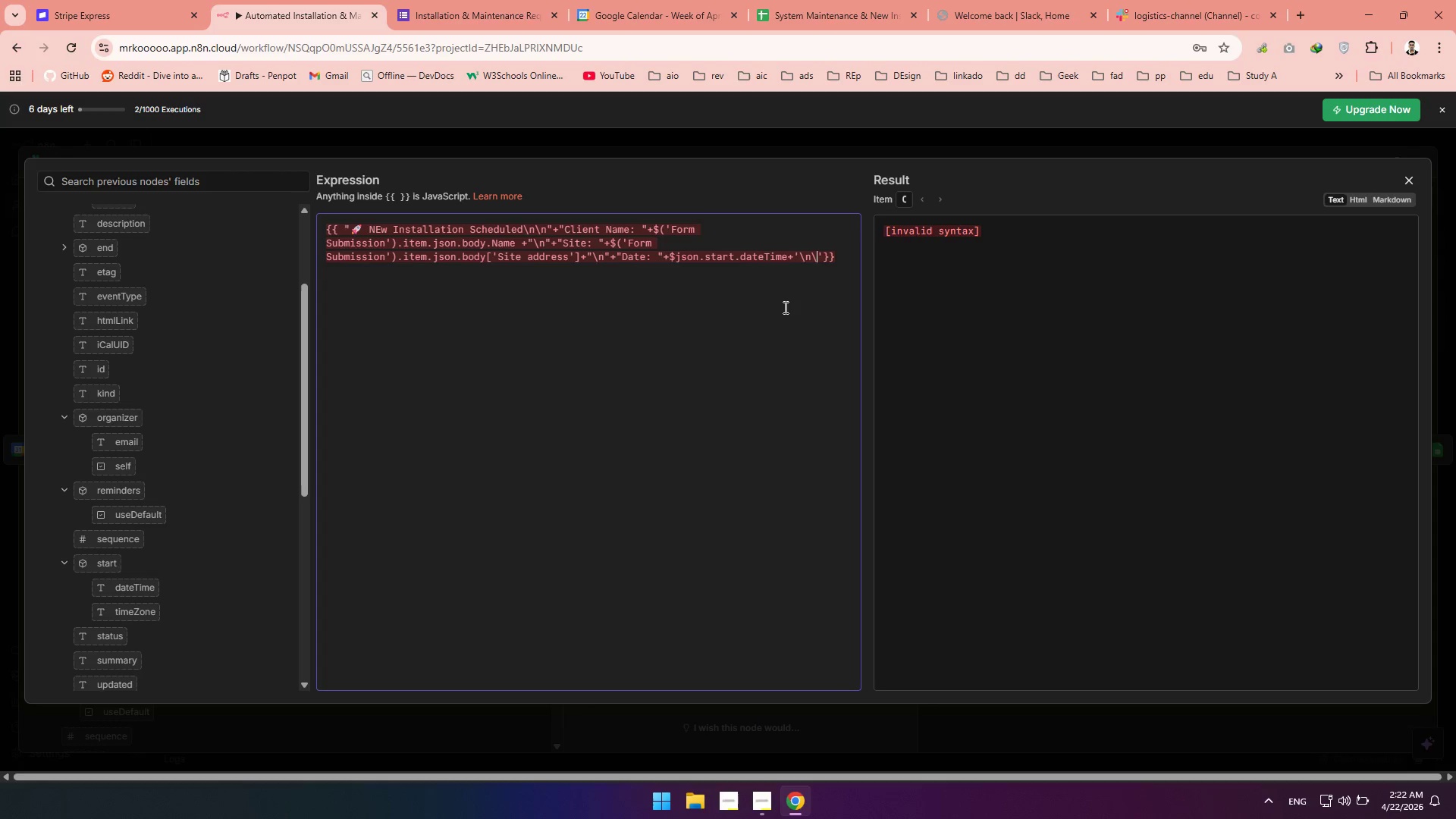 
key(N)
 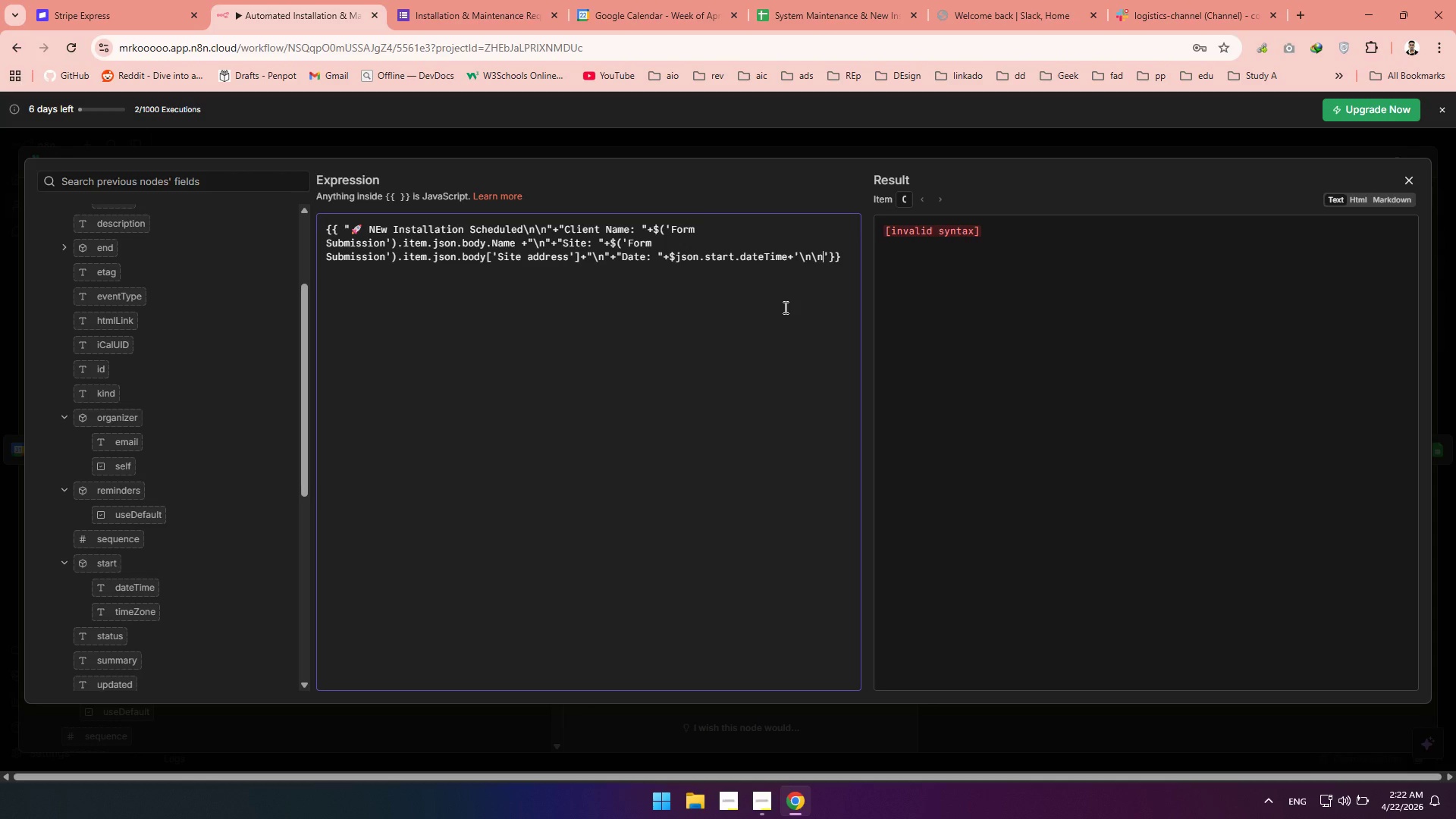 
key(ArrowRight)
 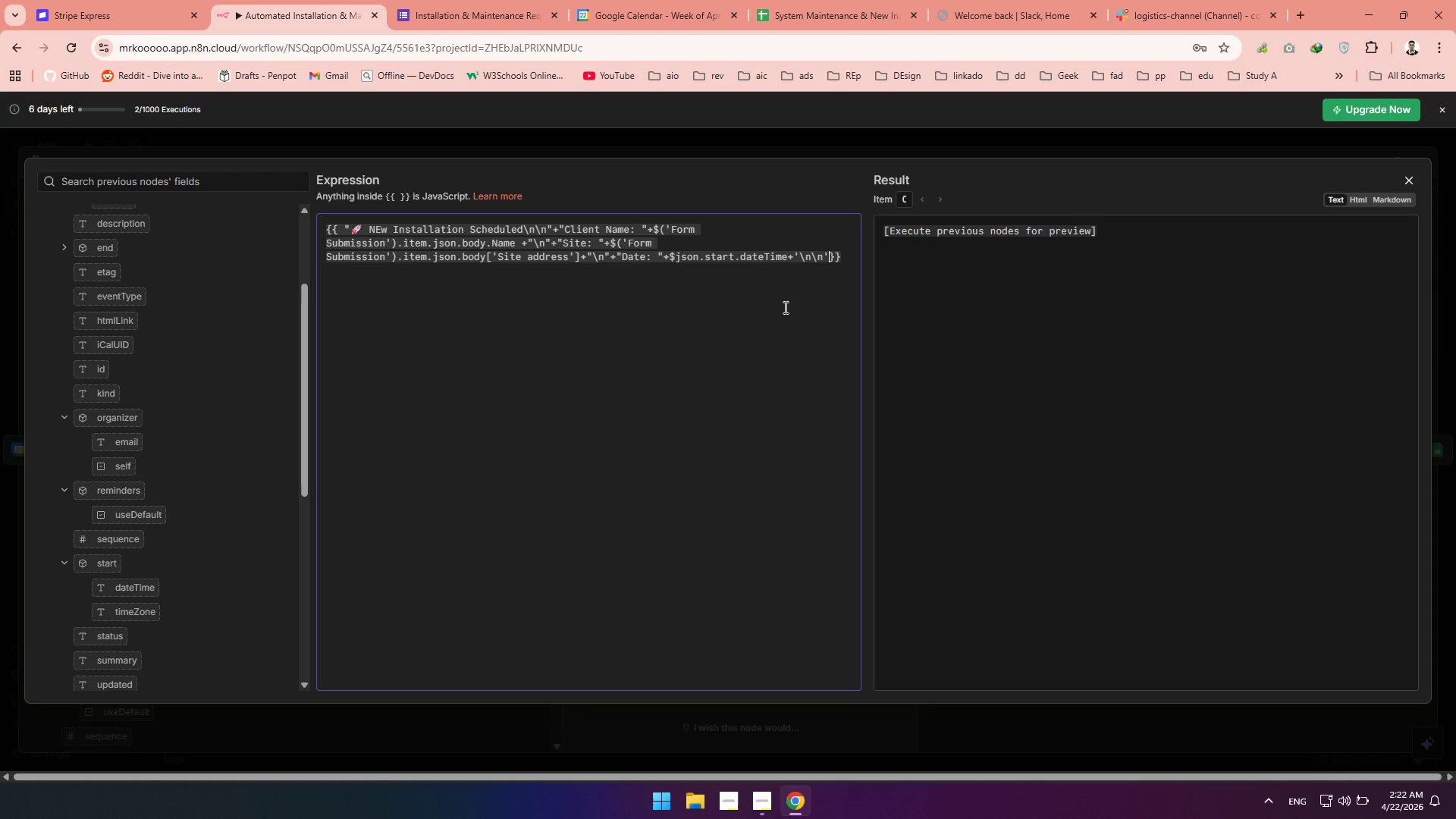 
wait(11.55)
 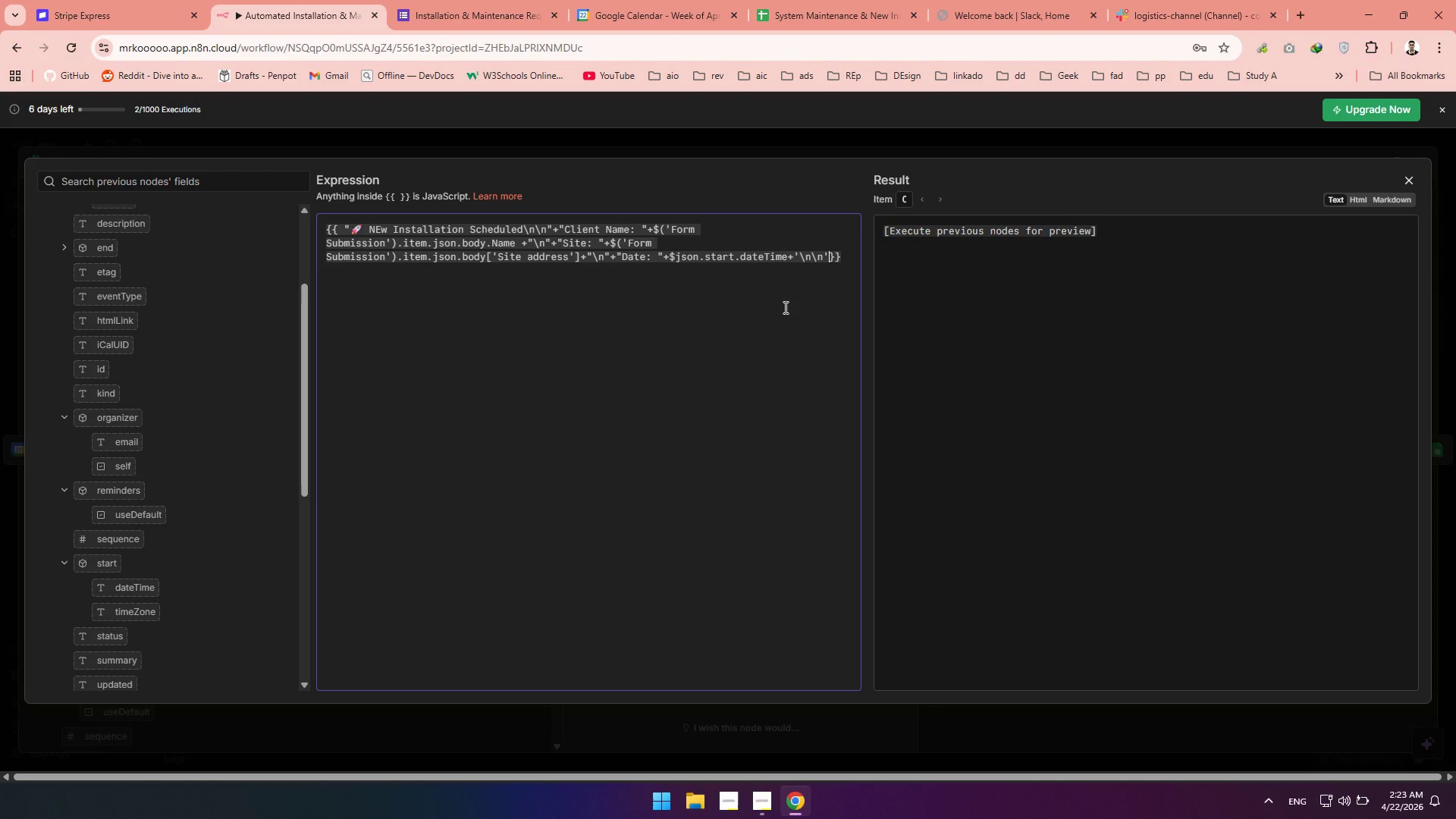 
key(Shift+Equal)
 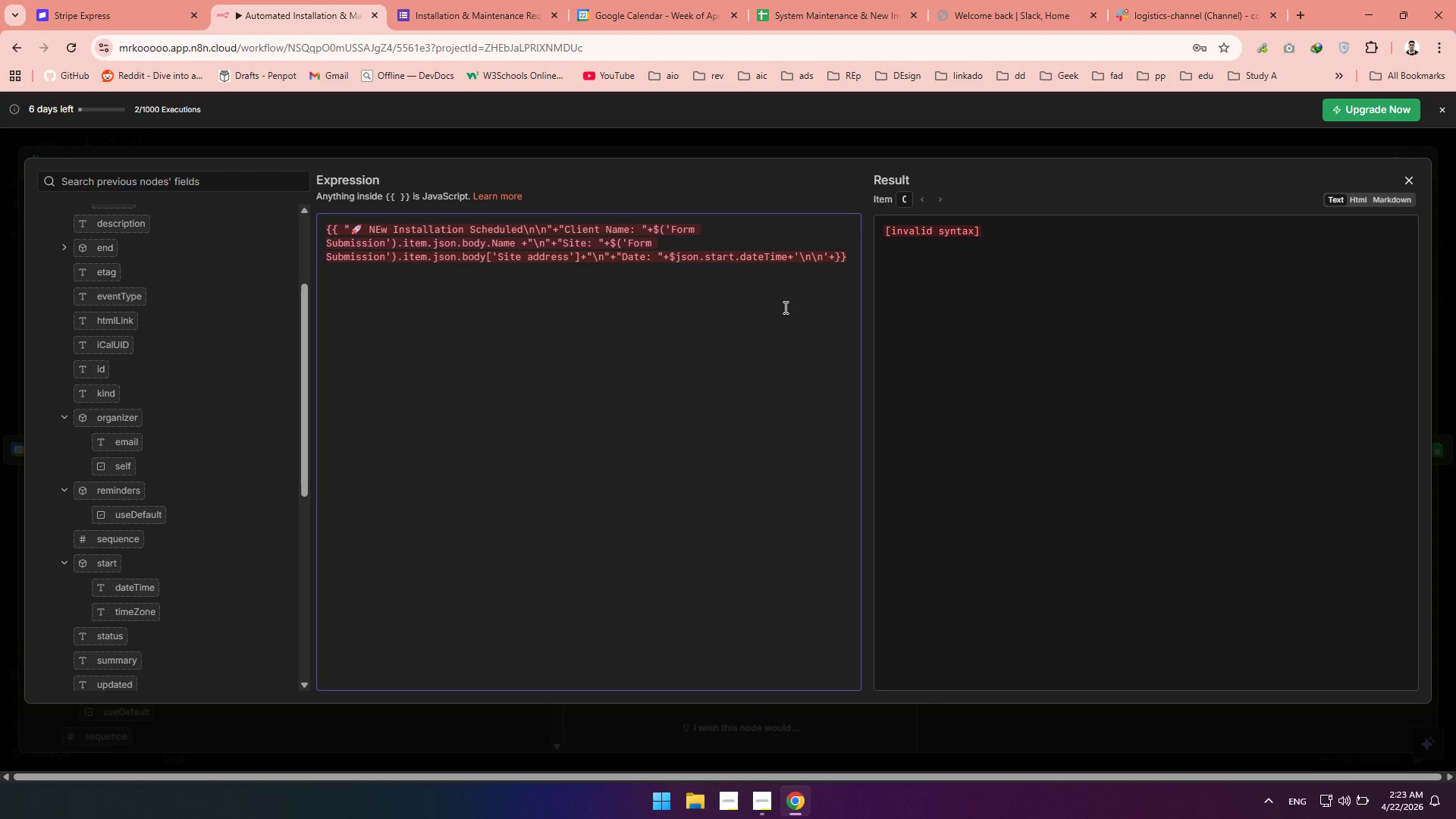 
key(Shift+Quote)
 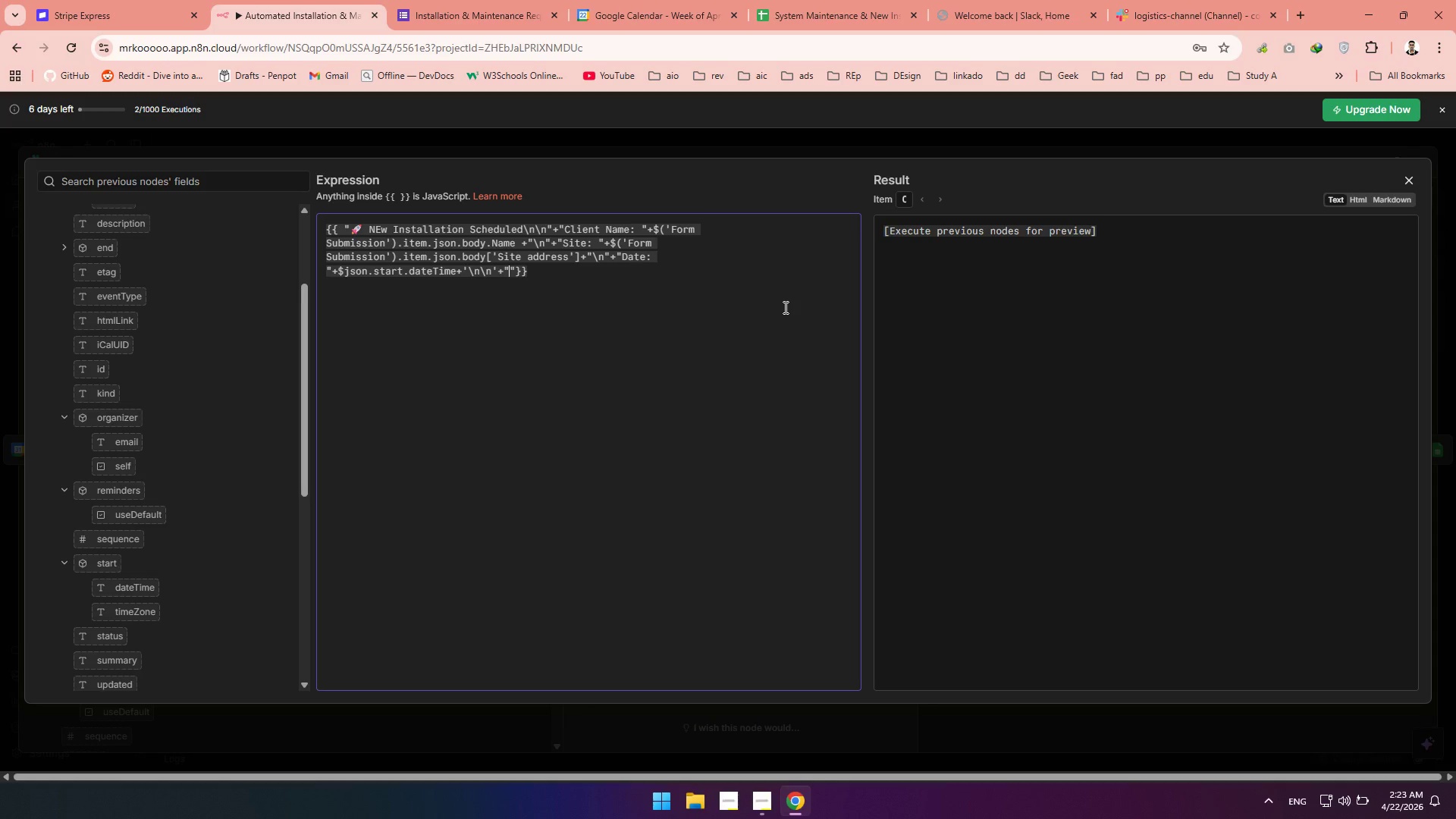 
key(Meta+Period)
 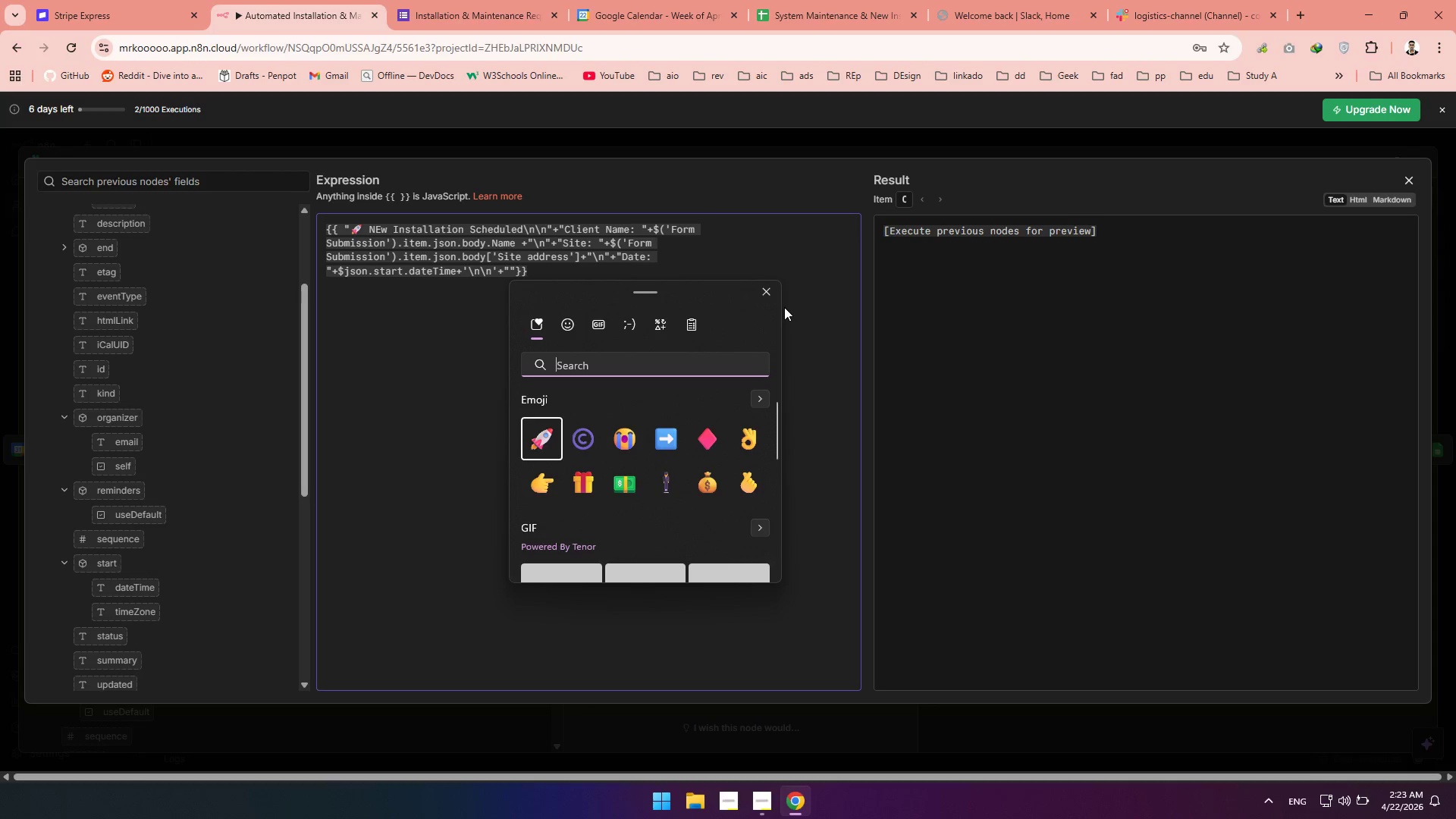 
type(file)
 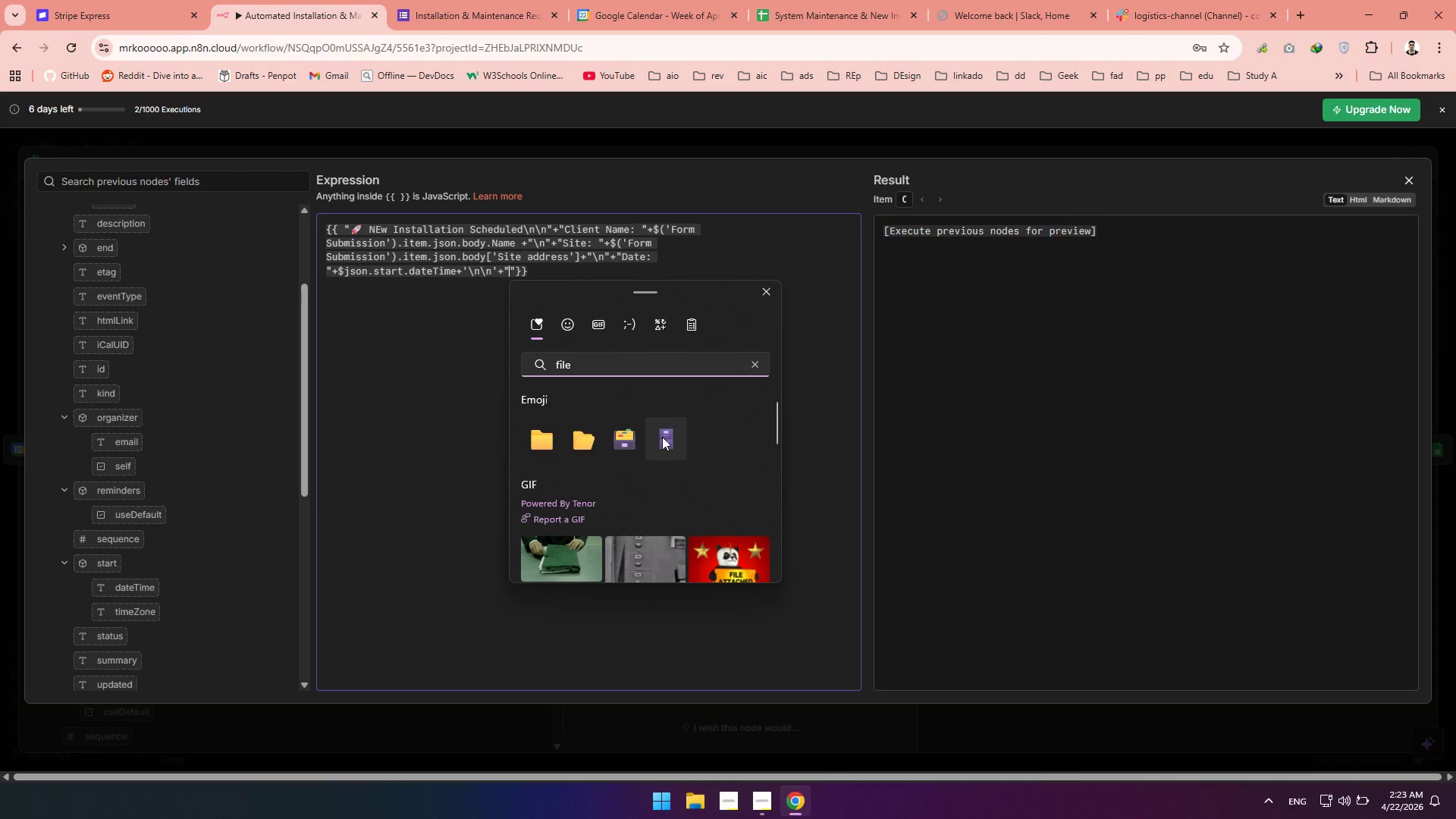 
key(Backspace)
key(Backspace)
key(Backspace)
key(Backspace)
key(Backspace)
key(Backspace)
type(pdf)
key(Backspace)
key(Backspace)
key(Backspace)
key(Backspace)
key(Backspace)
type(note)
 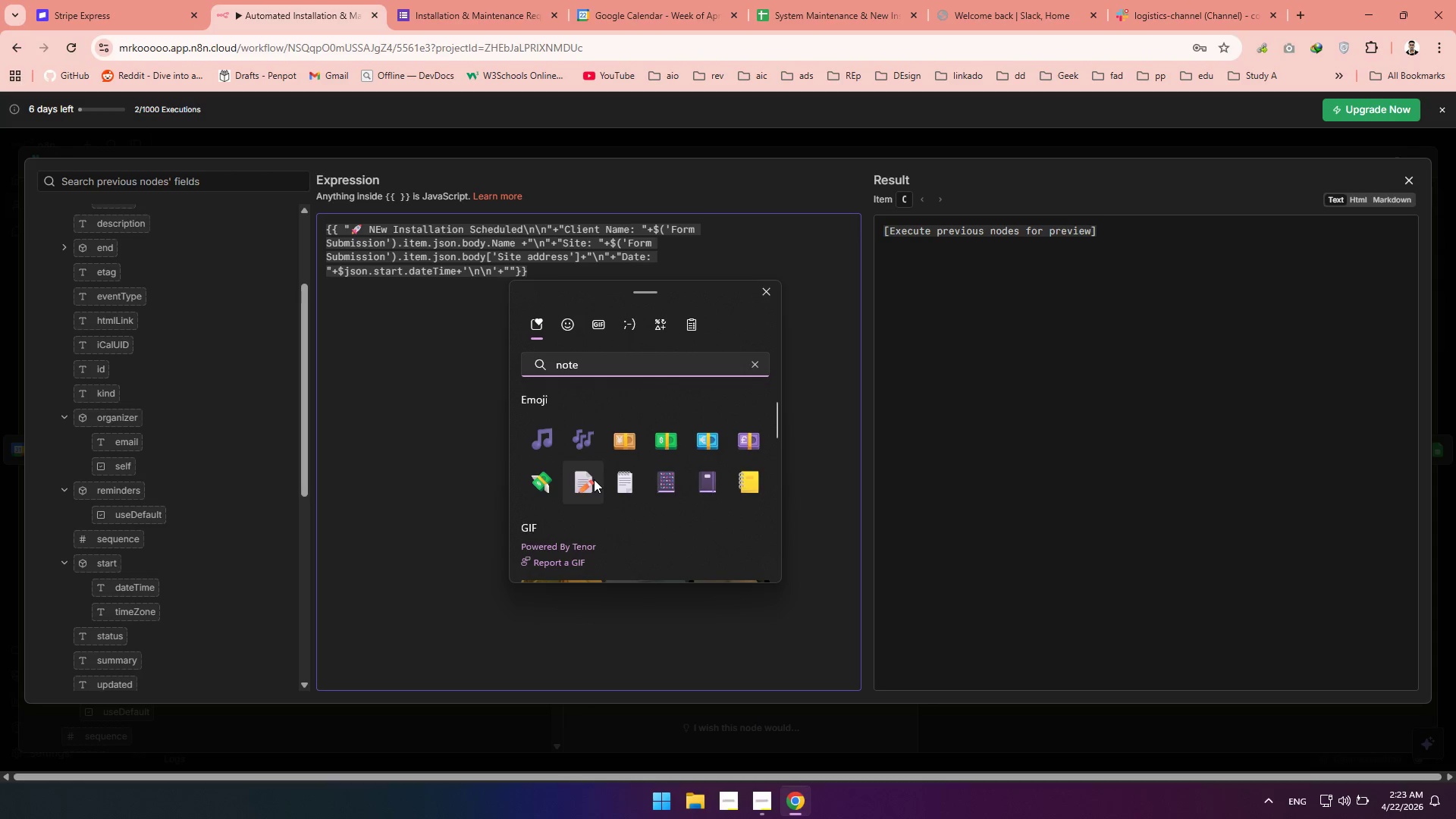 
left_click([594, 479])
 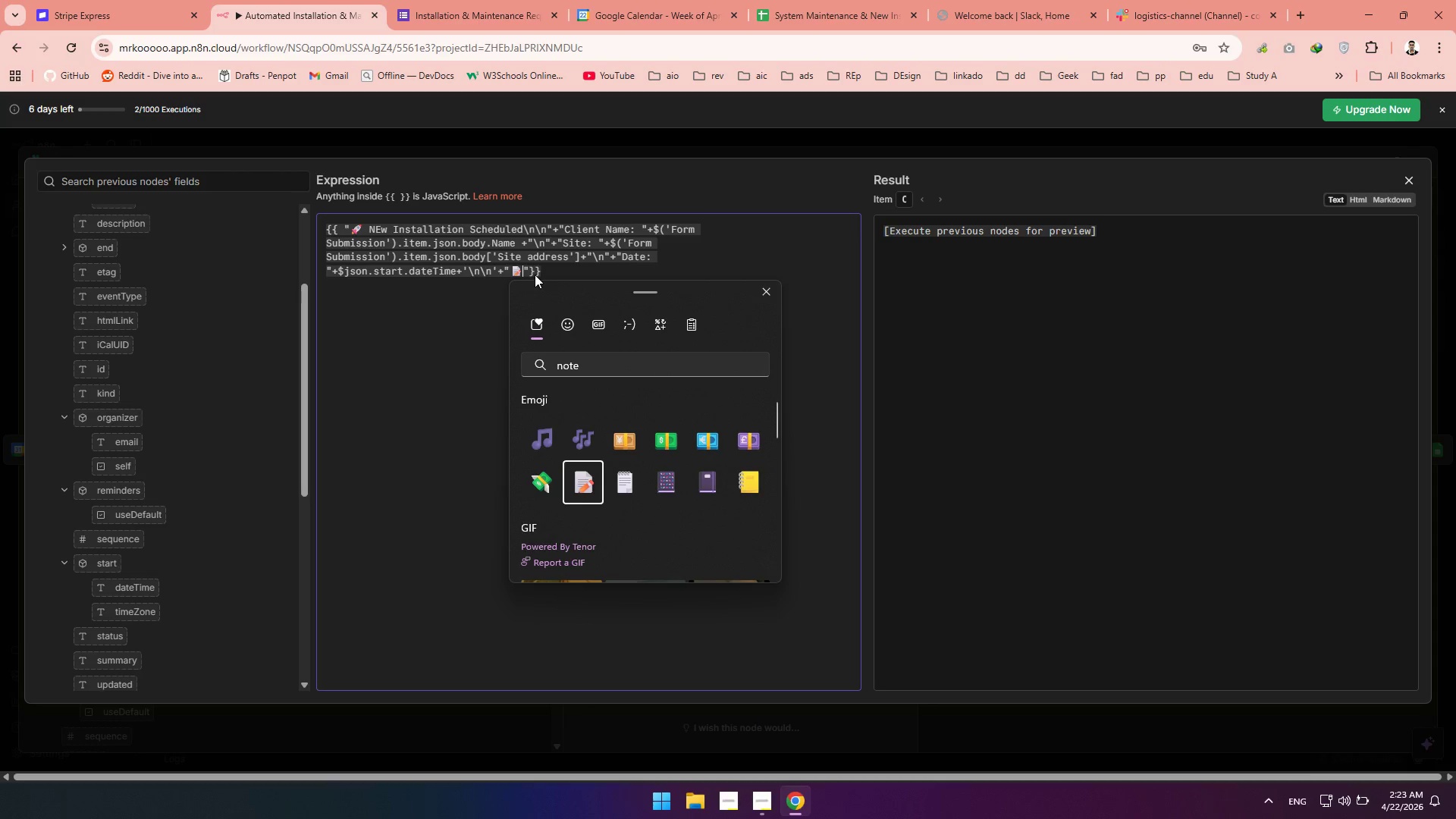 
key(Space)
 